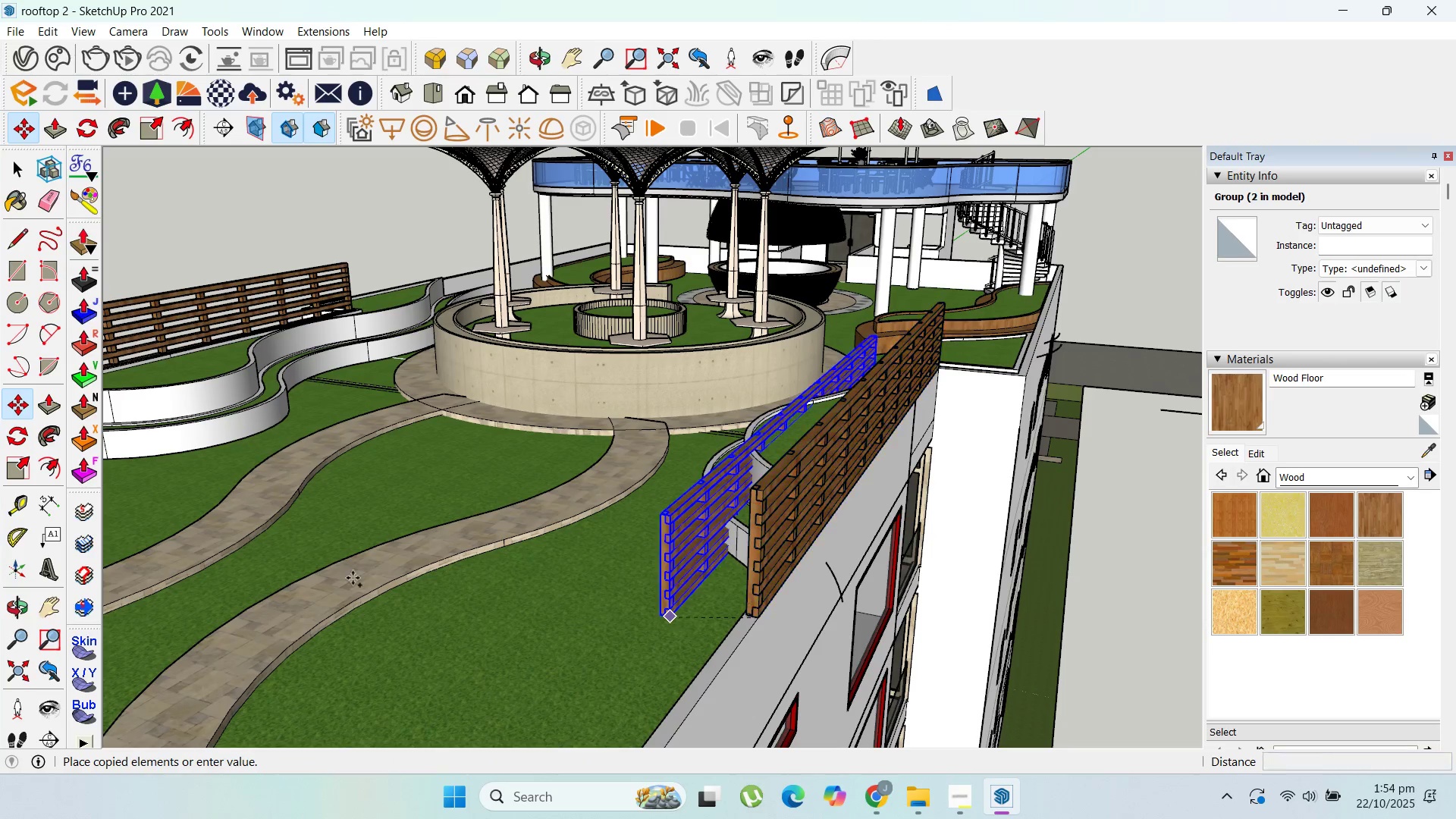 
scroll: coordinate [900, 391], scroll_direction: up, amount: 1.0
 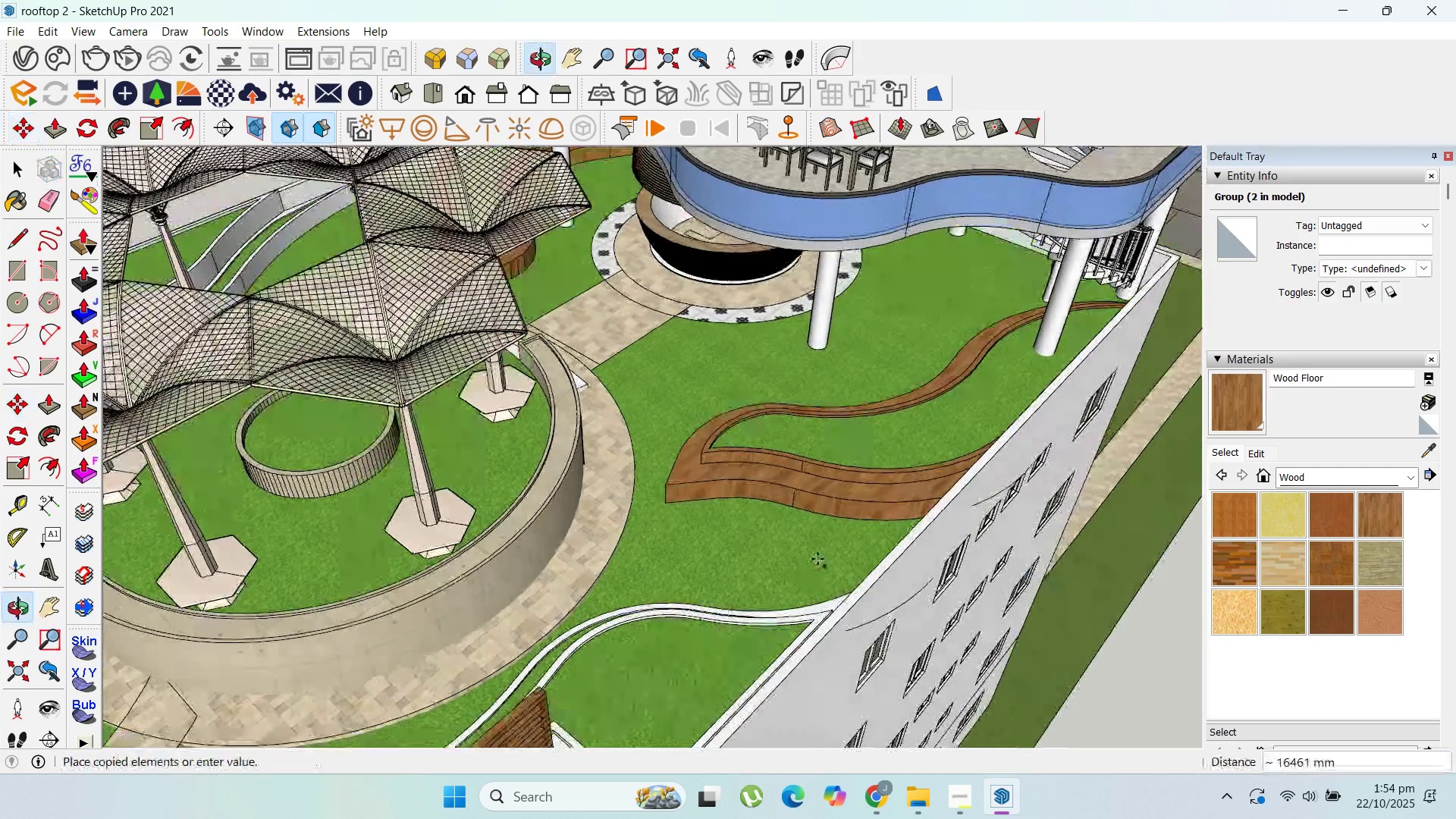 
scroll: coordinate [893, 485], scroll_direction: down, amount: 5.0
 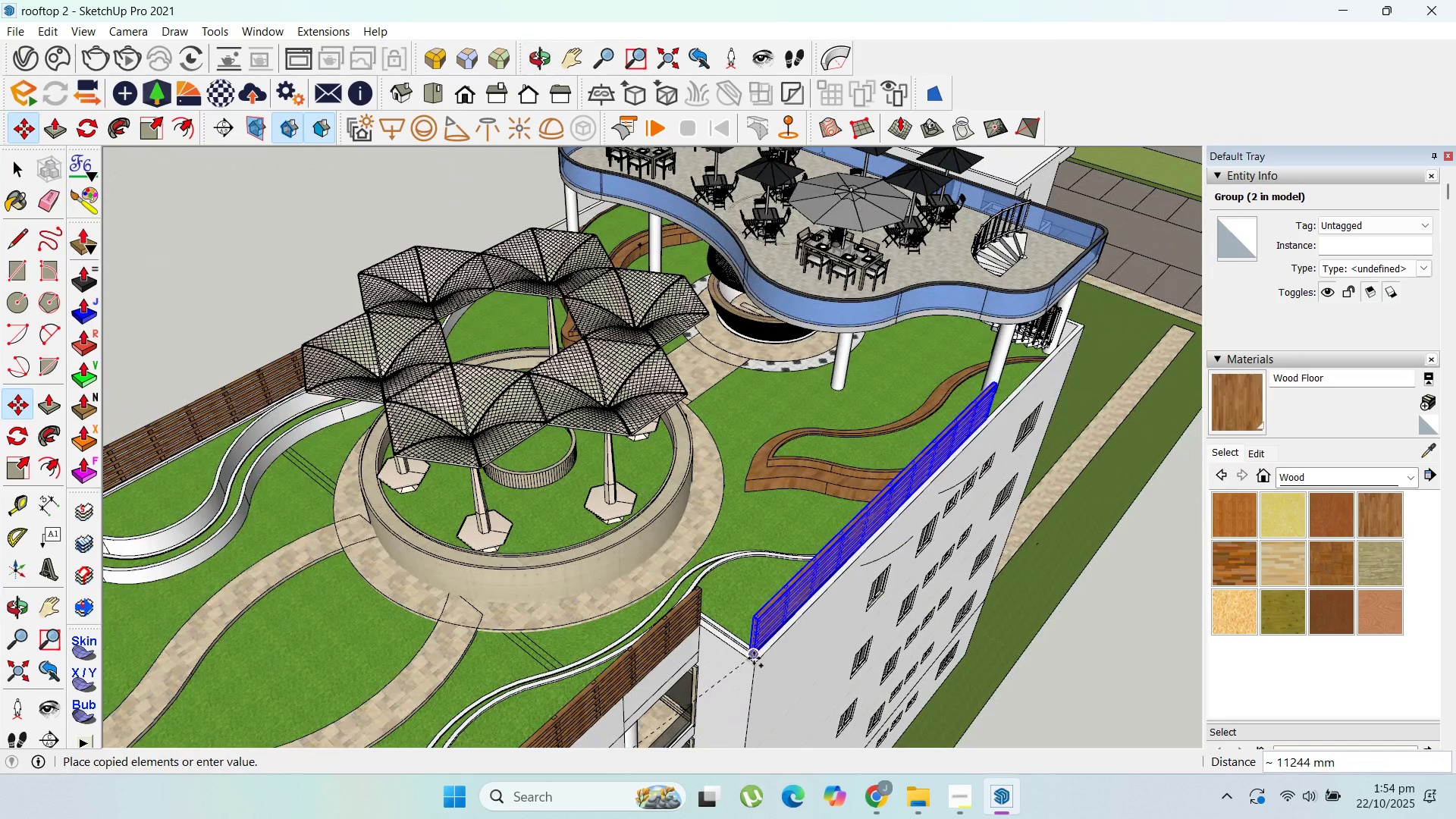 
scroll: coordinate [868, 604], scroll_direction: up, amount: 4.0
 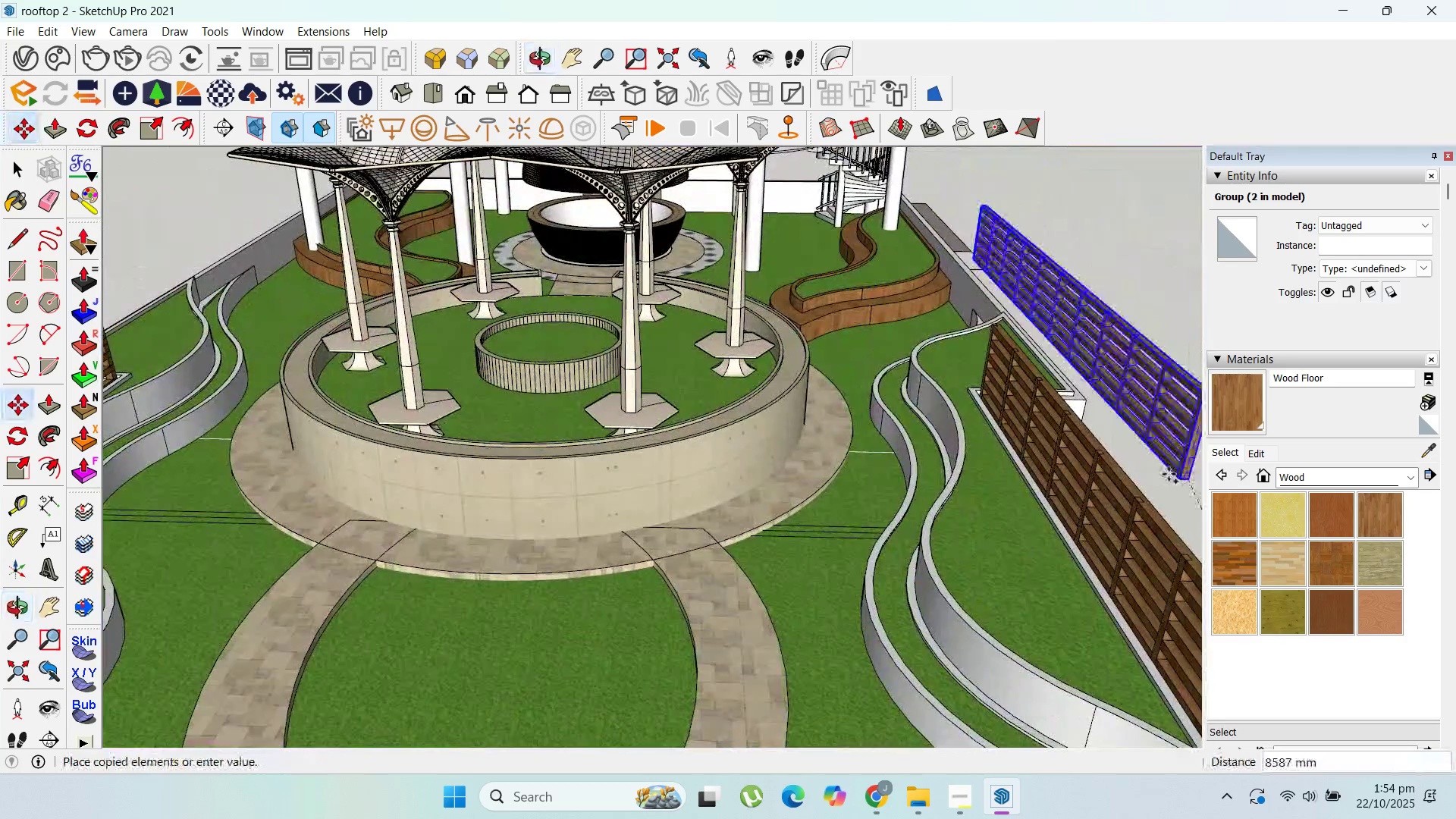 
scroll: coordinate [1113, 434], scroll_direction: down, amount: 5.0
 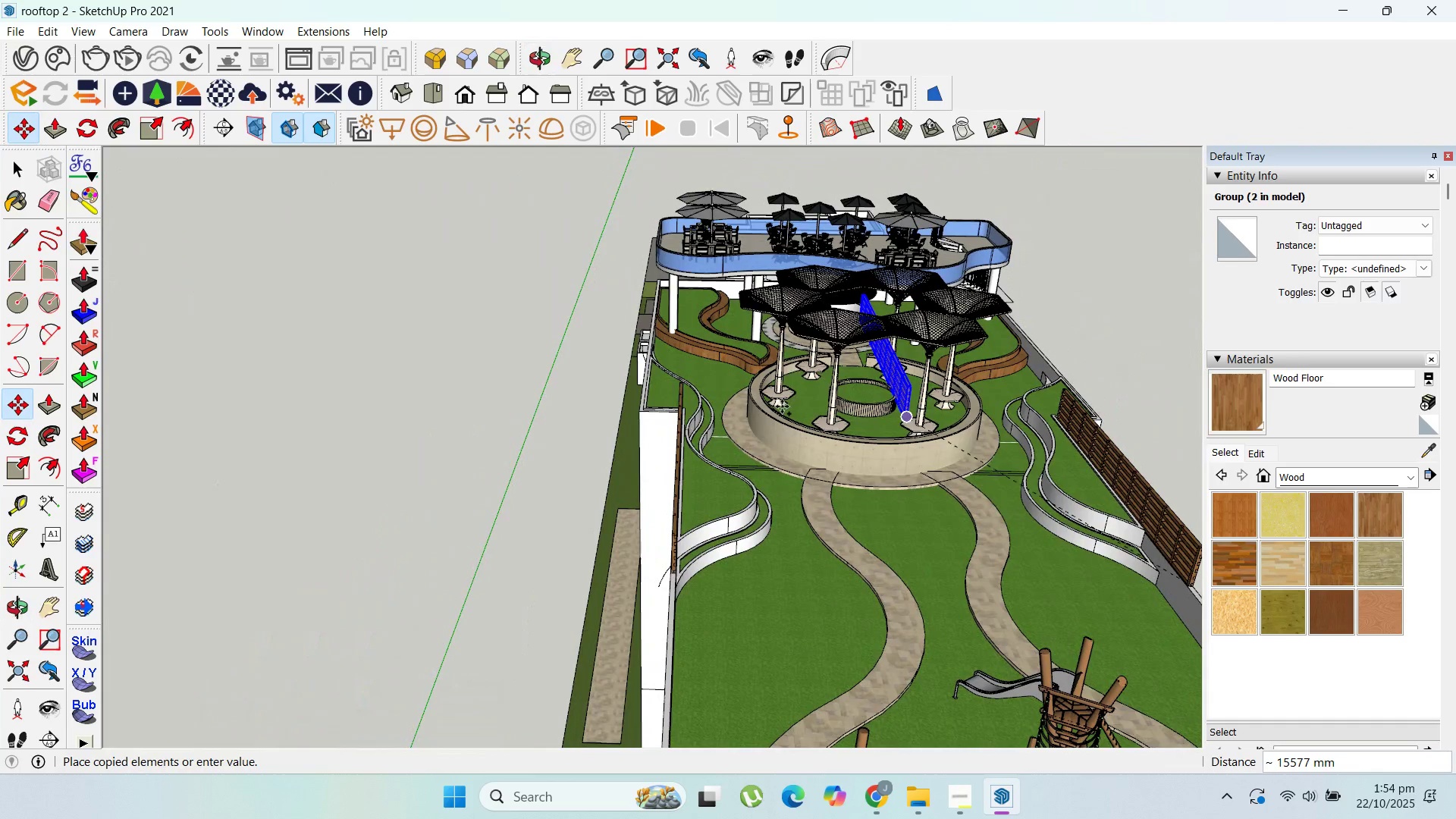 
scroll: coordinate [654, 356], scroll_direction: up, amount: 6.0
 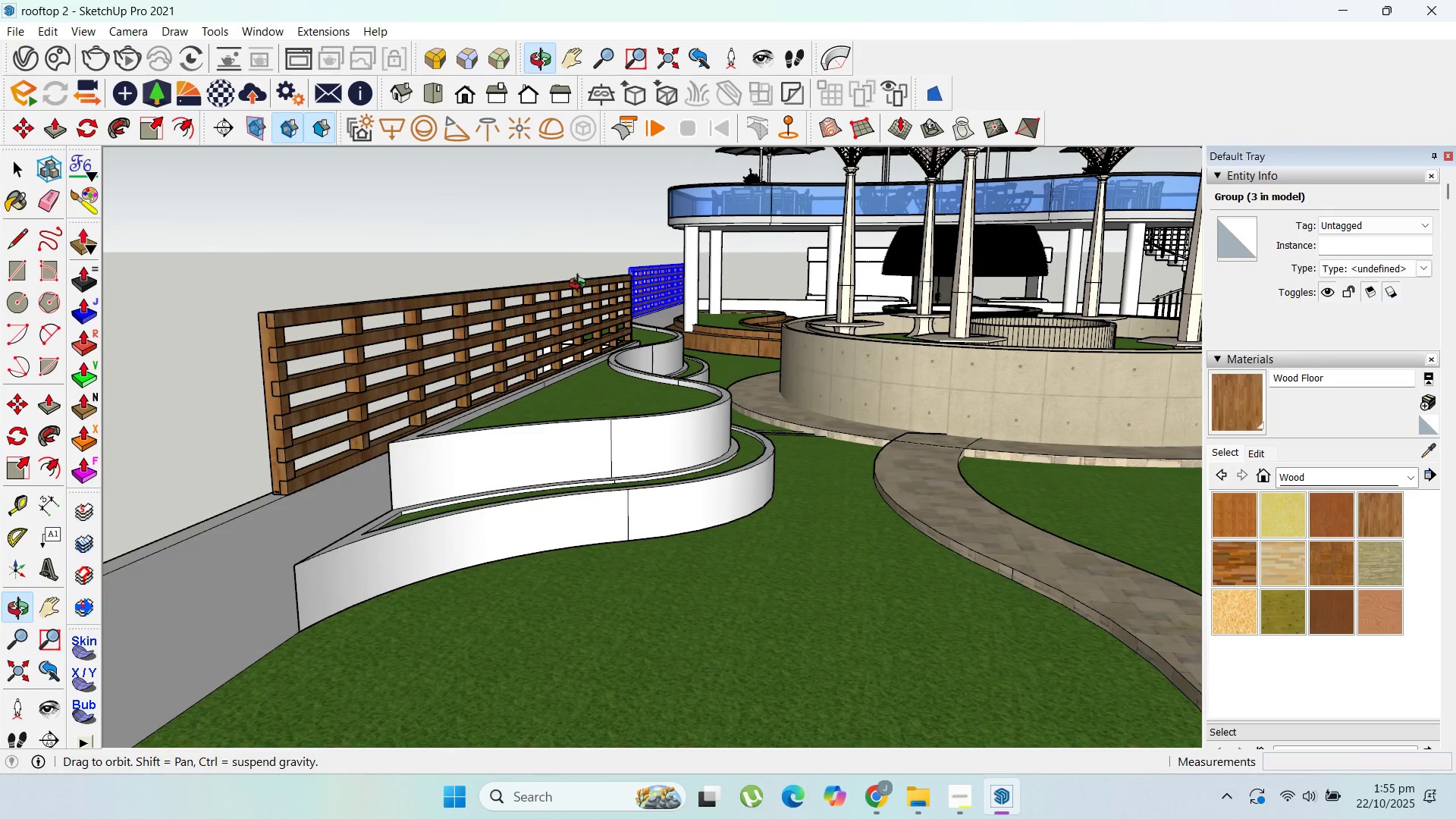 
wait(5.59)
 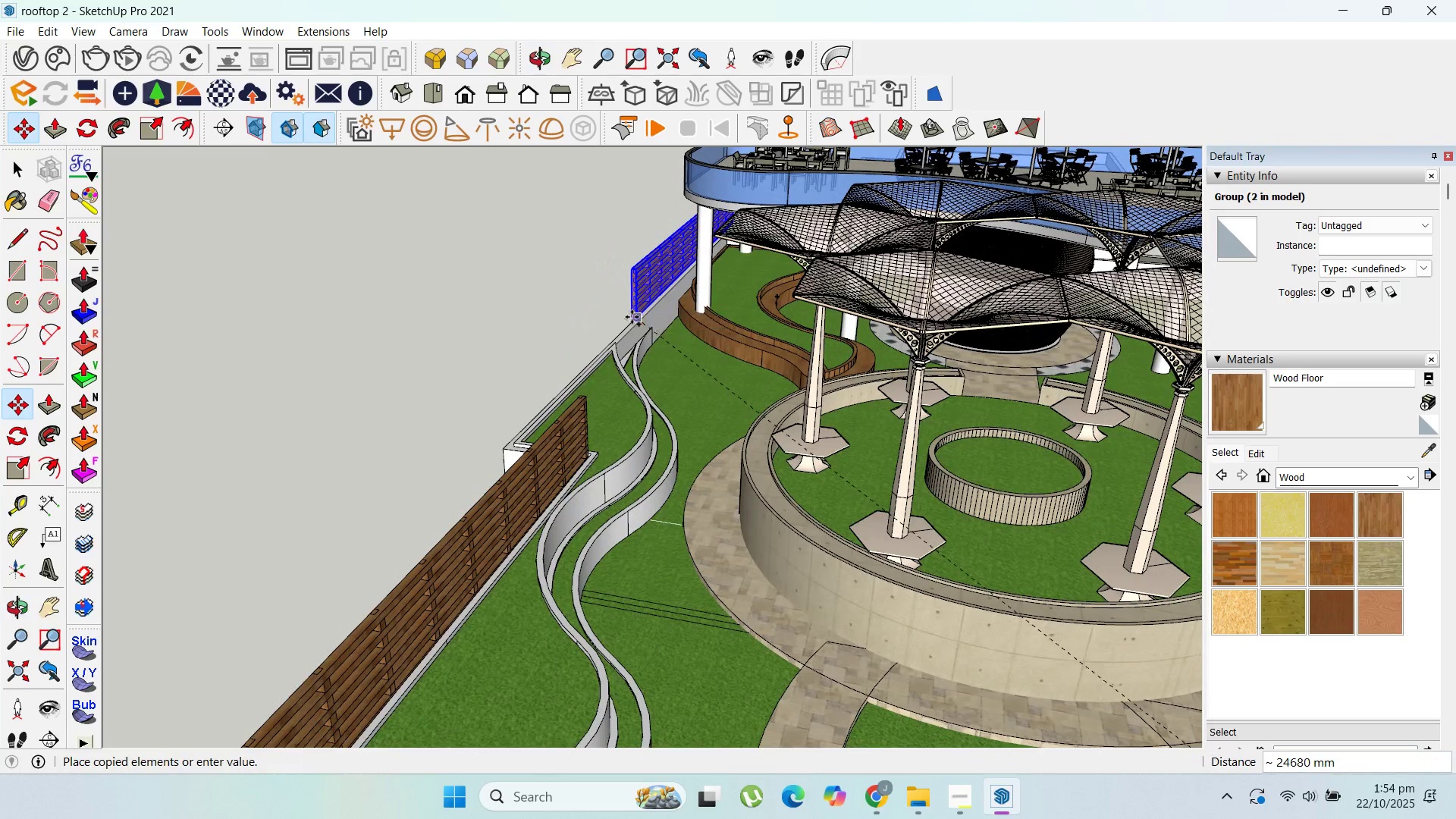 
scroll: coordinate [421, 292], scroll_direction: up, amount: 3.0
 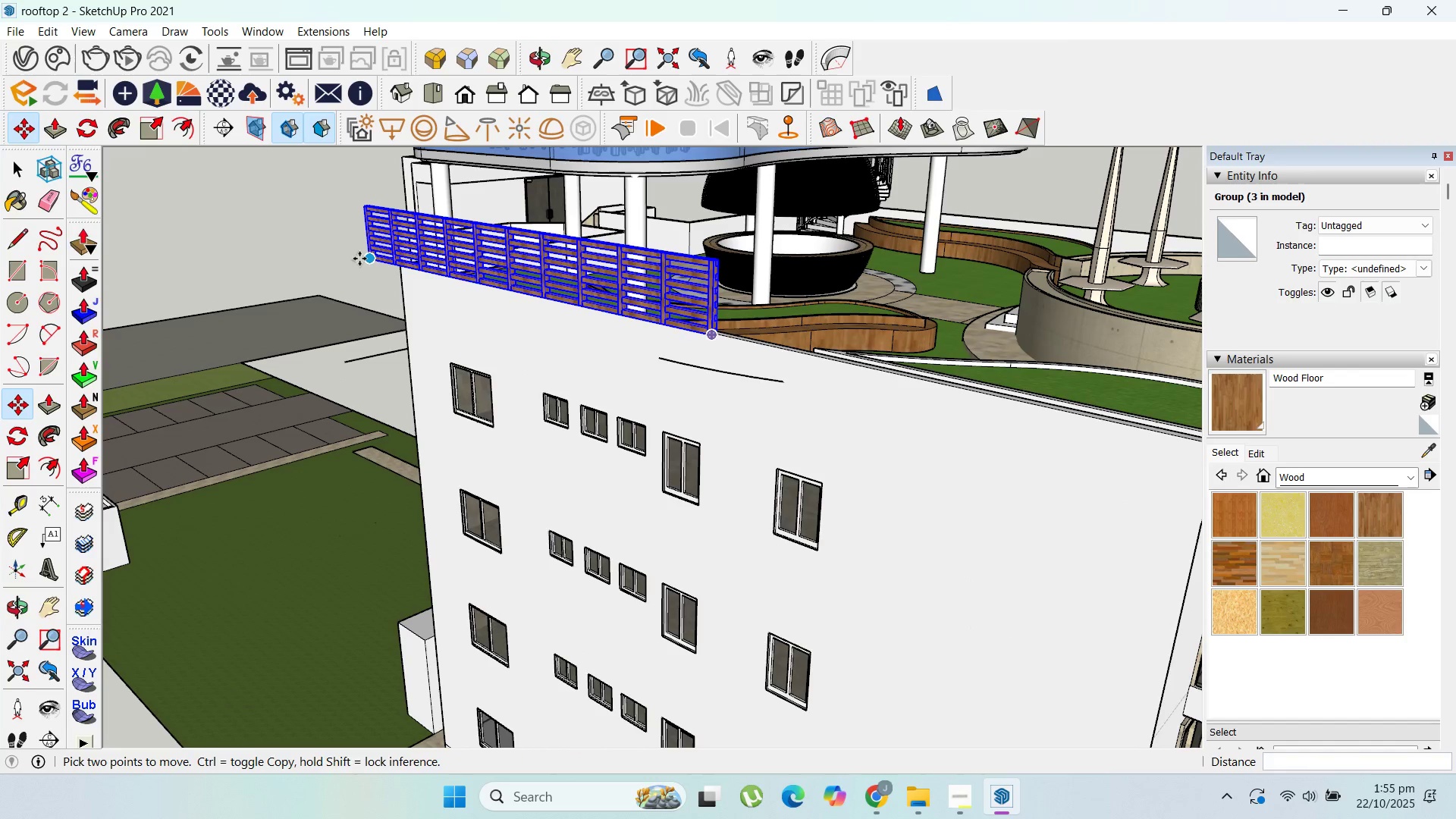 
left_click([359, 259])
 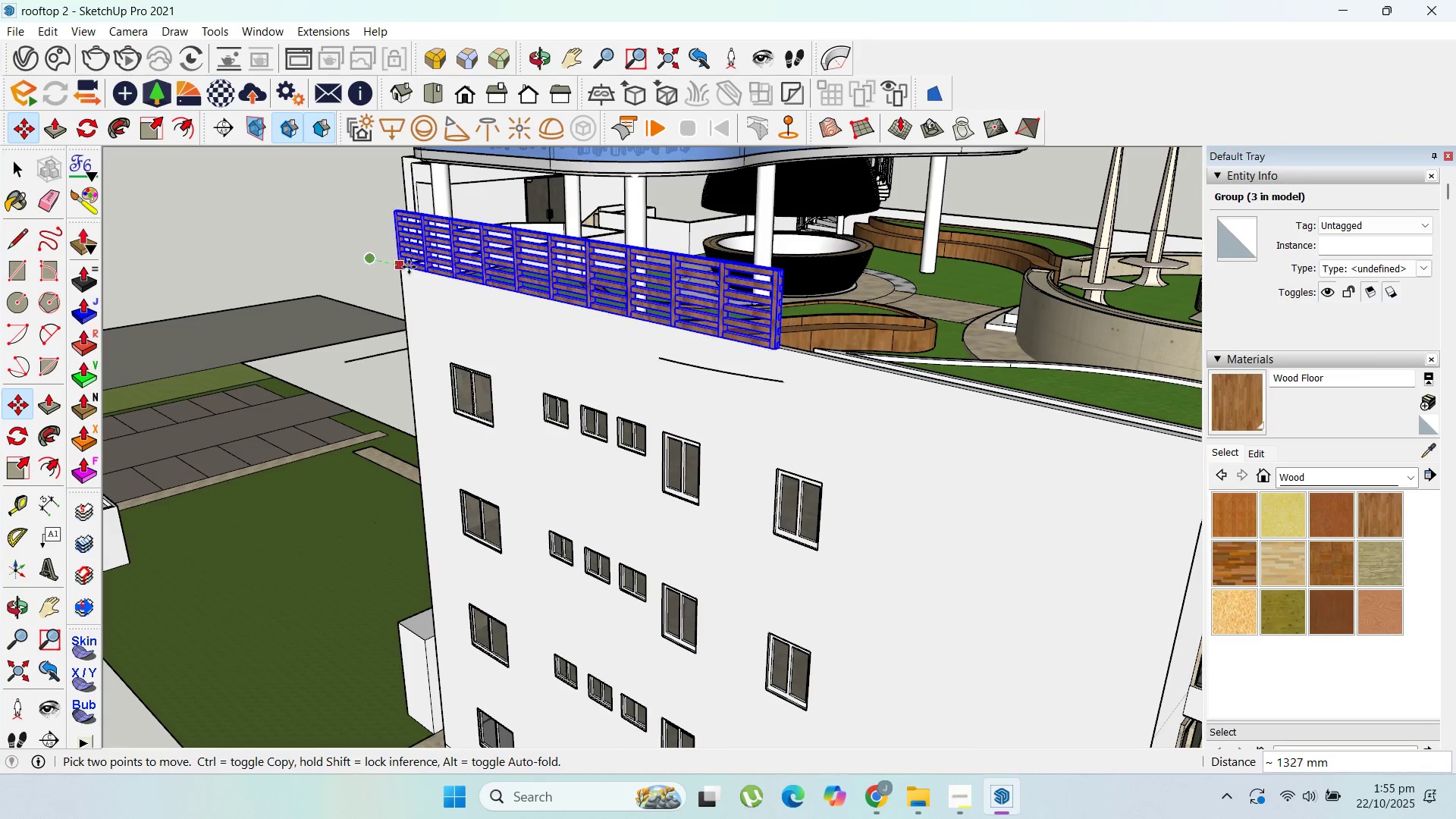 
left_click([409, 267])
 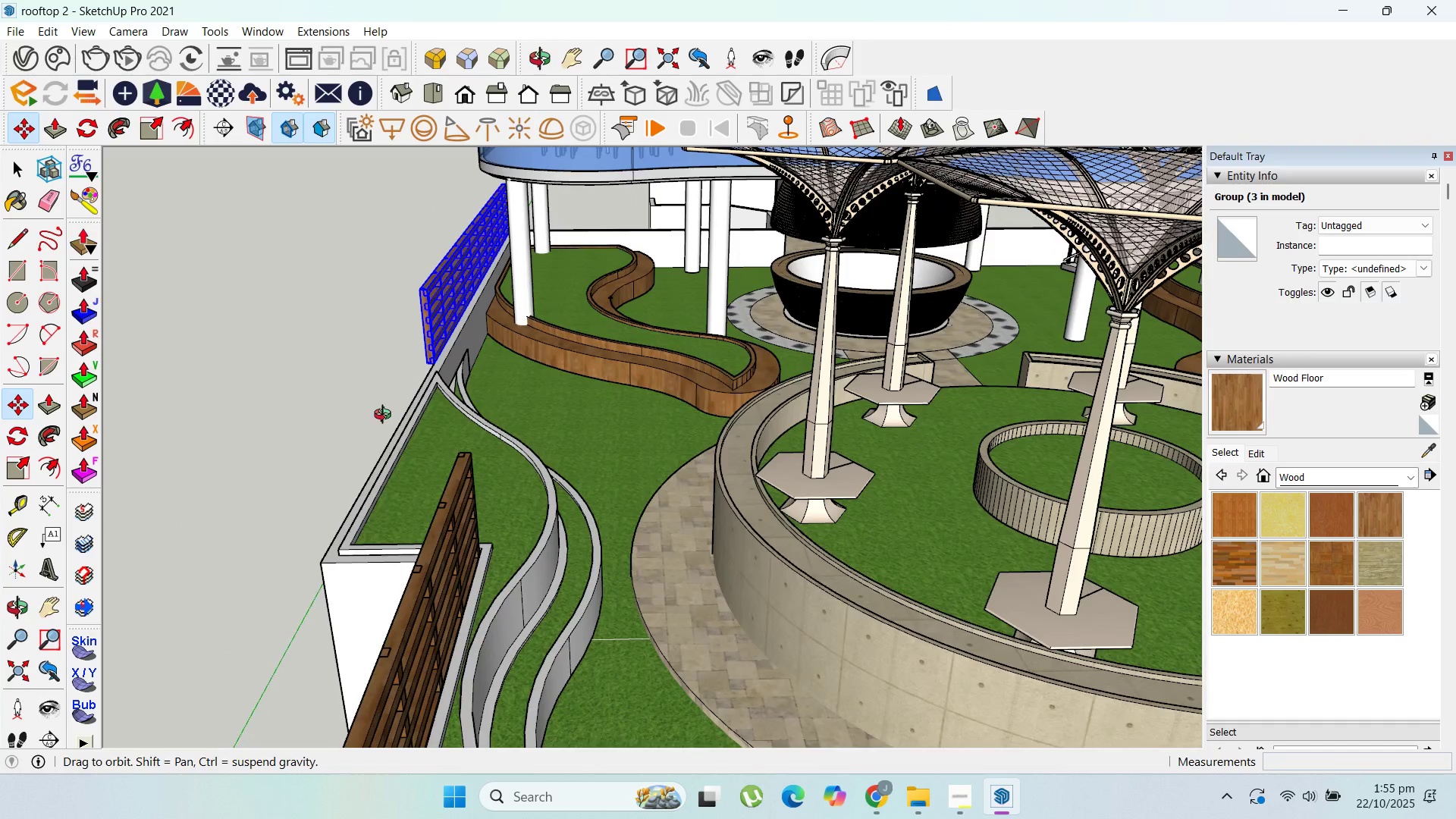 
scroll: coordinate [419, 357], scroll_direction: up, amount: 6.0
 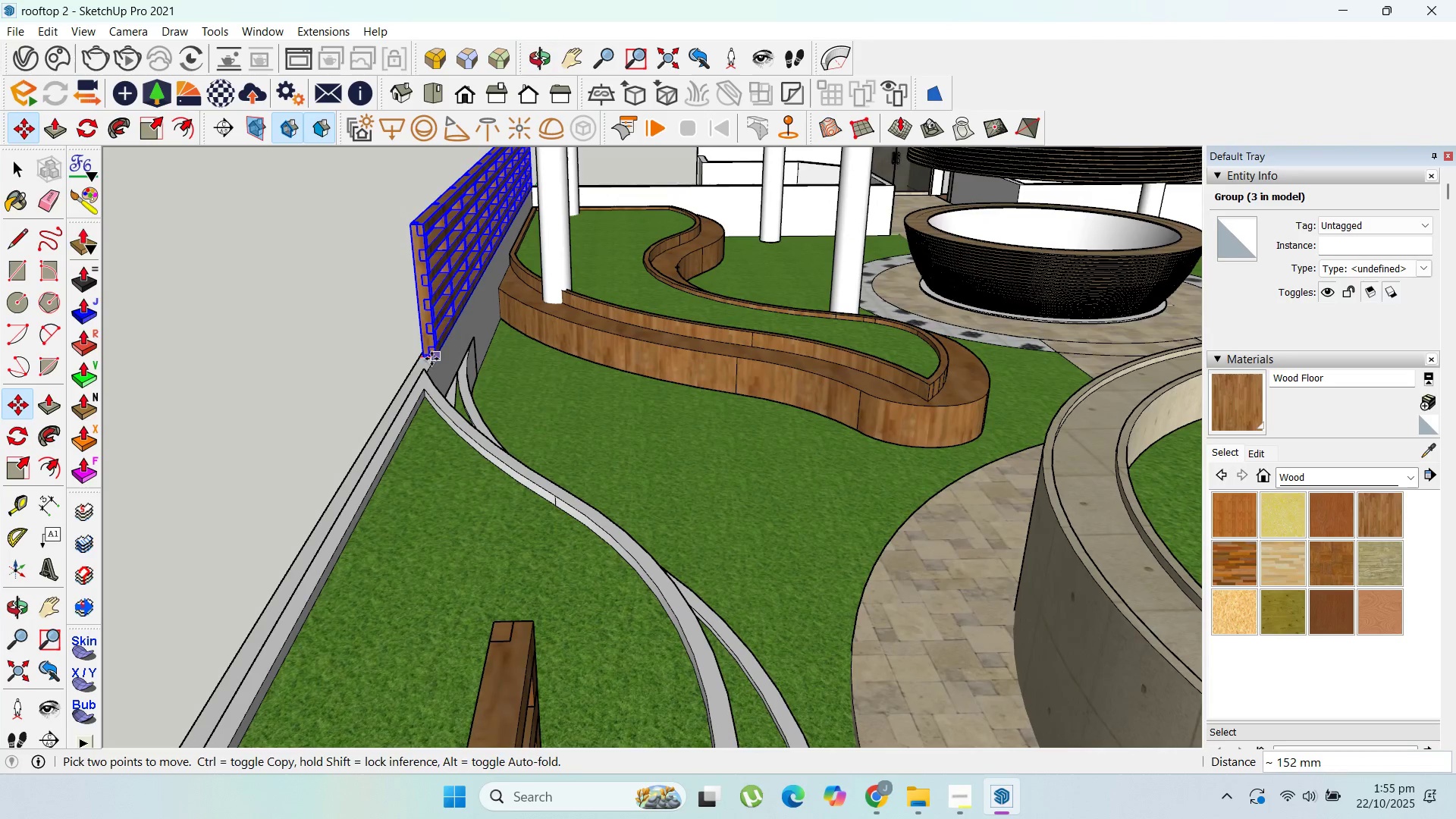 
left_click([431, 359])
 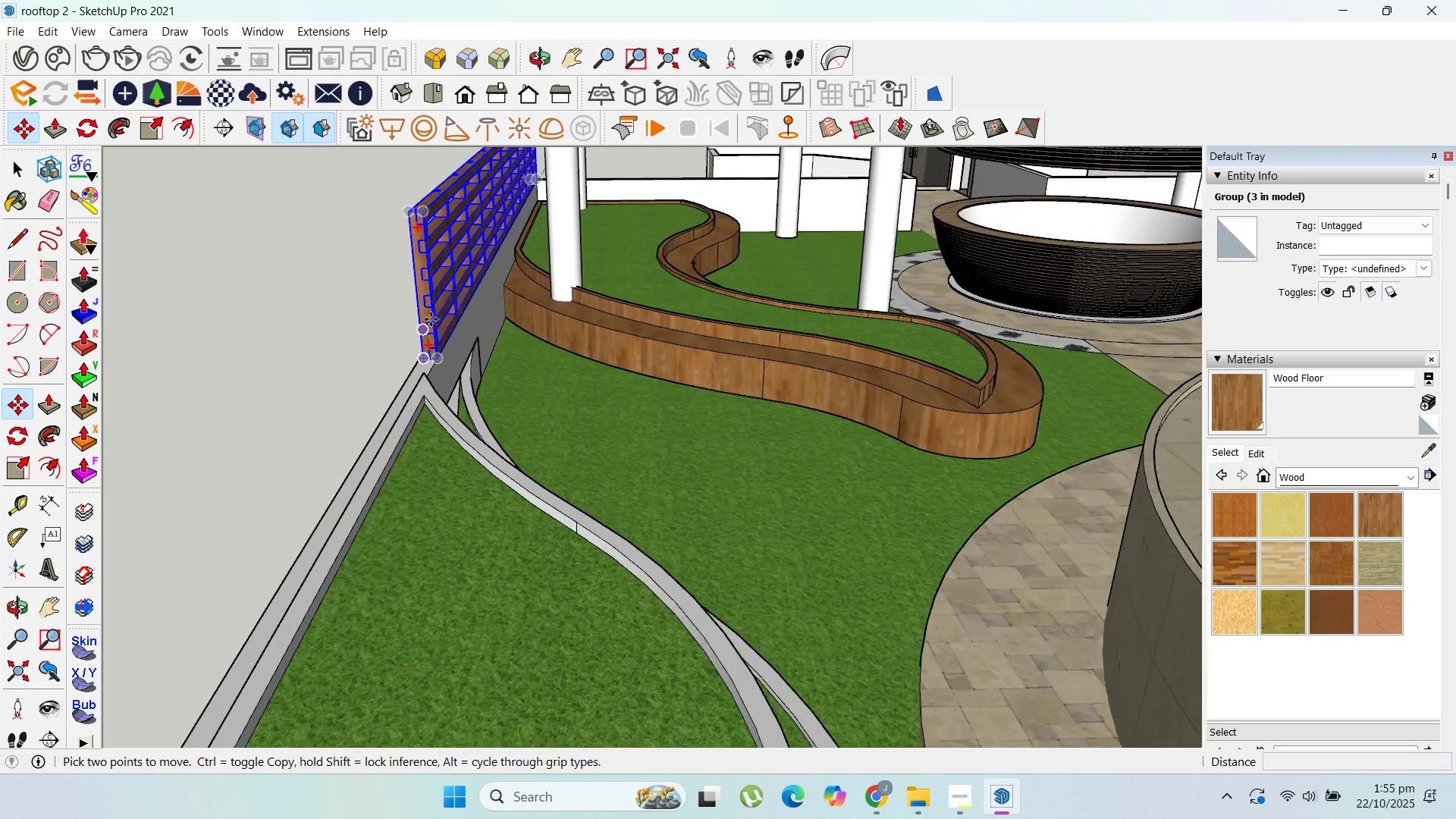 
scroll: coordinate [537, 295], scroll_direction: down, amount: 13.0
 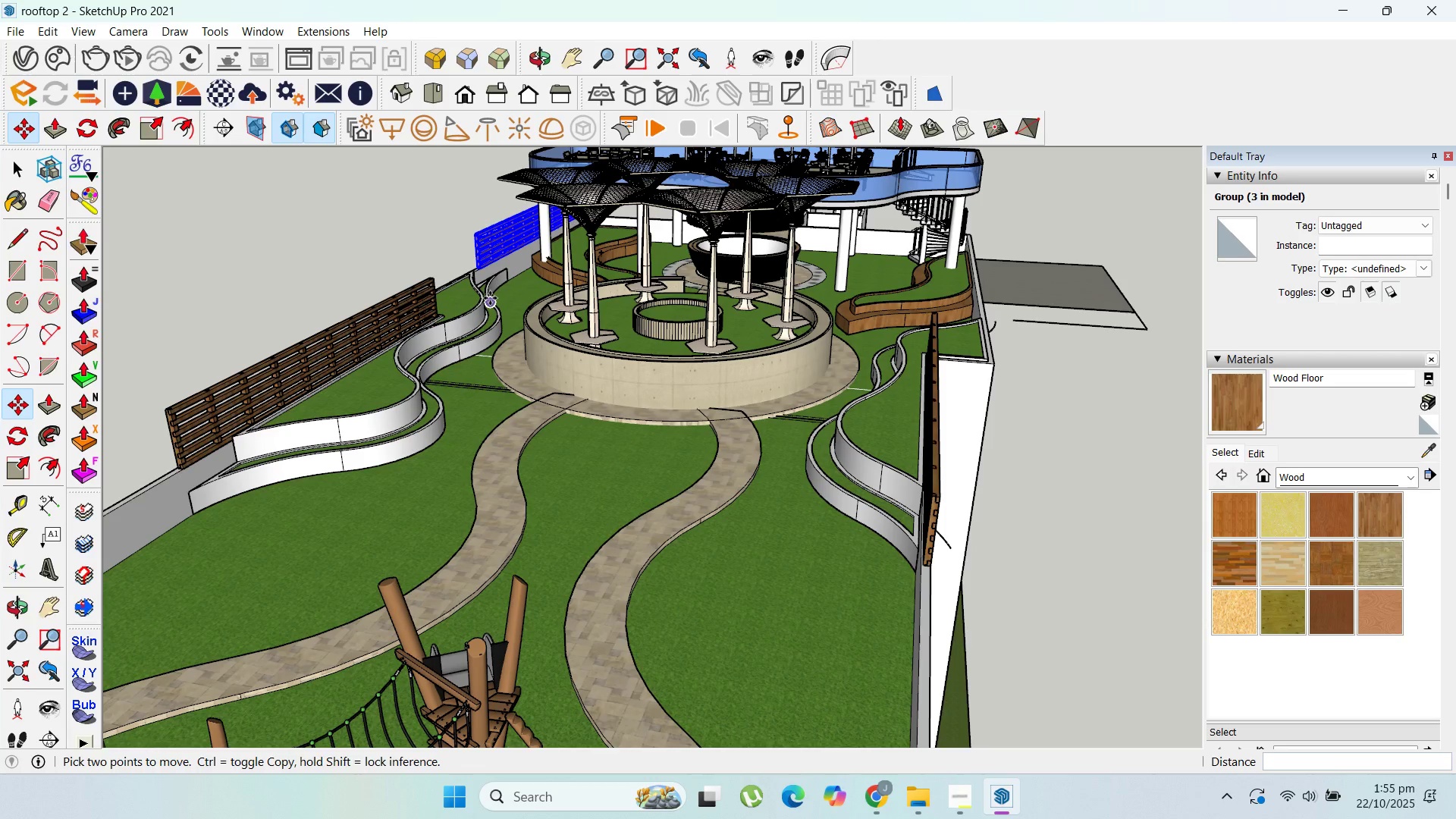 
wait(15.49)
 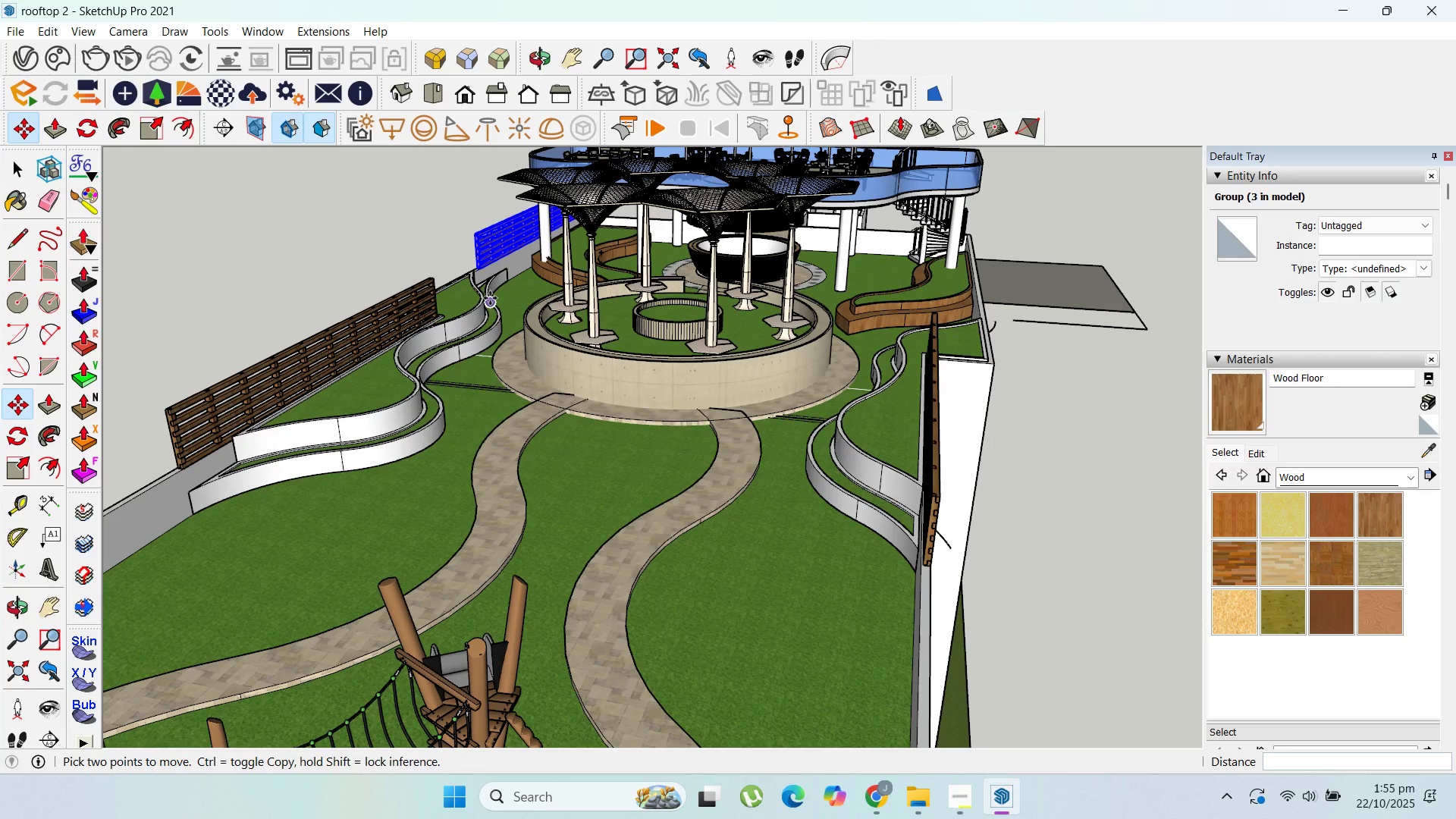 
scroll: coordinate [46, 230], scroll_direction: down, amount: 1.0
 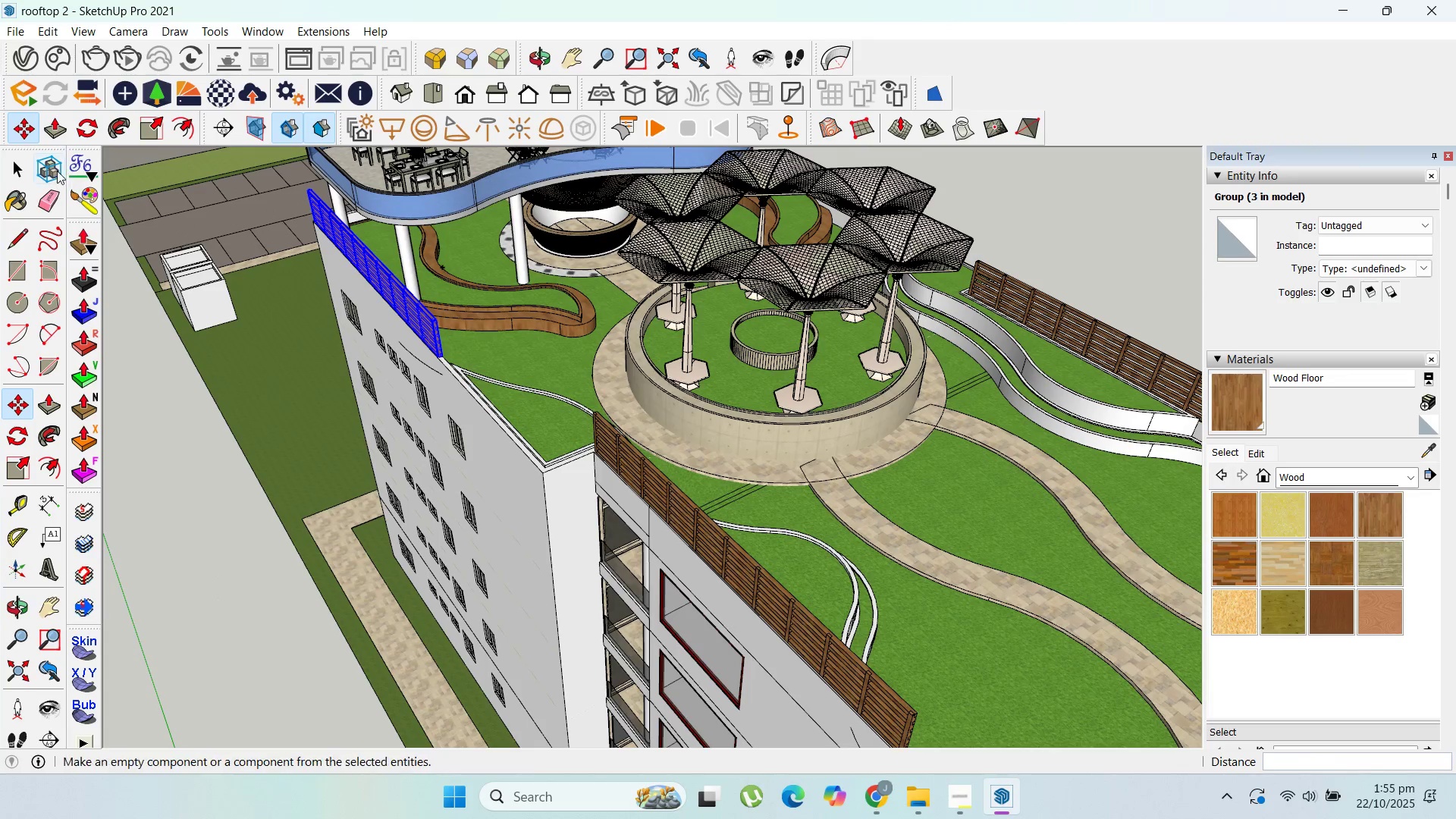 
left_click([17, 162])
 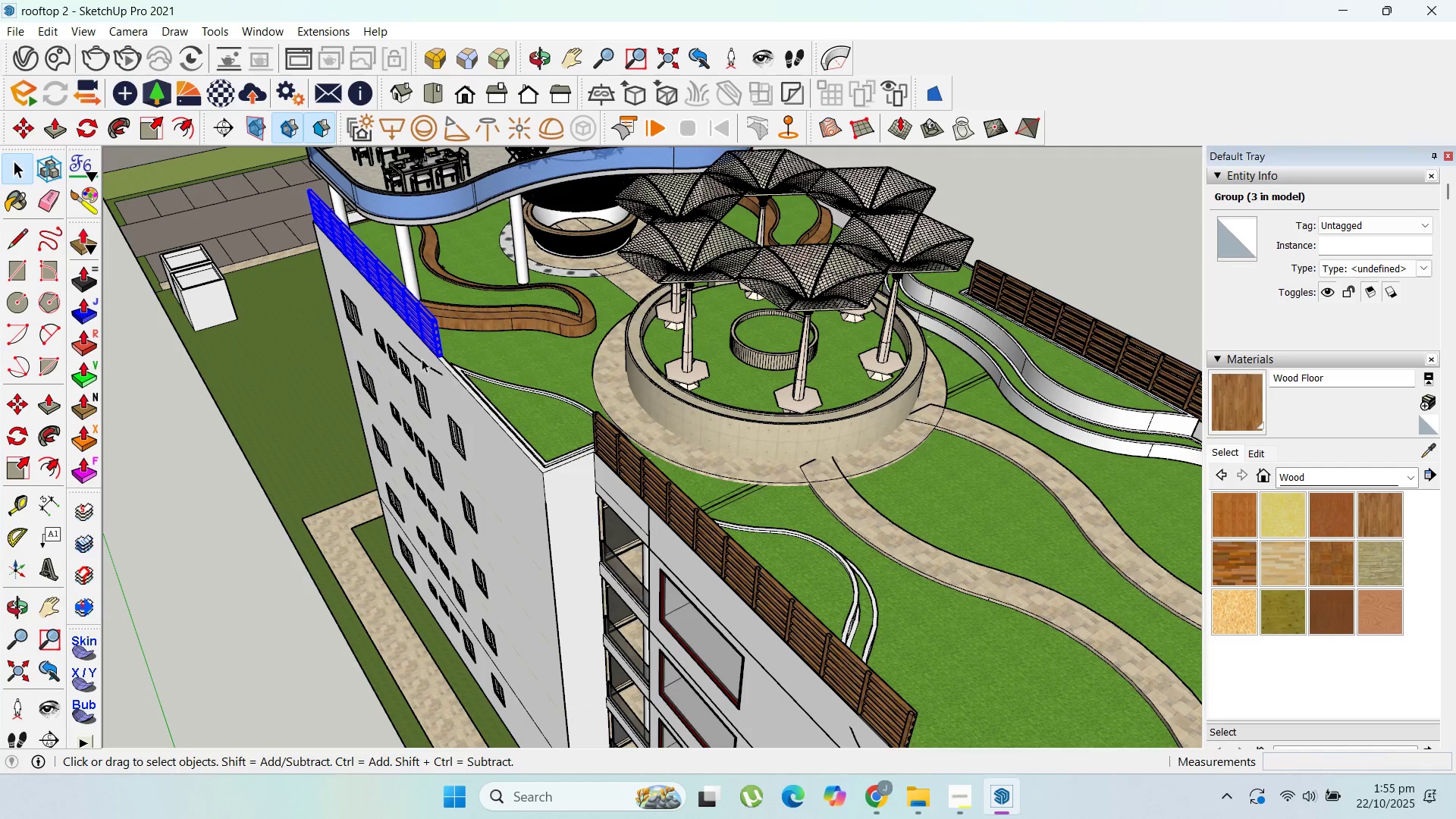 
left_click([428, 329])
 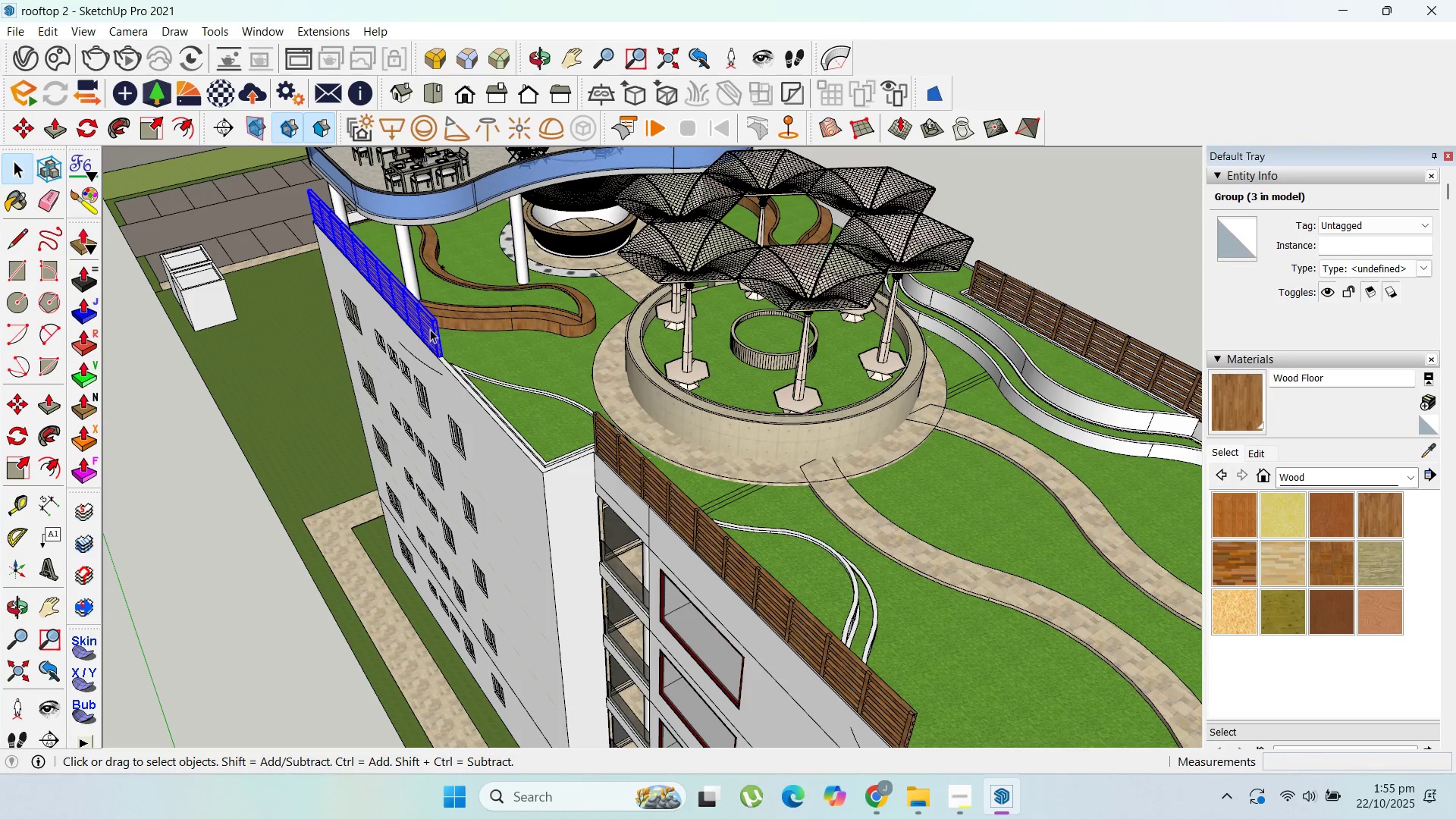 
key(Delete)
 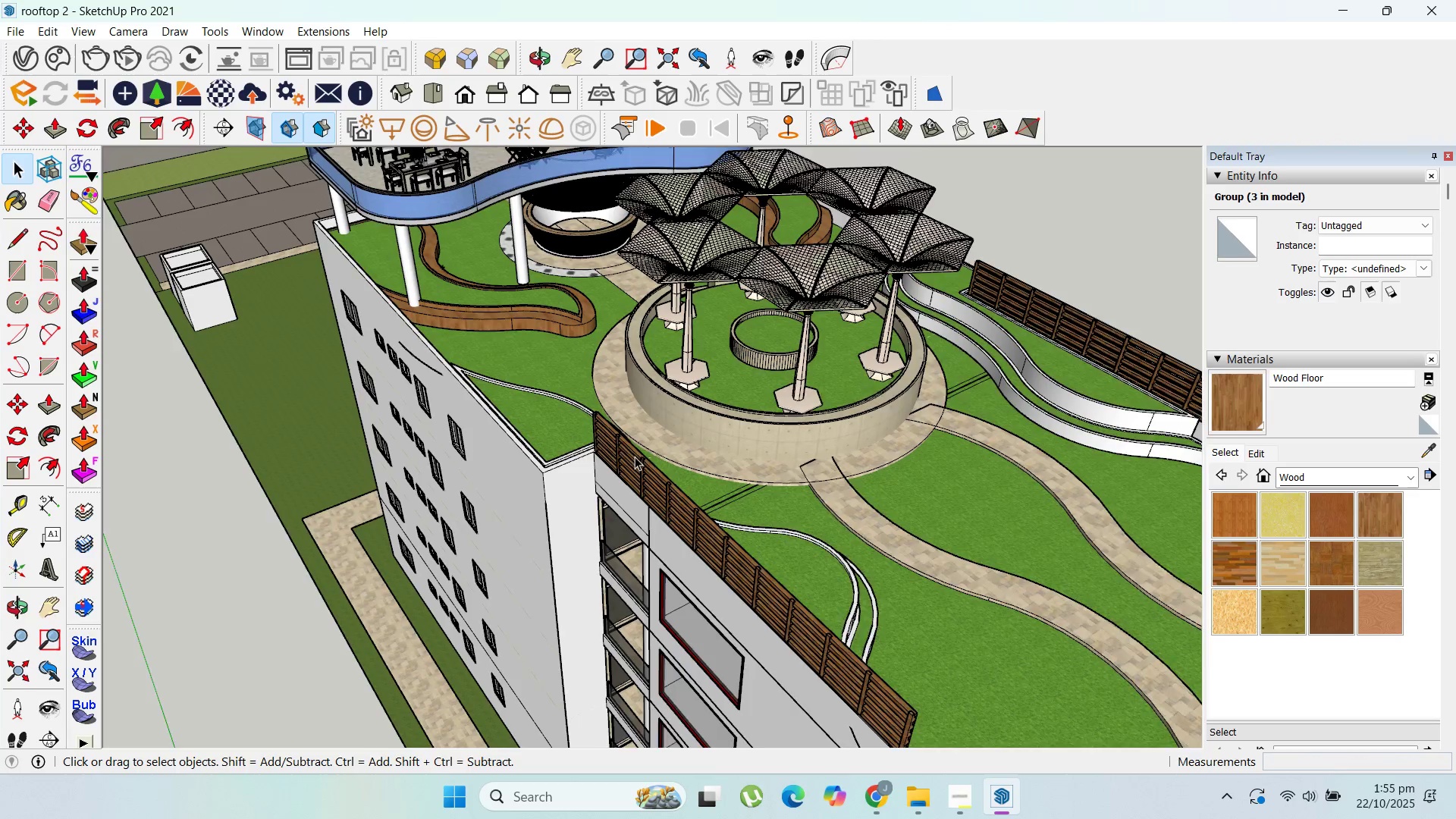 
scroll: coordinate [543, 470], scroll_direction: up, amount: 18.0
 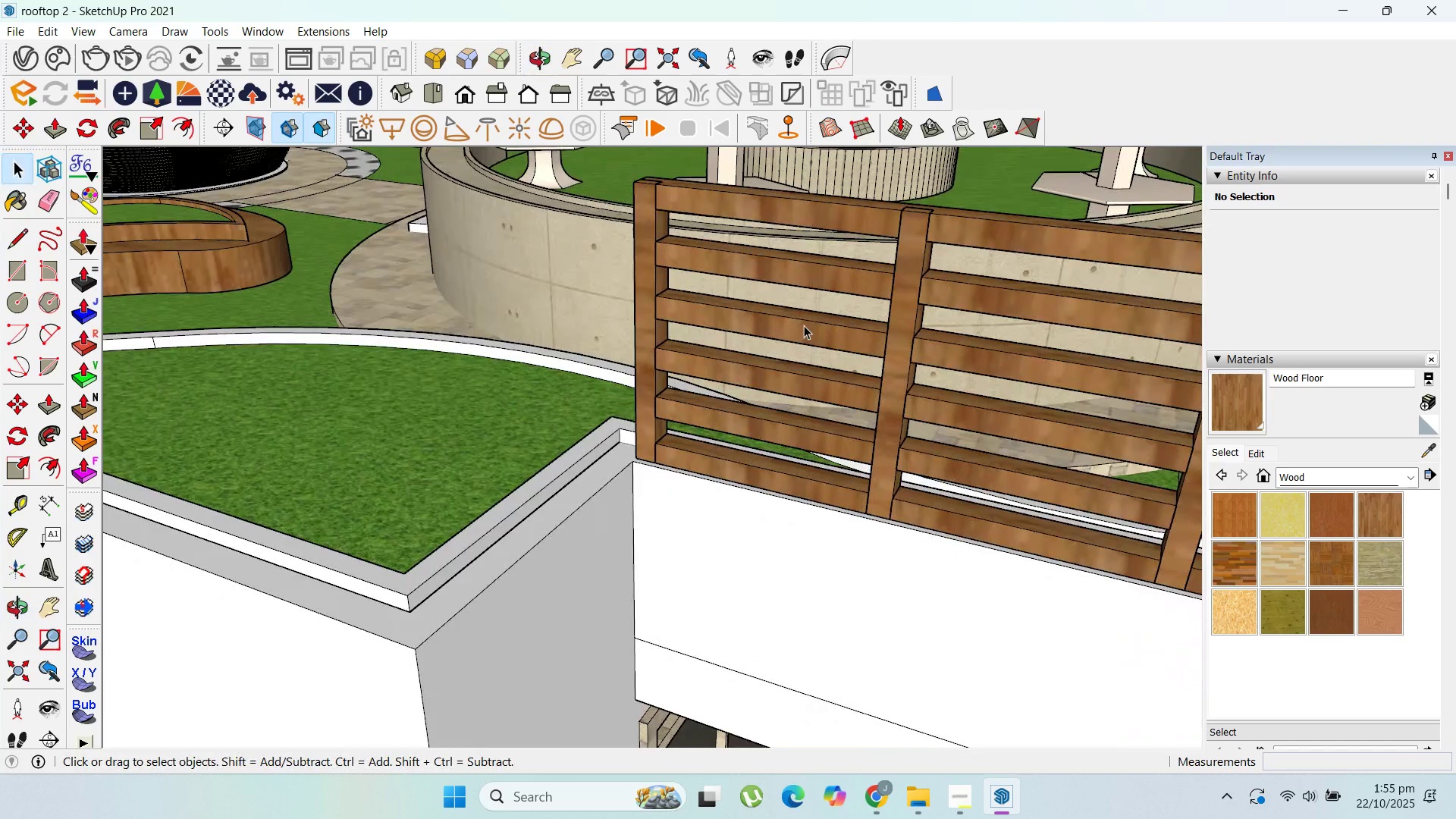 
scroll: coordinate [689, 380], scroll_direction: down, amount: 7.0
 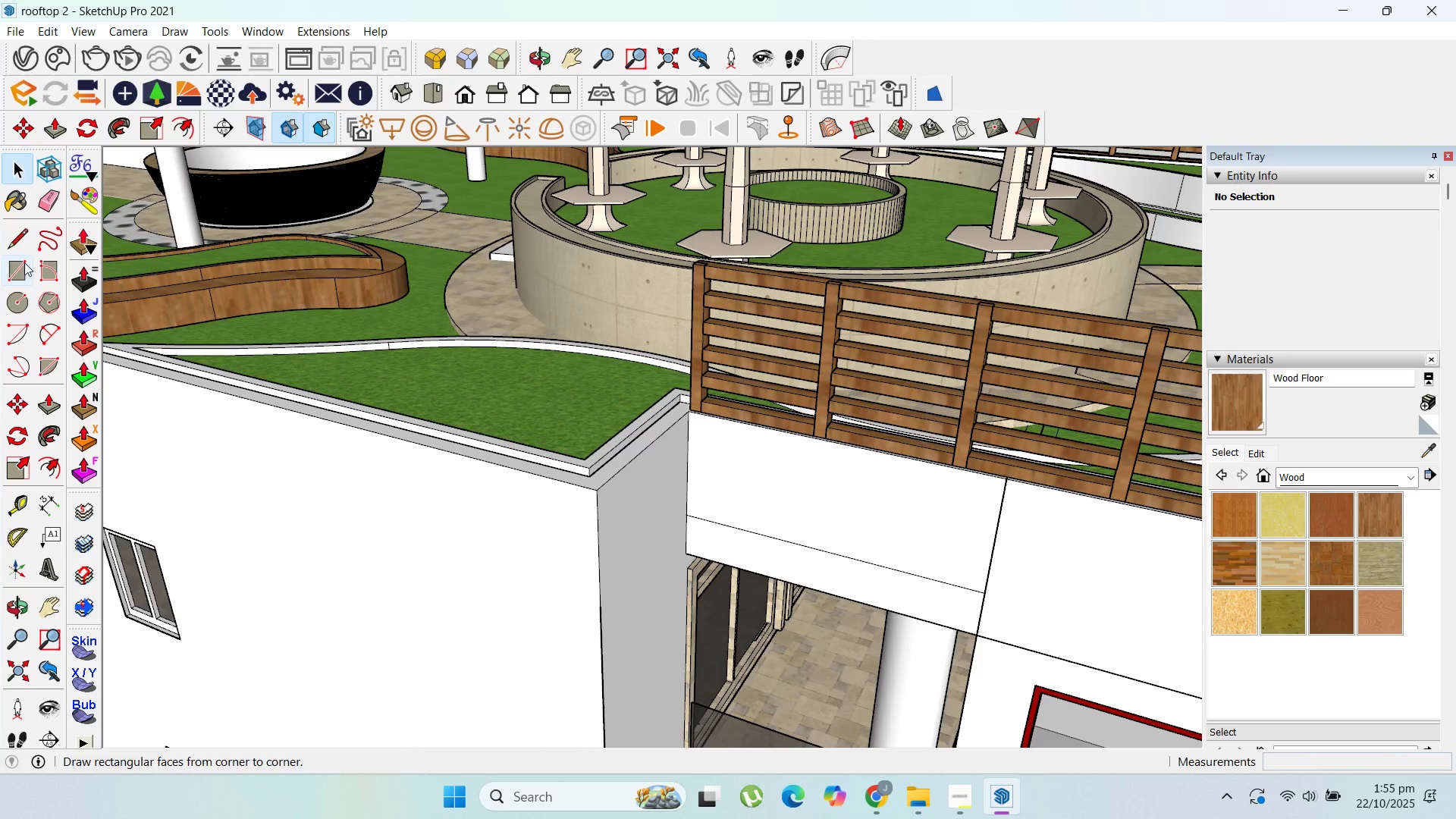 
left_click([20, 265])
 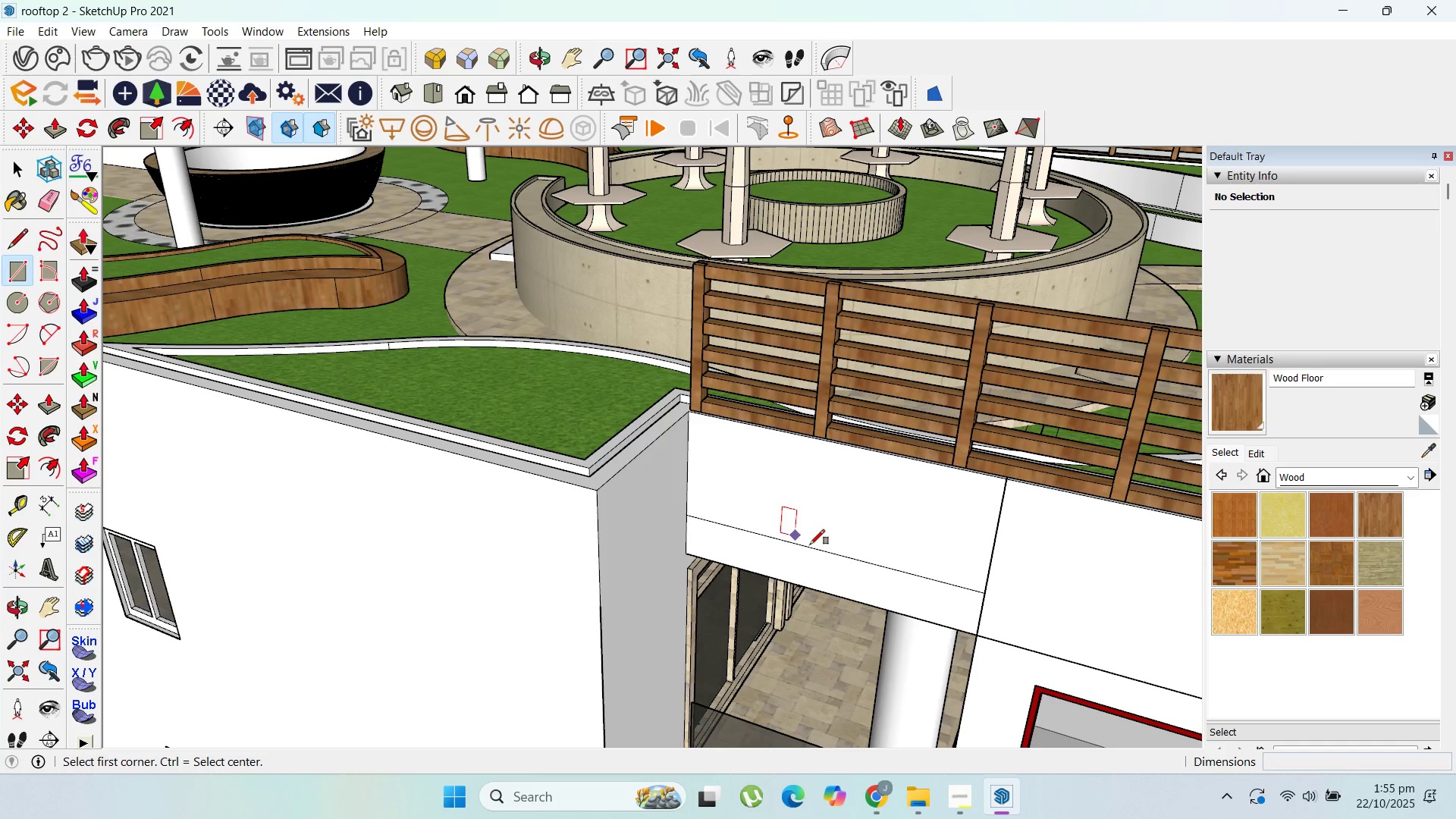 
wait(5.34)
 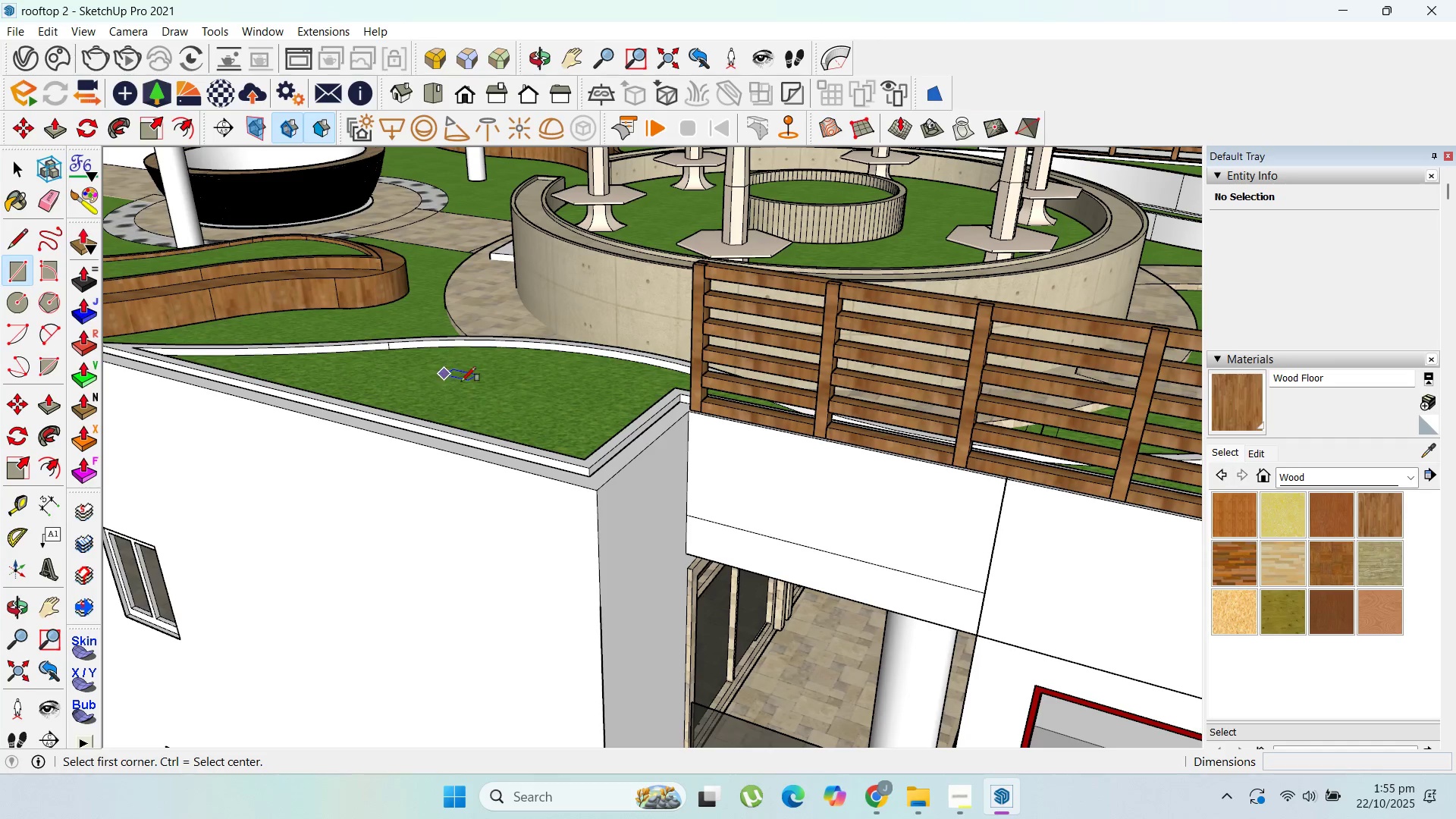 
scroll: coordinate [648, 402], scroll_direction: up, amount: 5.0
 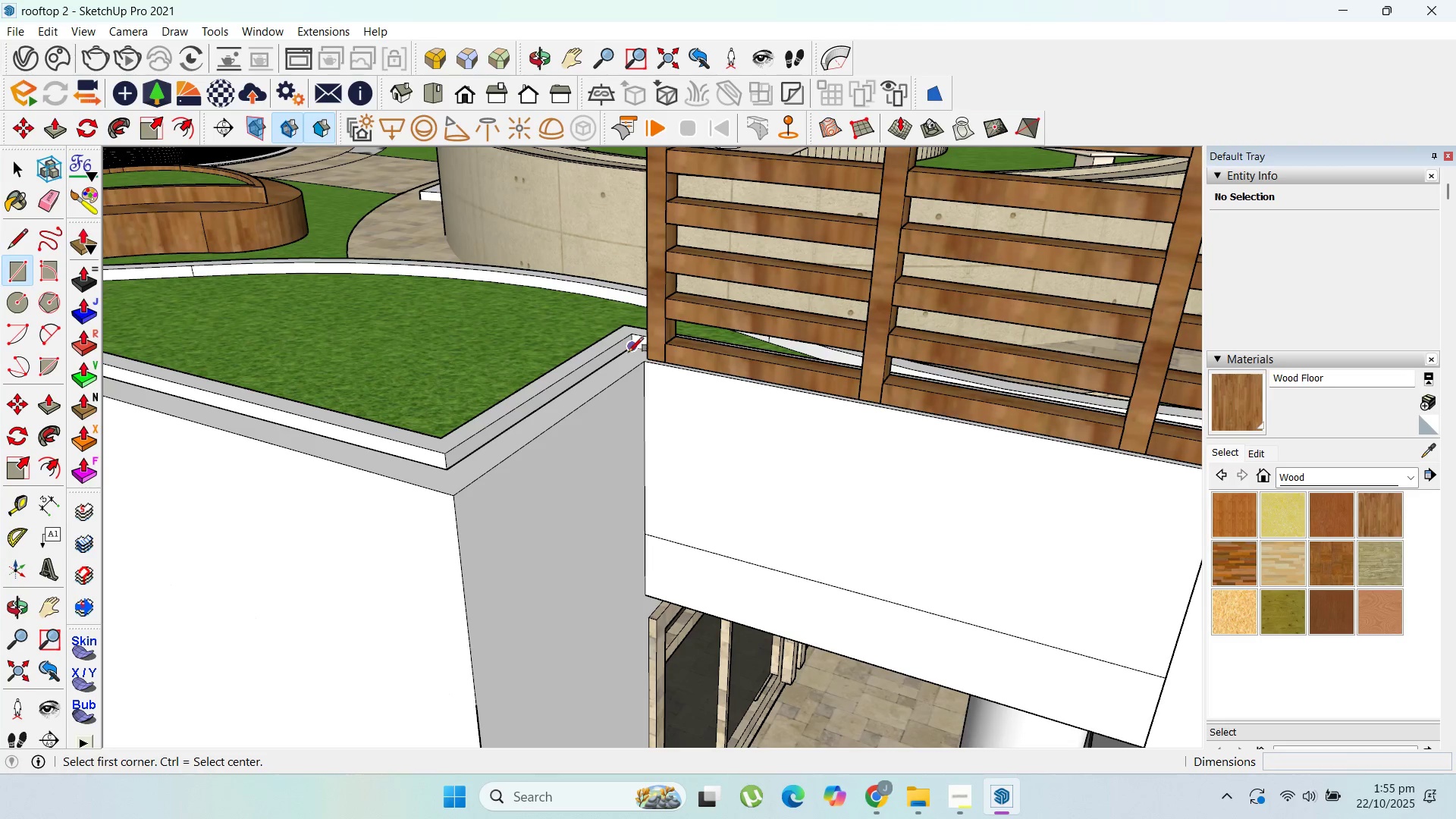 
left_click([629, 352])
 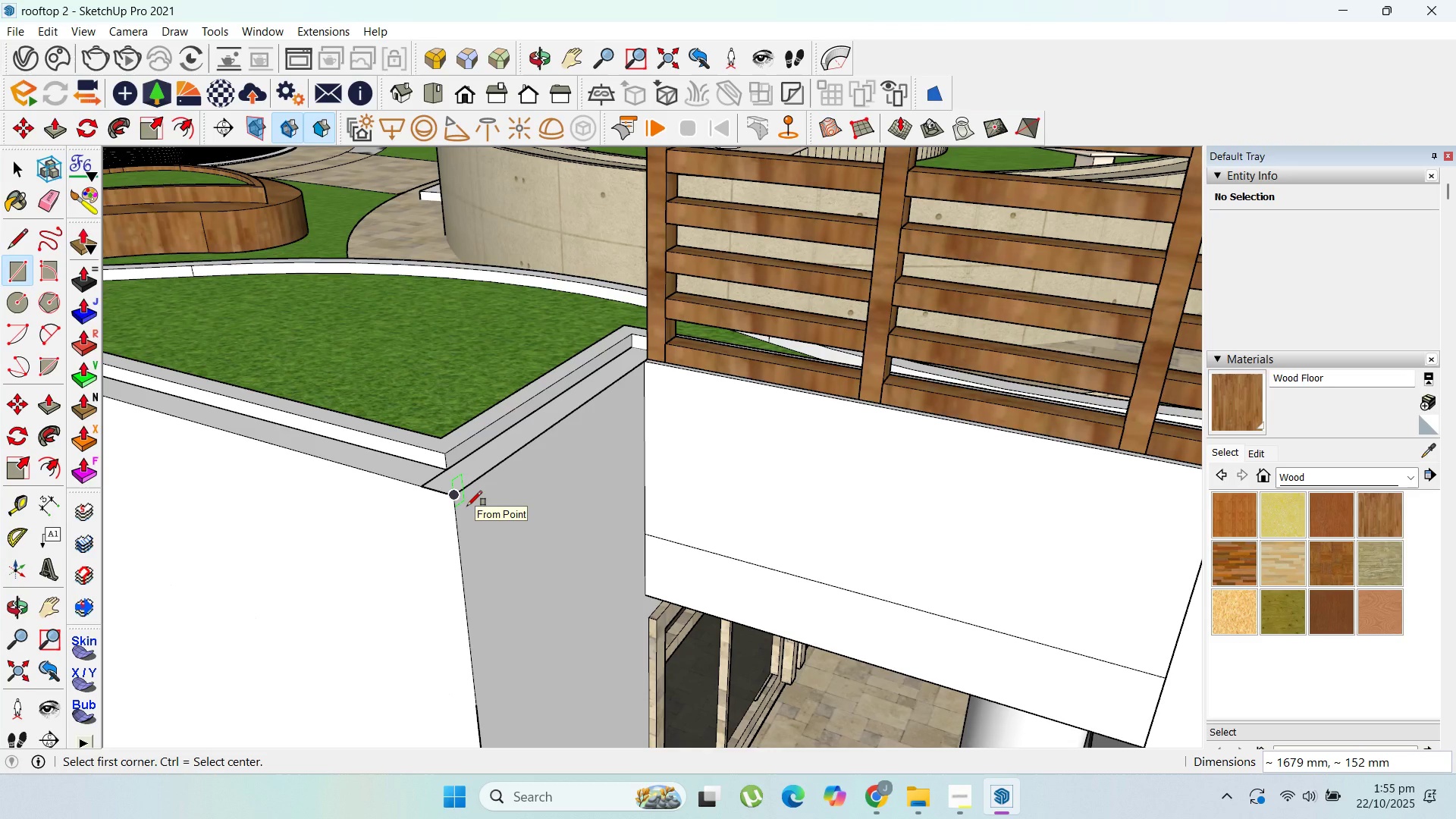 
wait(11.38)
 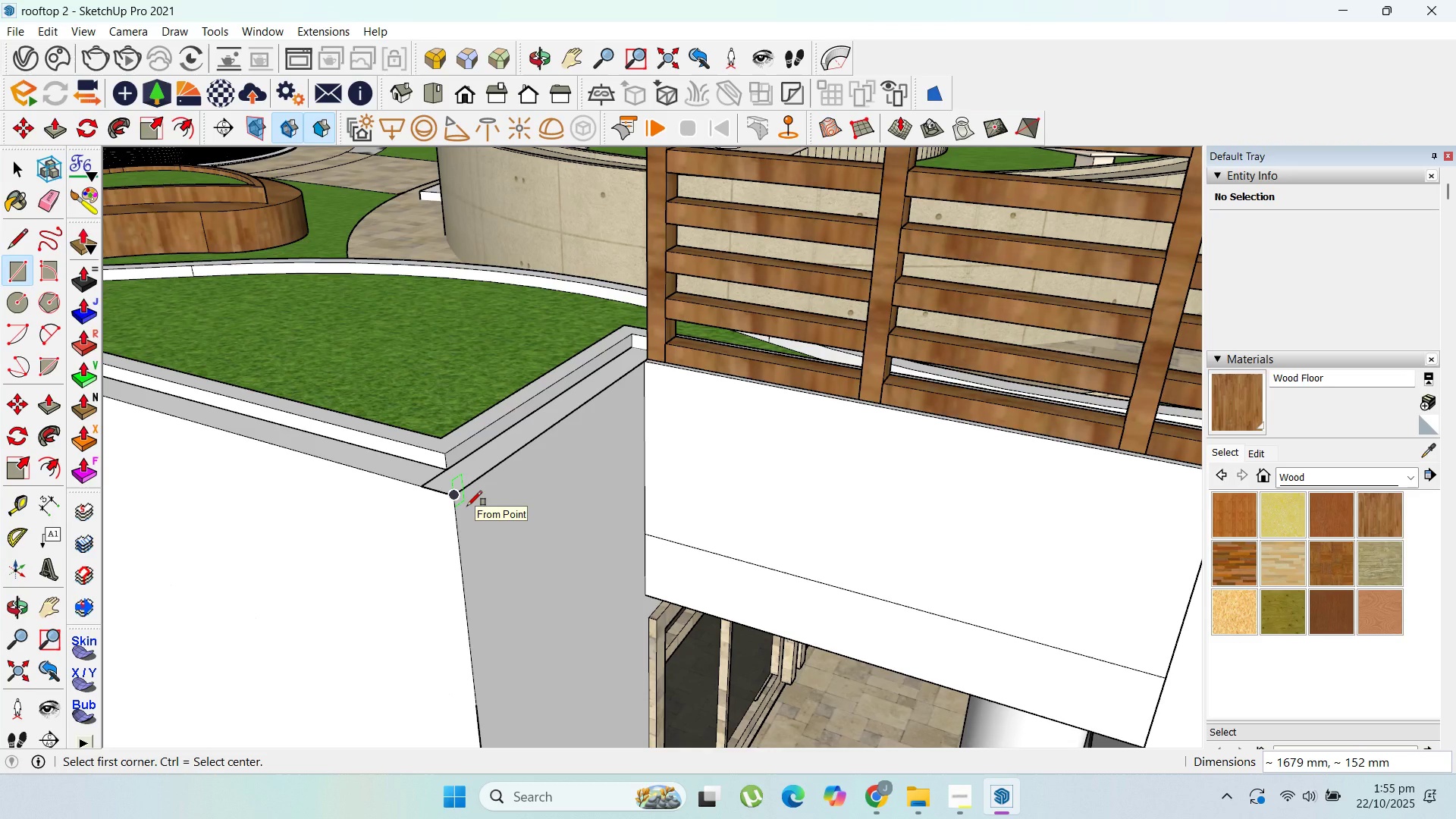 
scroll: coordinate [421, 479], scroll_direction: up, amount: 1.0
 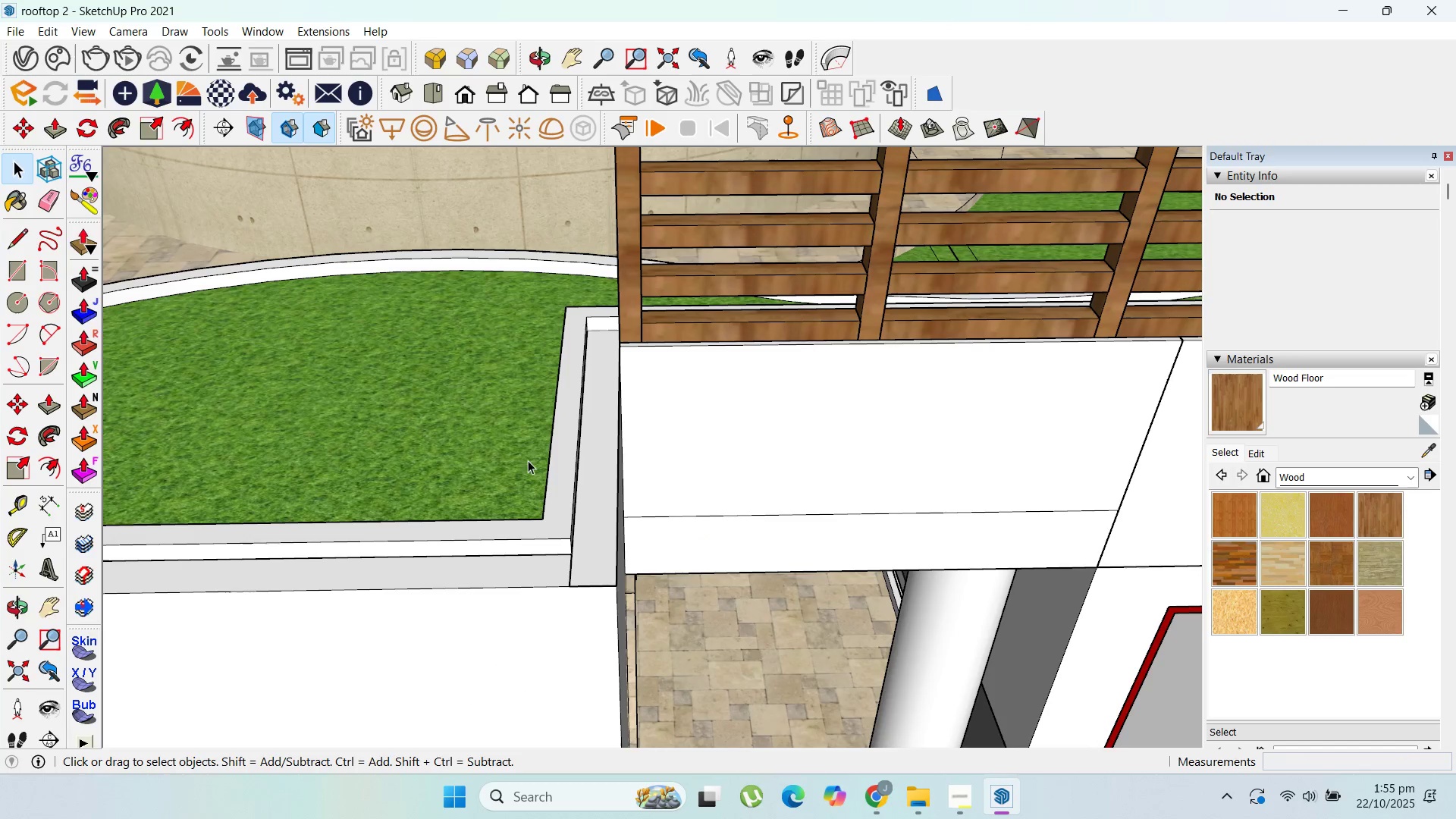 
double_click([606, 505])
 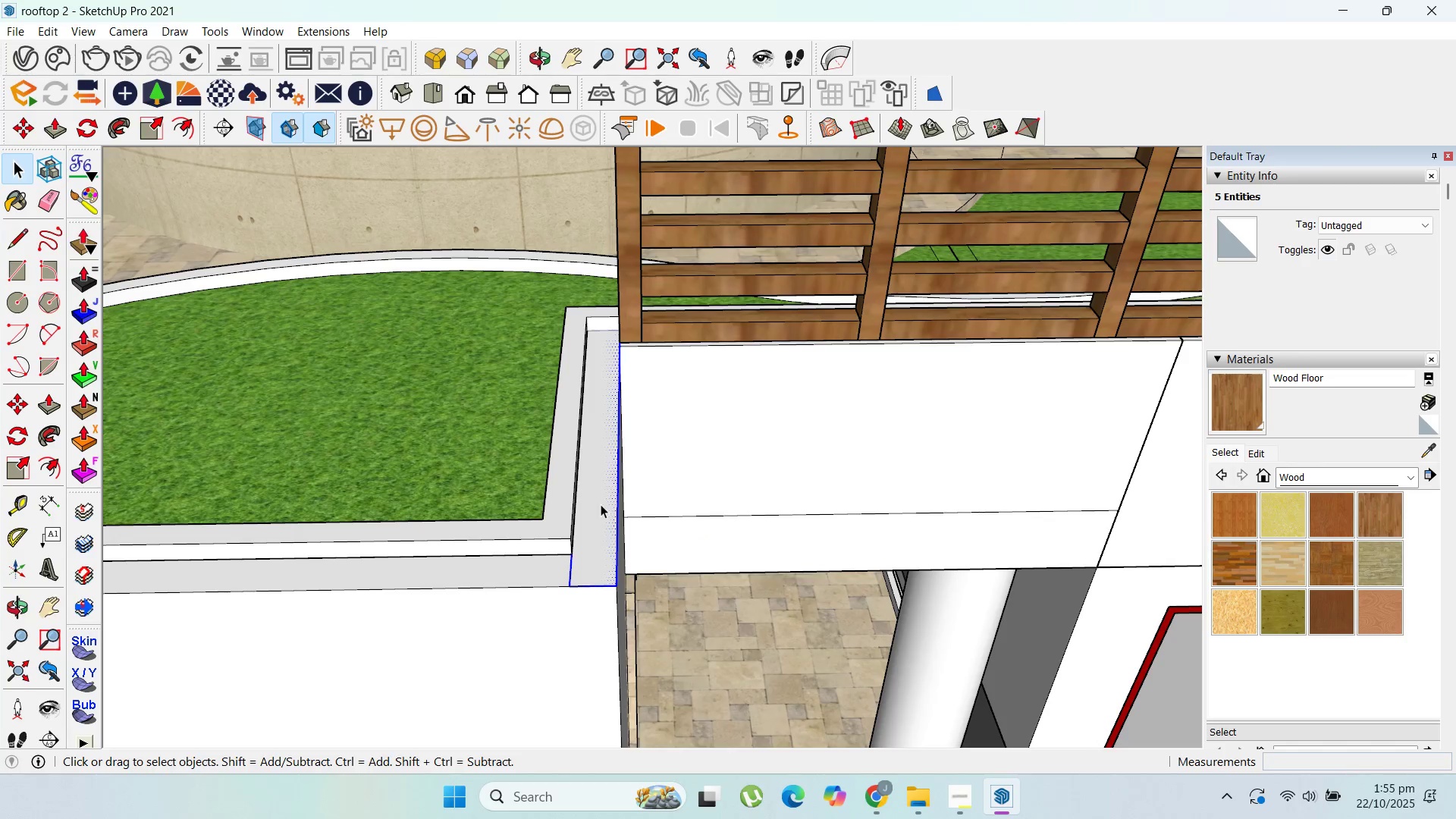 
right_click([601, 504])
 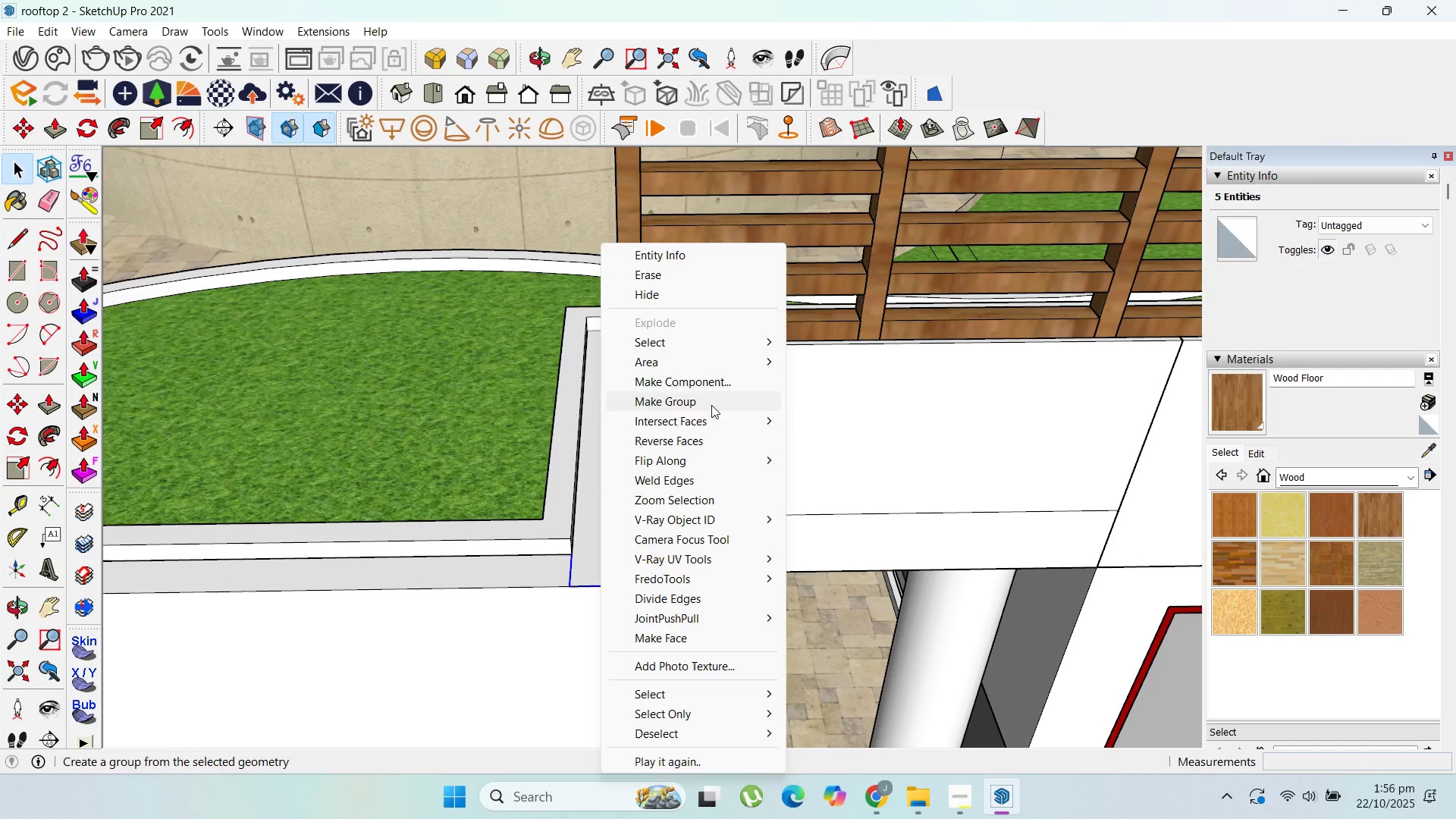 
left_click([711, 405])
 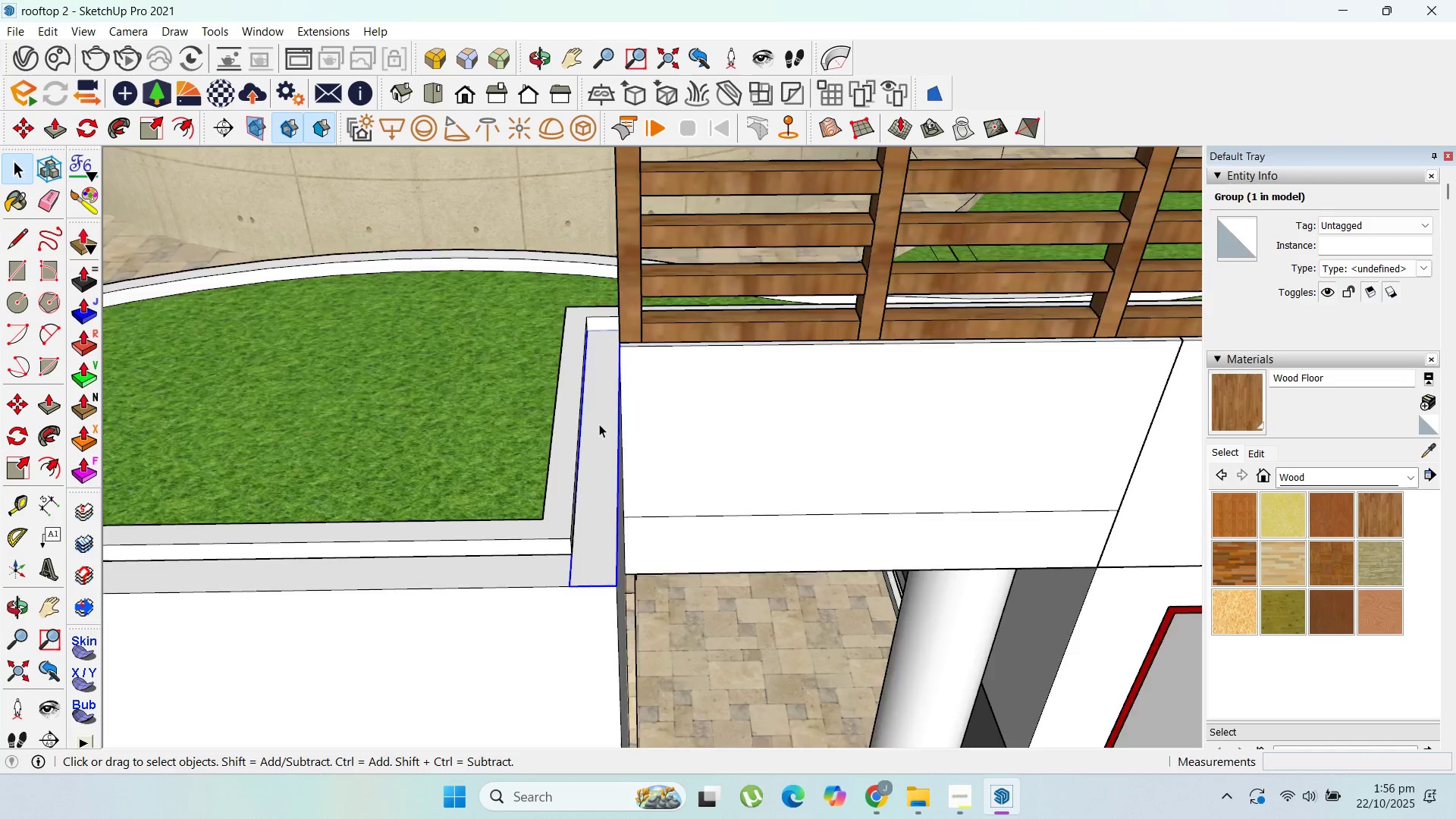 
double_click([599, 424])
 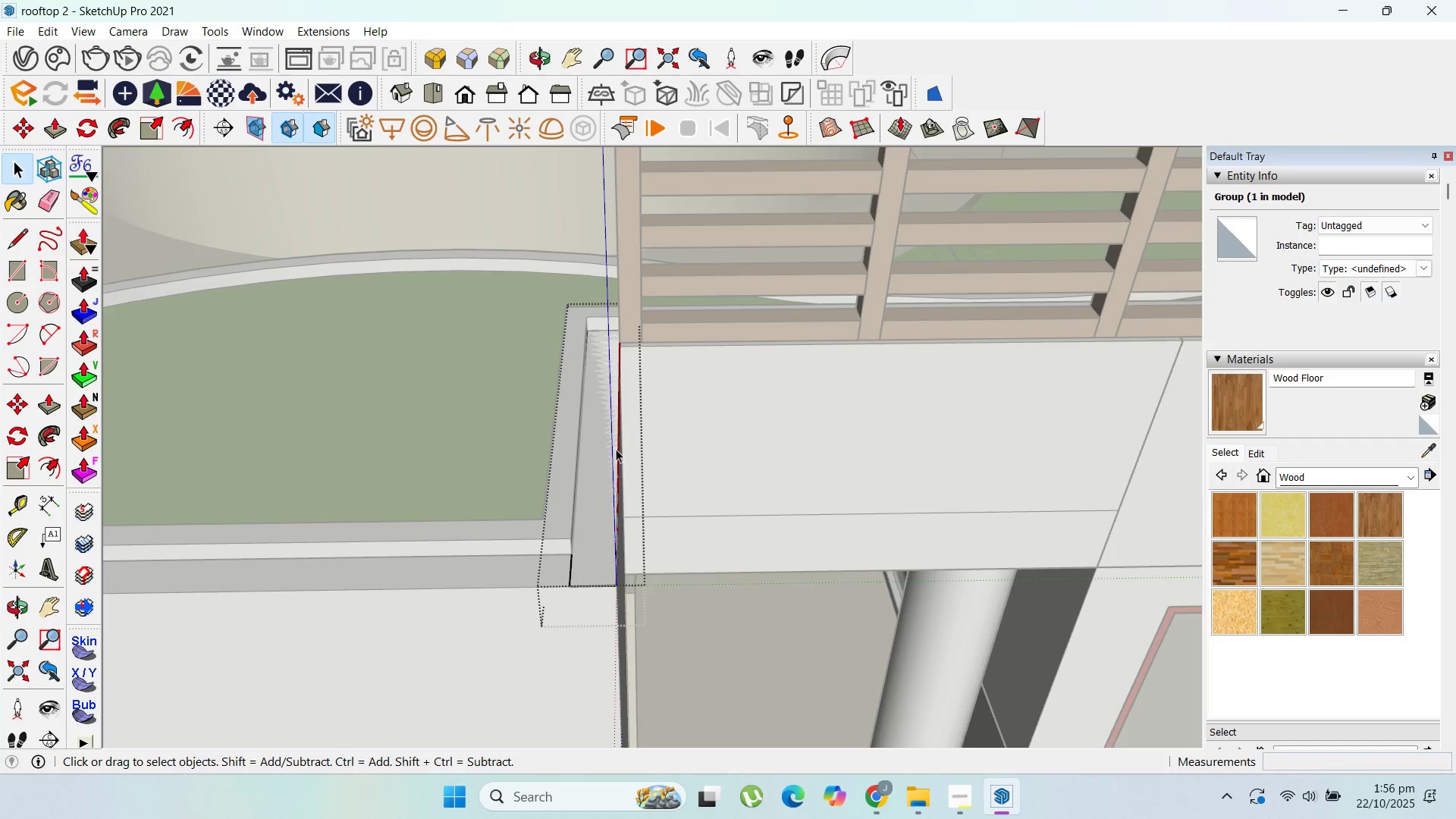 
scroll: coordinate [653, 531], scroll_direction: down, amount: 7.0
 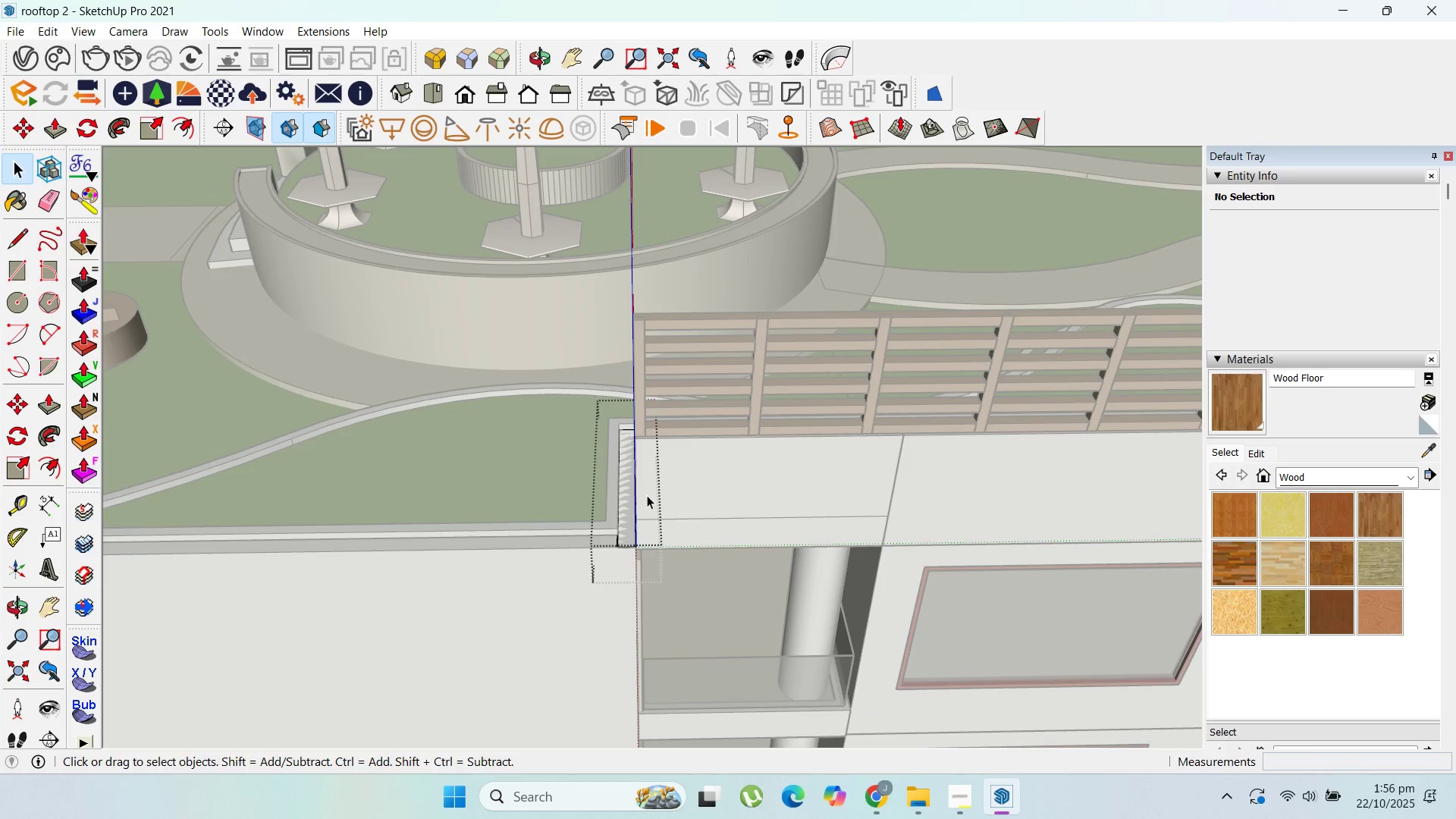 
key(P)
 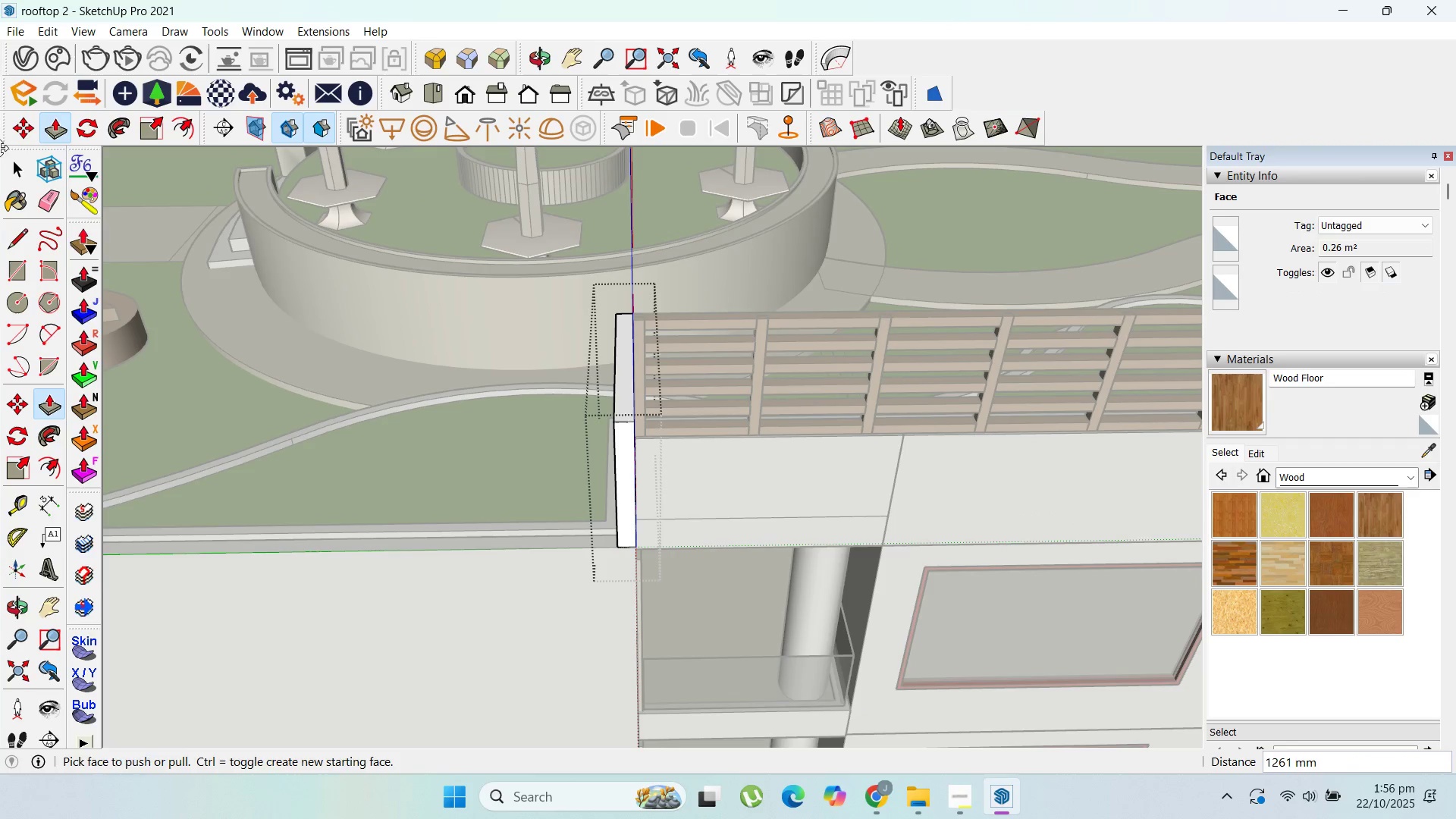 
left_click([13, 172])
 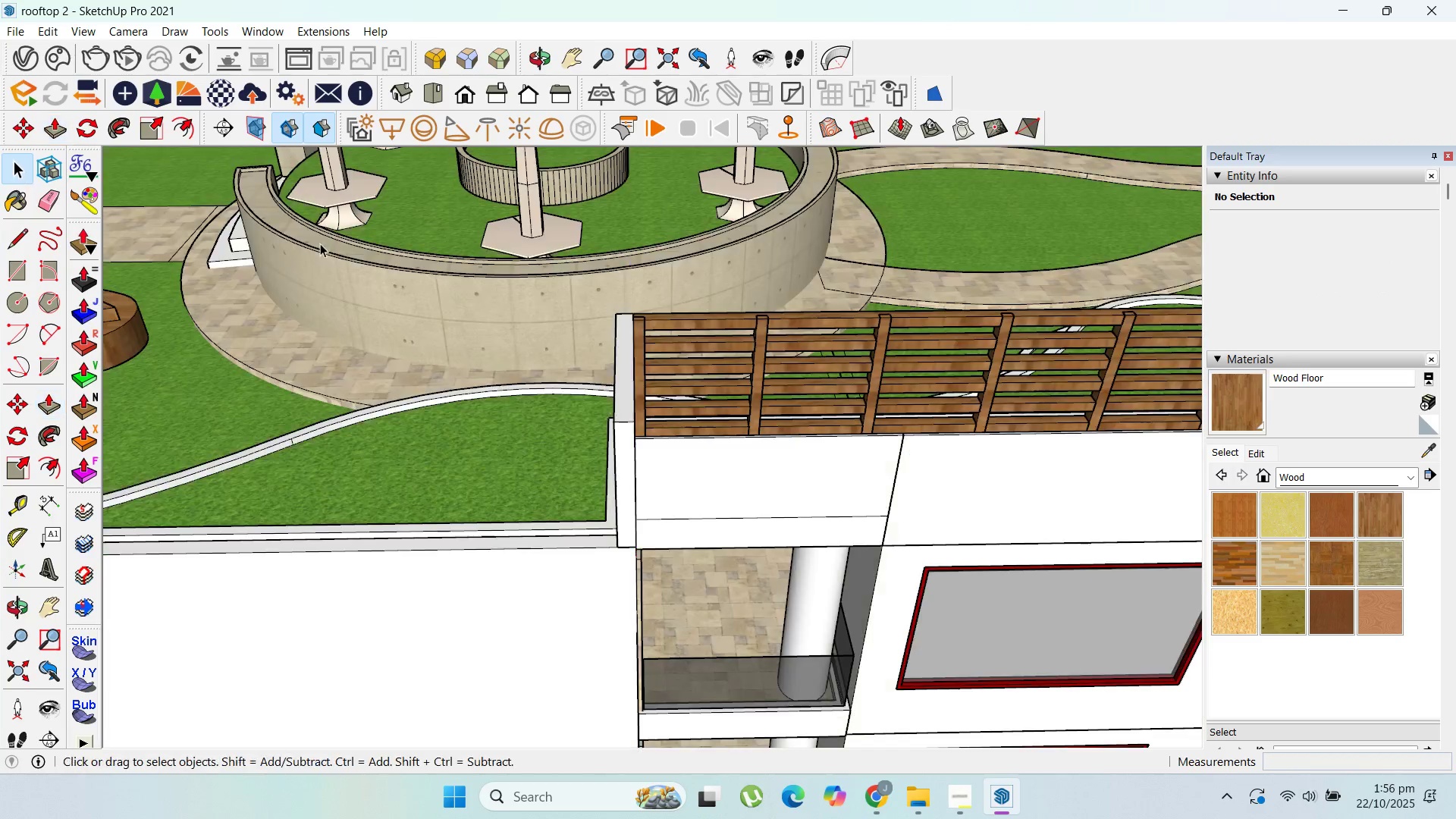 
key(Escape)
 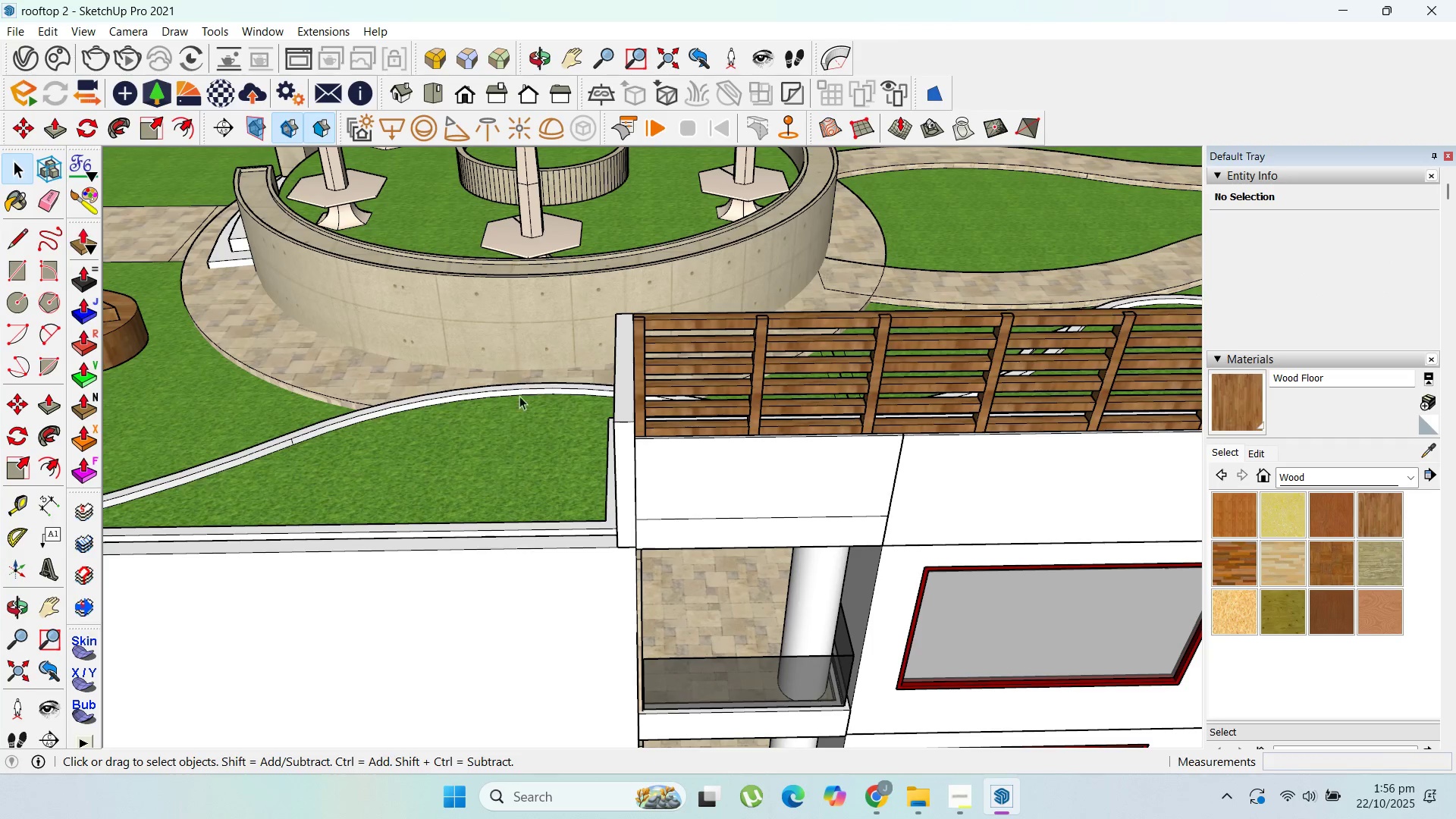 
key(Escape)
 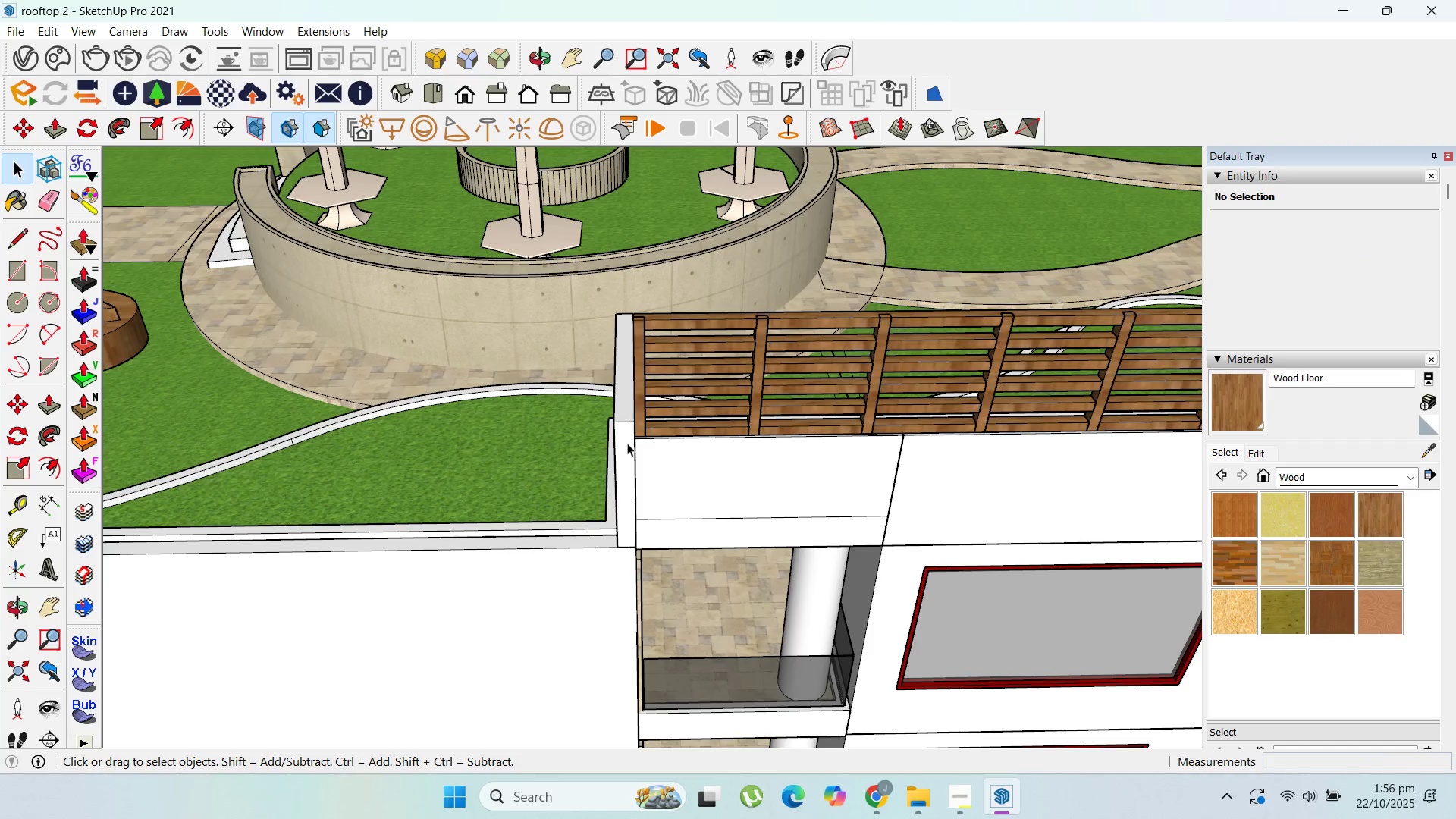 
left_click([627, 443])
 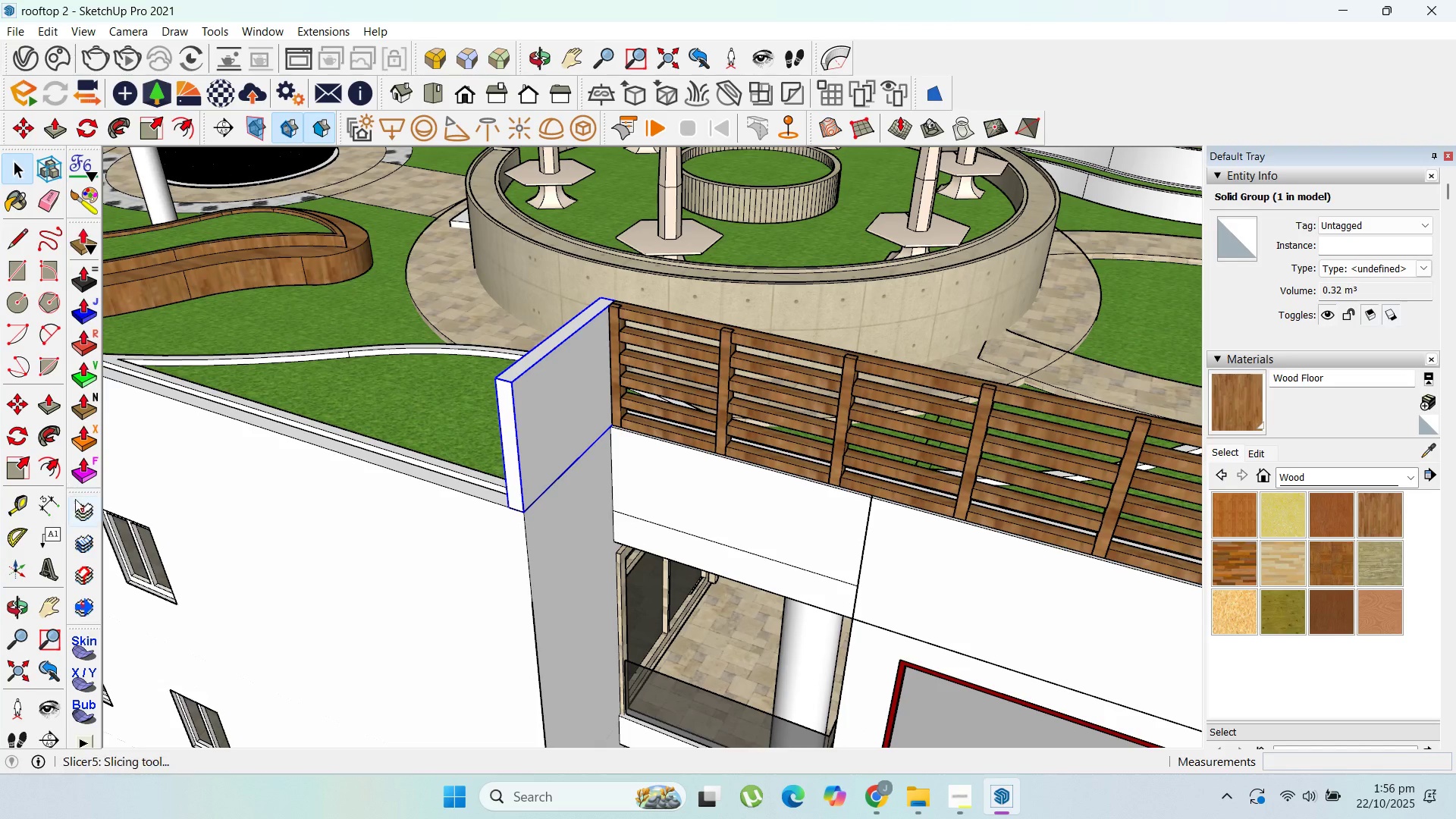 
left_click([81, 507])
 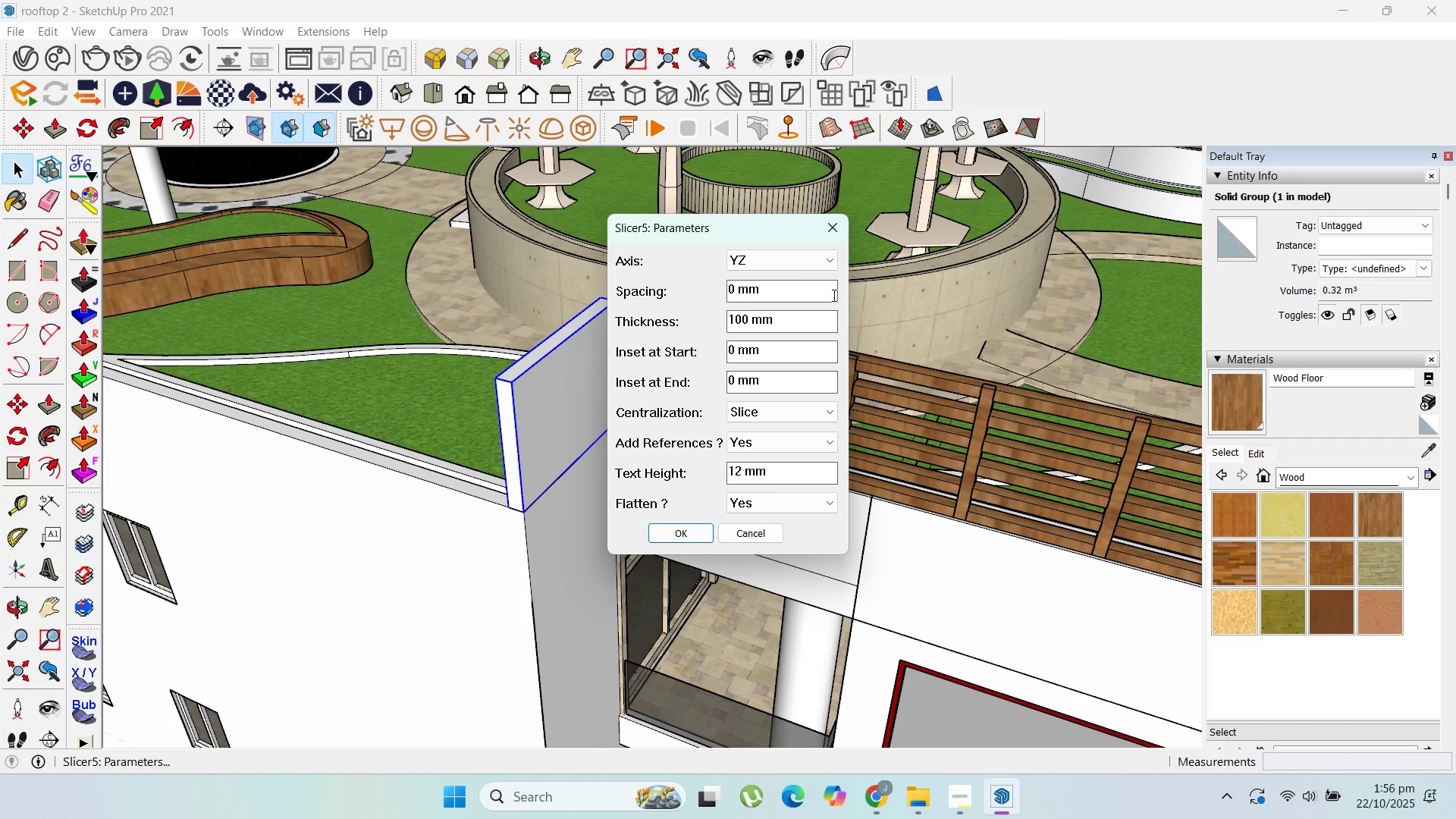 
left_click([924, 384])
 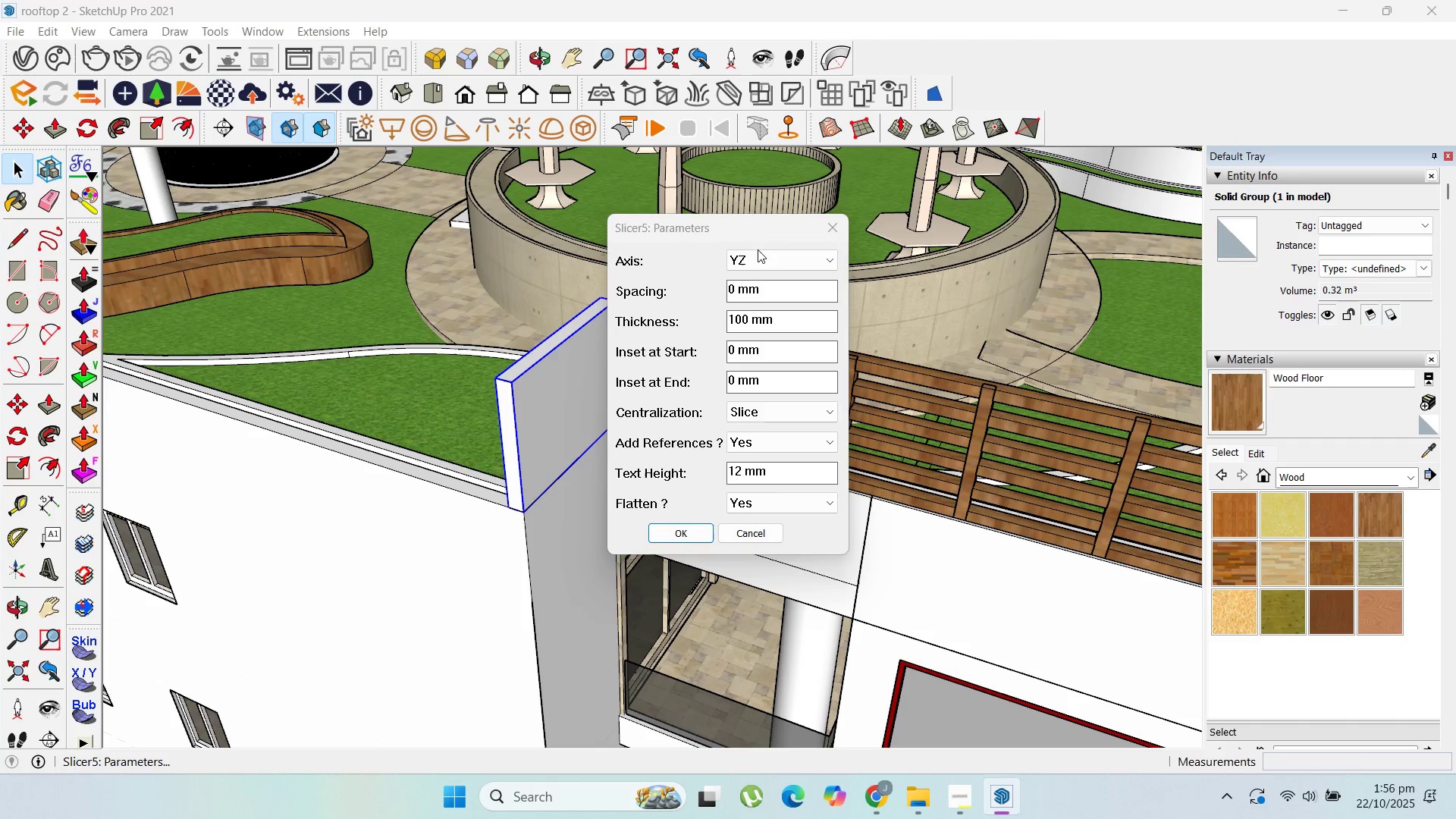 
left_click([758, 254])
 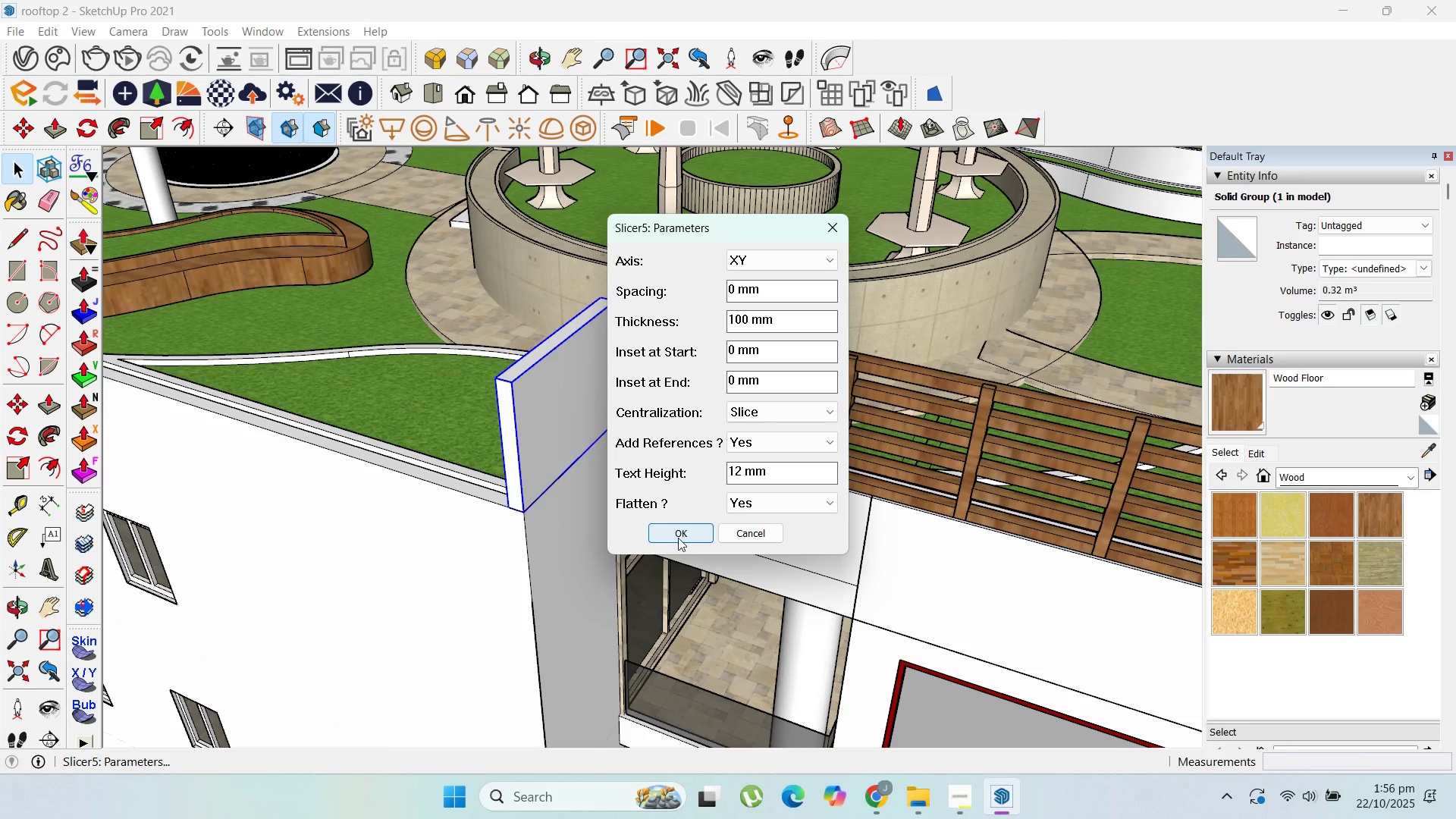 
left_click([673, 532])
 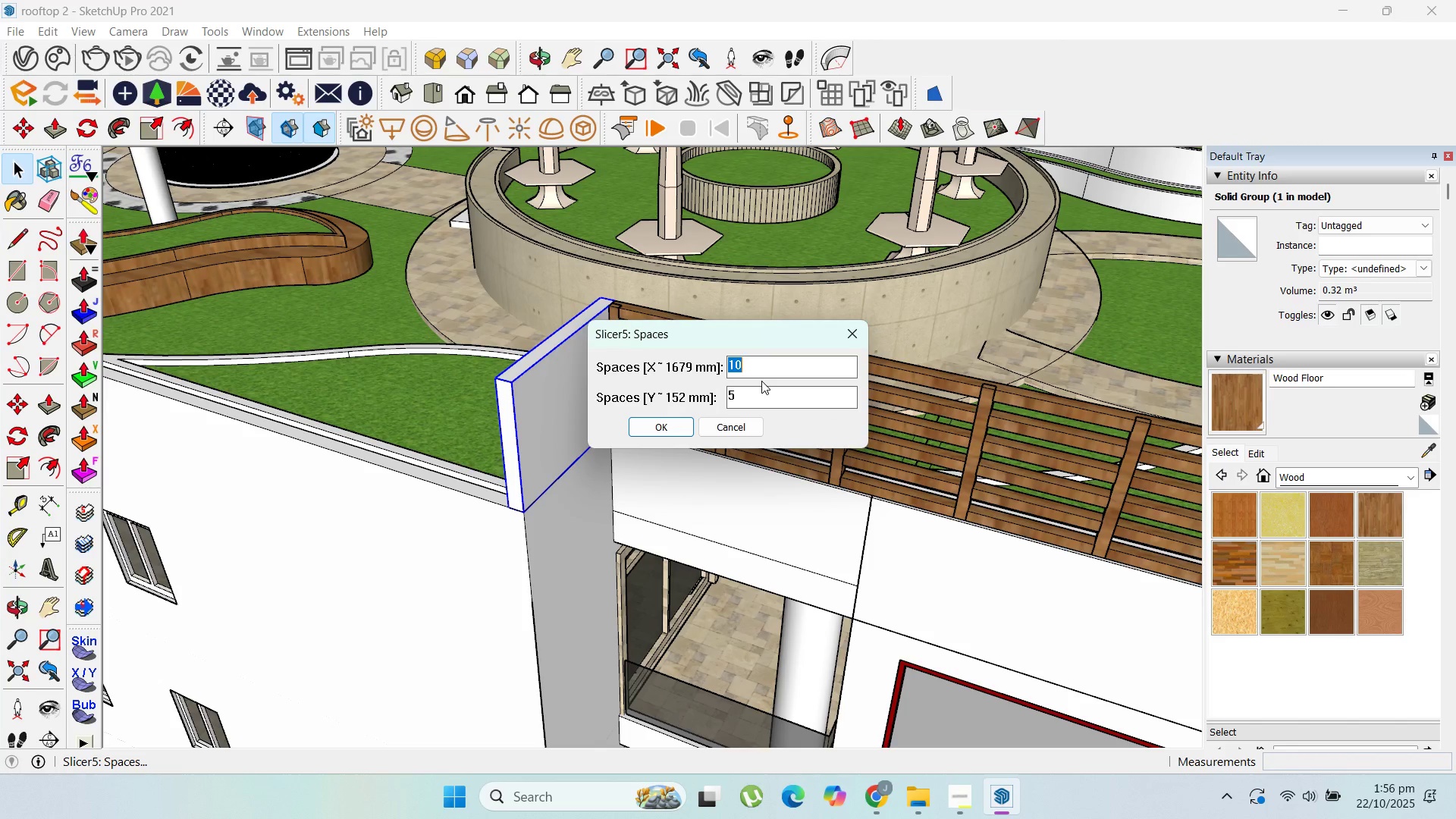 
wait(5.24)
 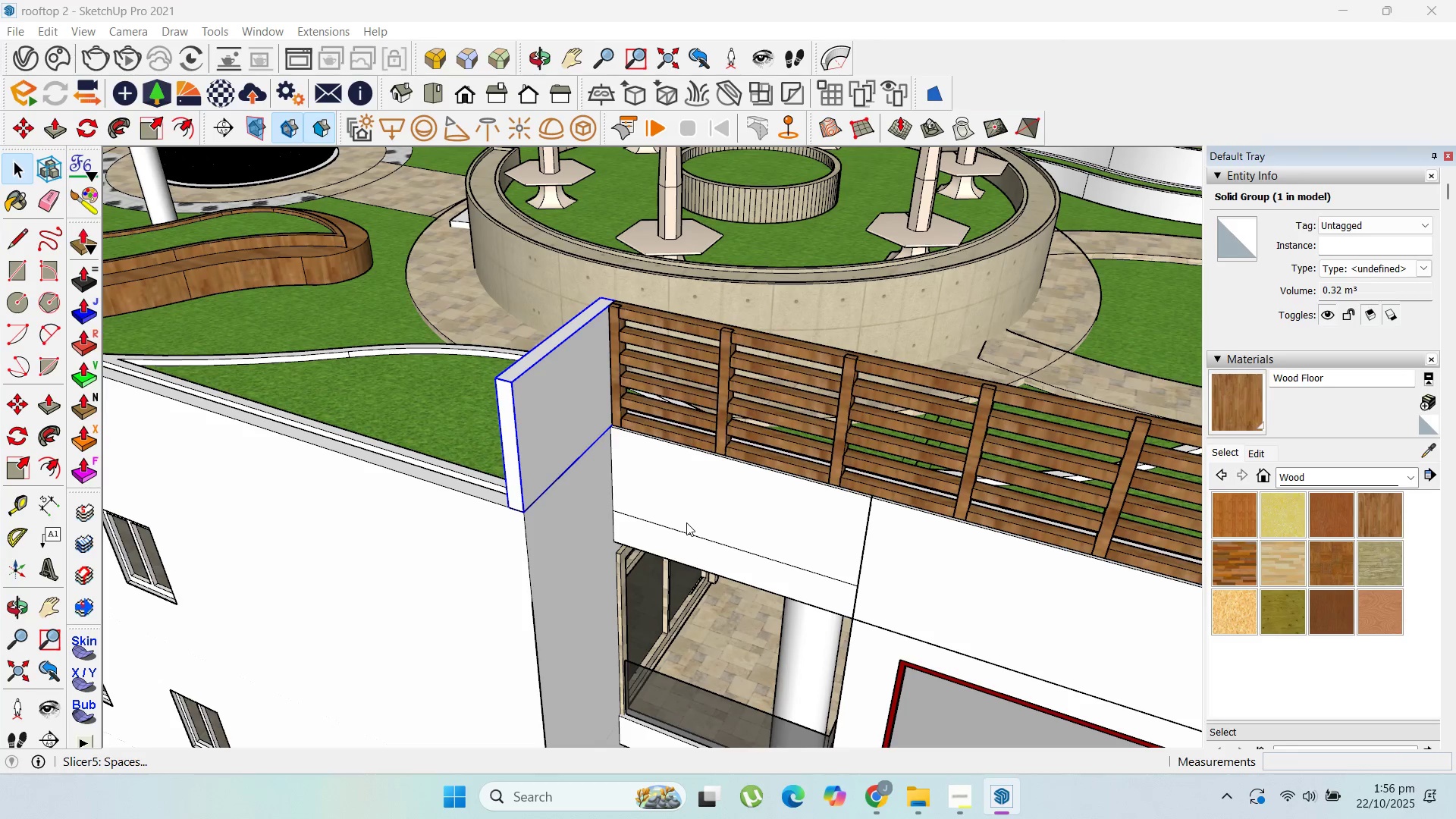 
key(Numpad2)
 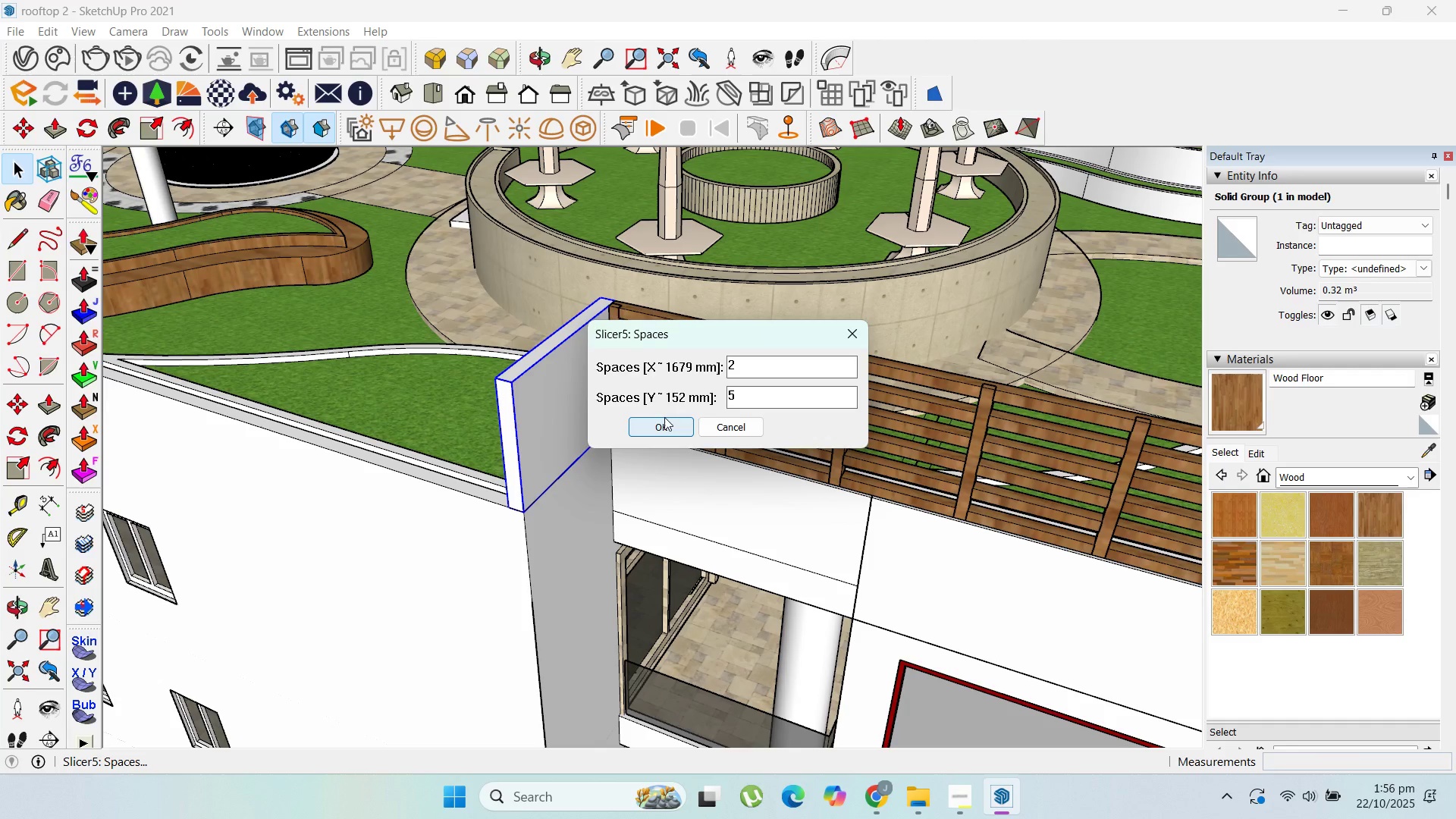 
left_click([664, 417])
 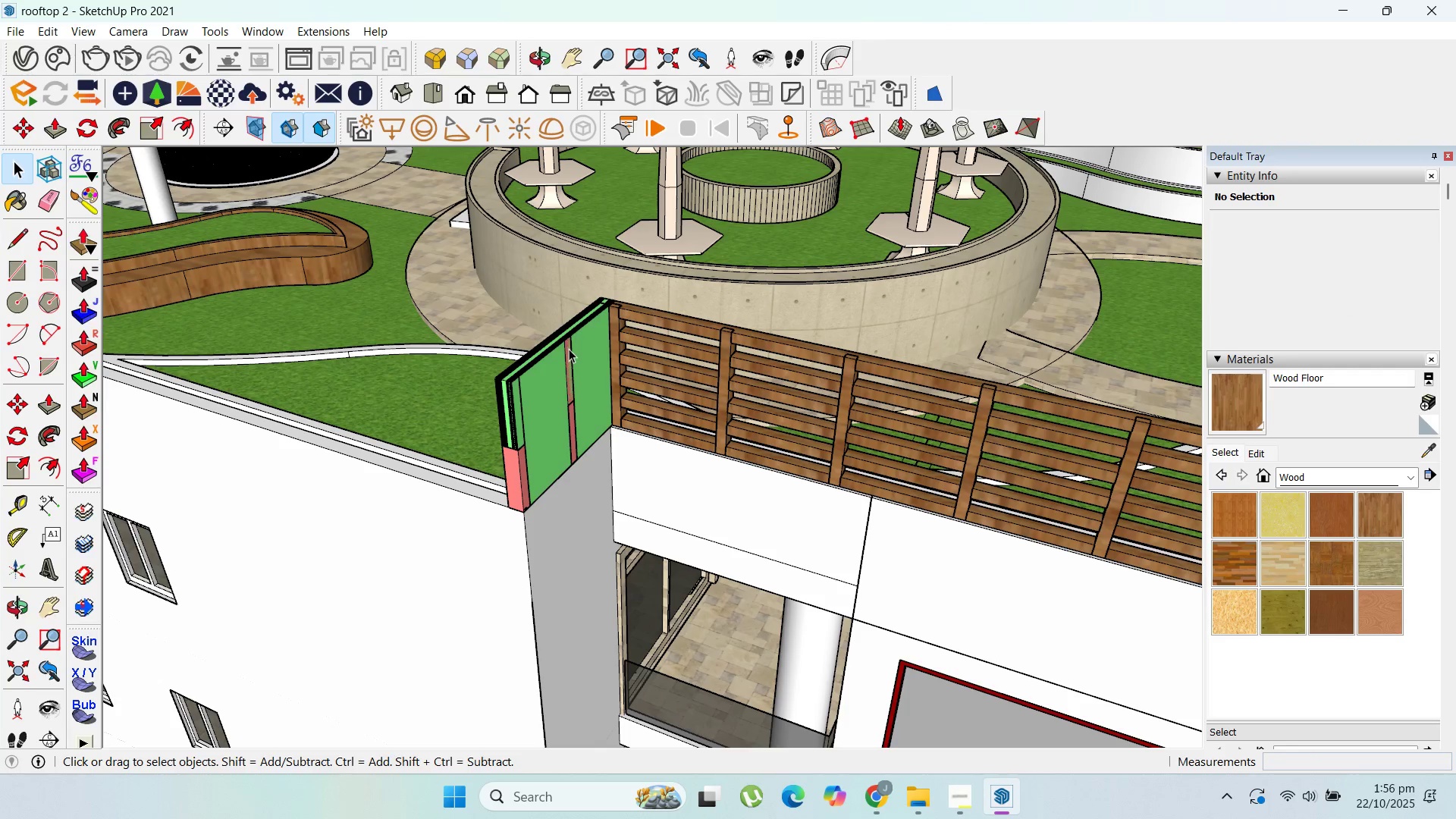 
key(Control+Z)
 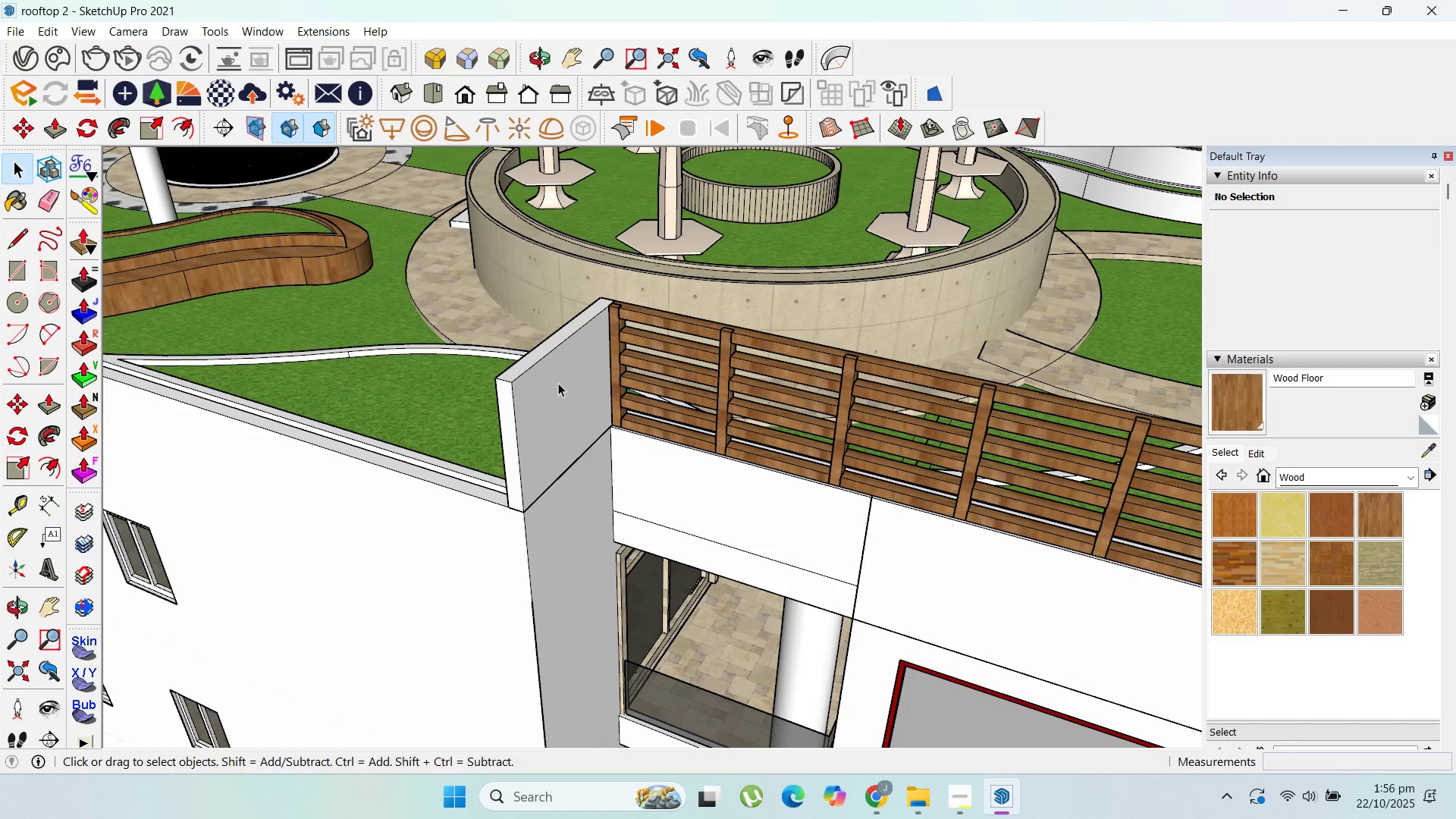 
left_click([558, 383])
 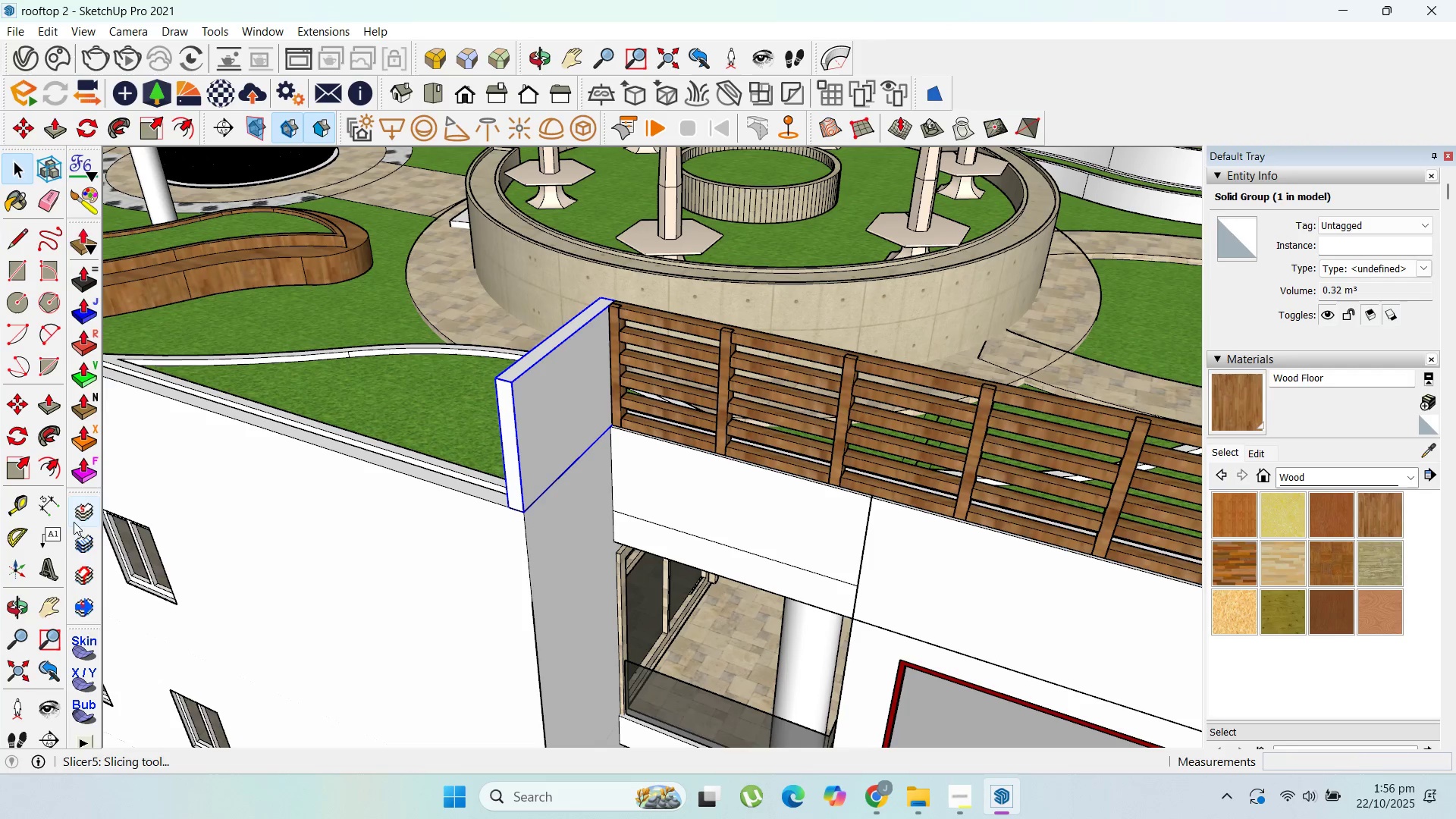 
left_click([81, 519])
 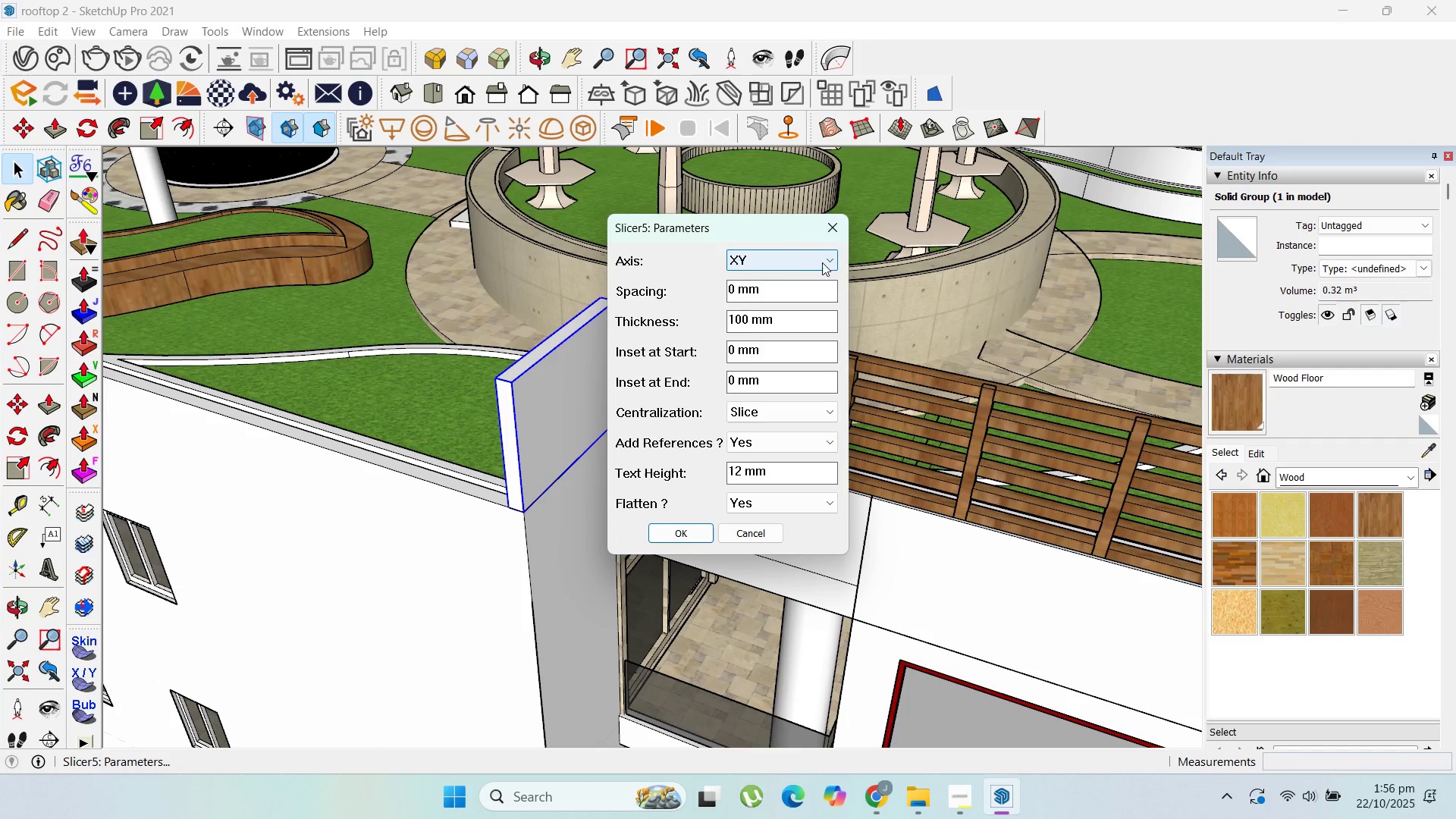 
left_click([809, 260])
 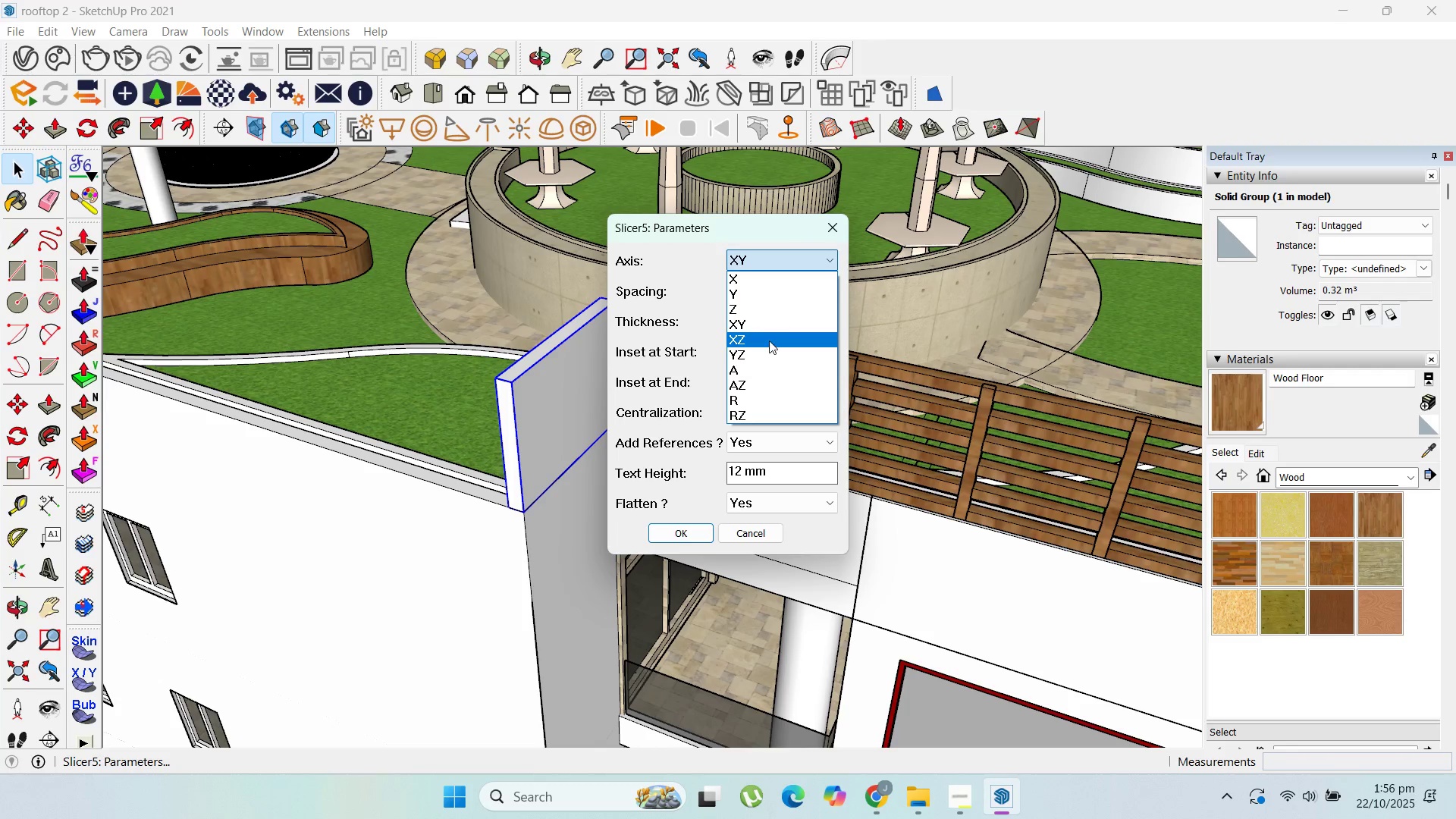 
left_click([767, 338])
 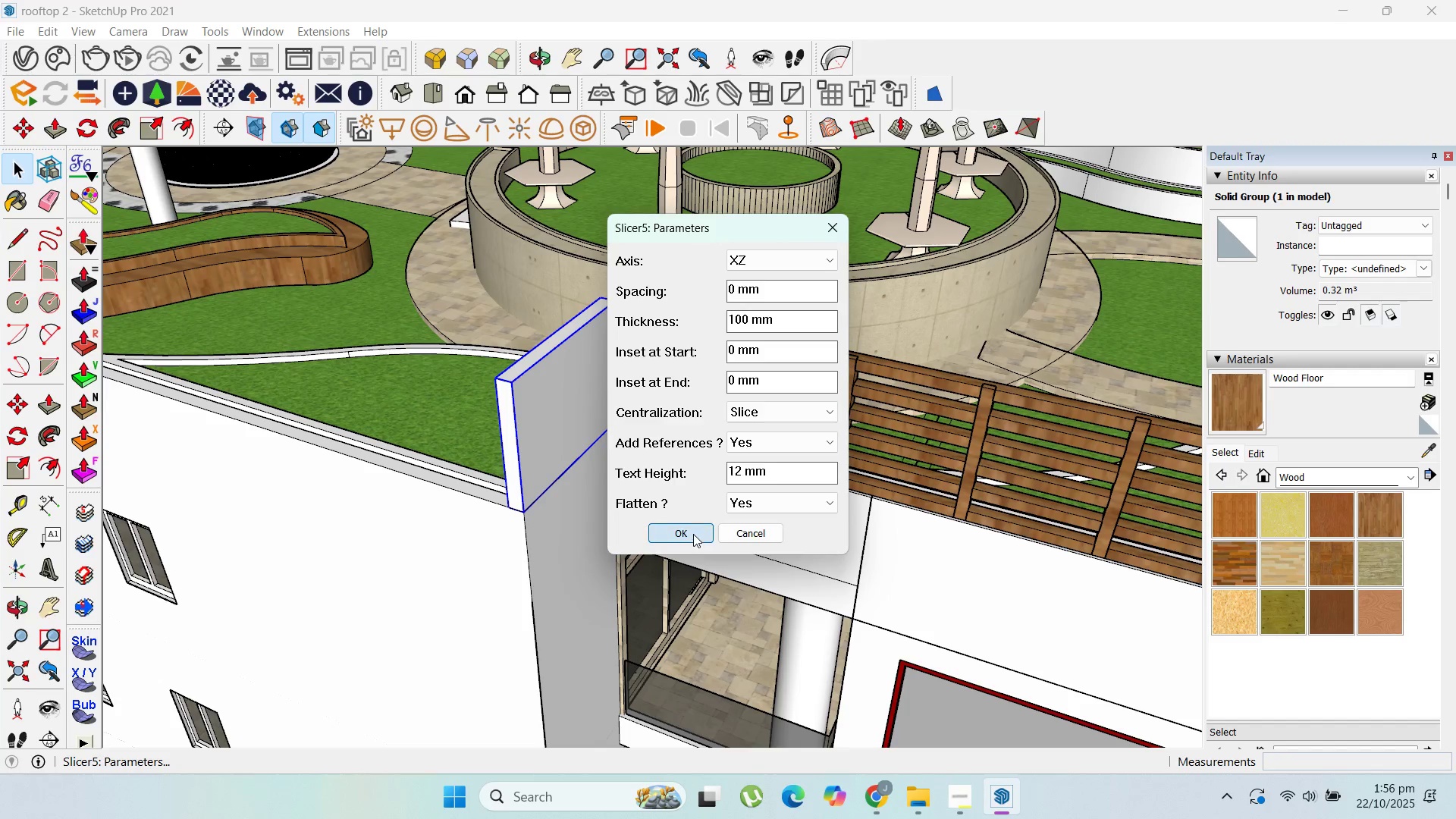 
double_click([693, 534])
 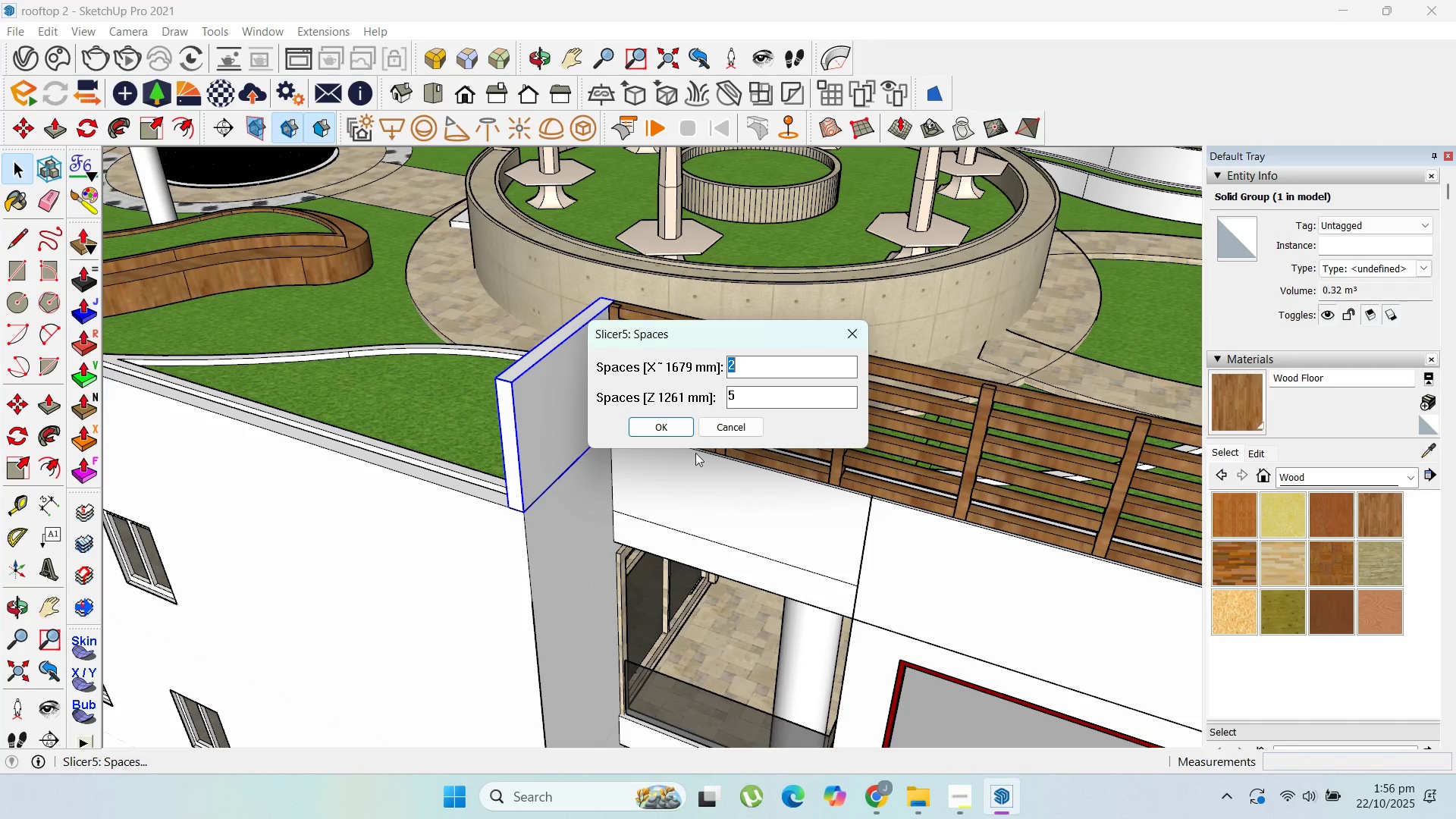 
left_click([664, 417])
 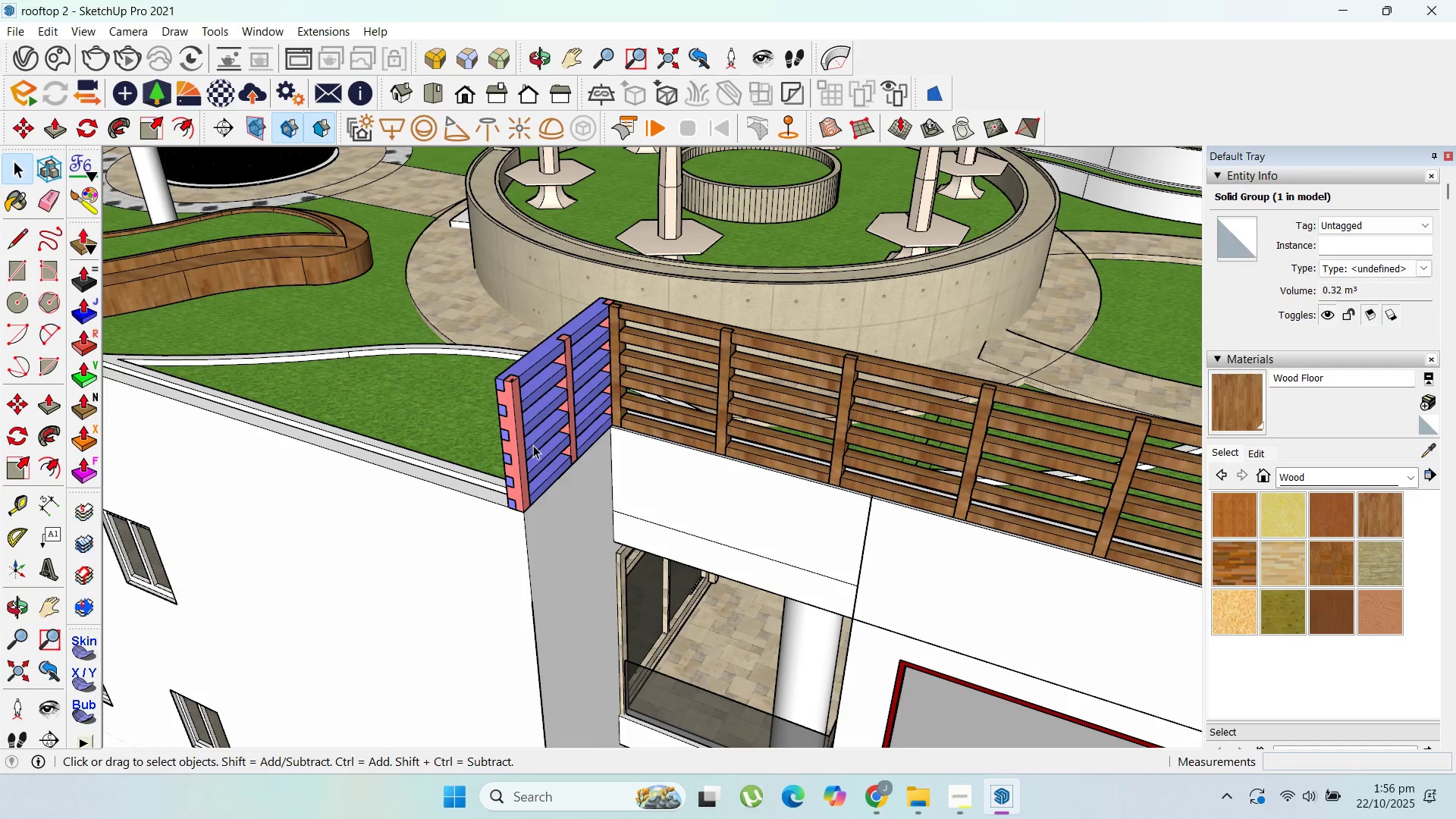 
scroll: coordinate [533, 441], scroll_direction: up, amount: 1.0
 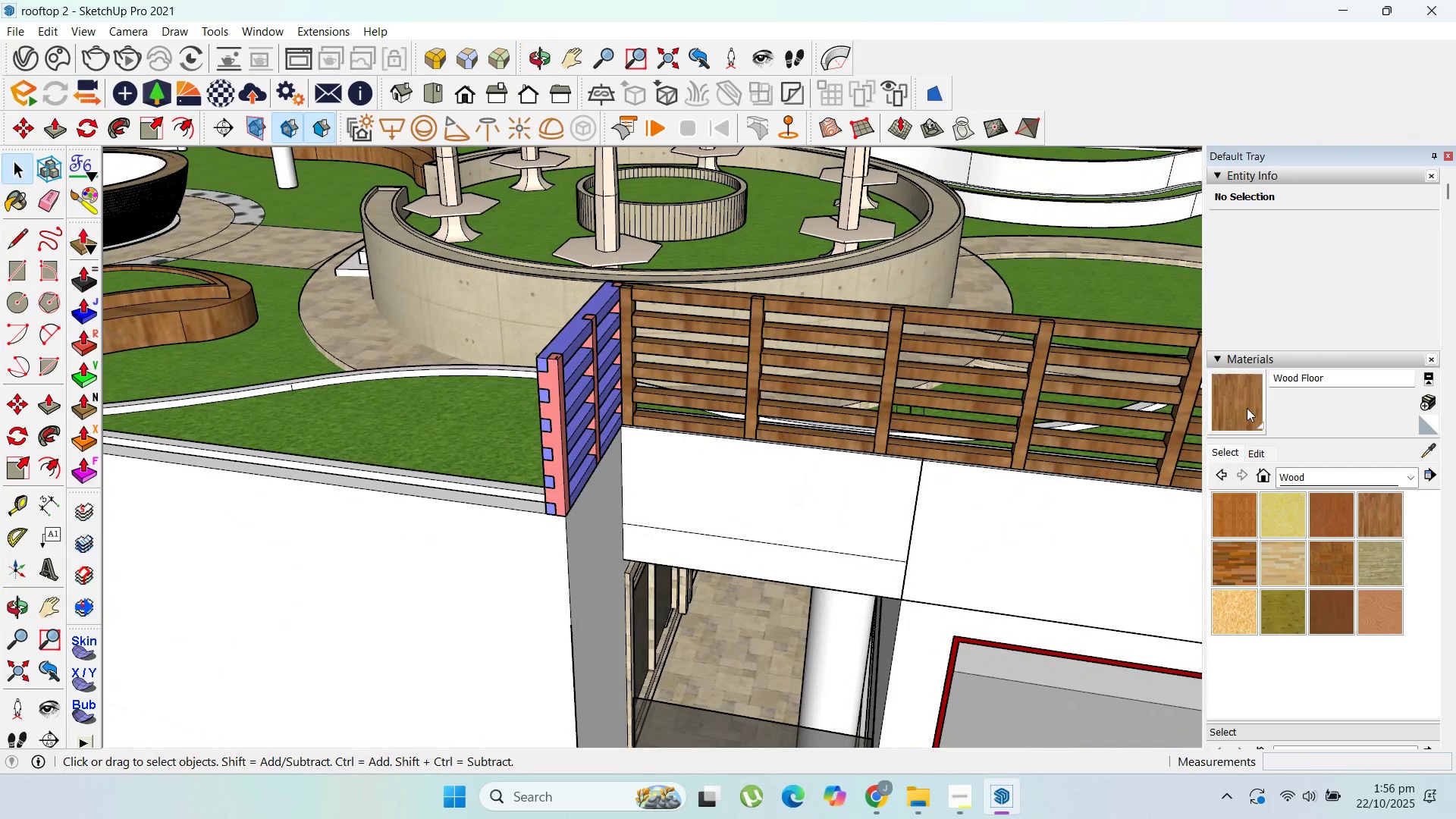 
left_click([571, 344])
 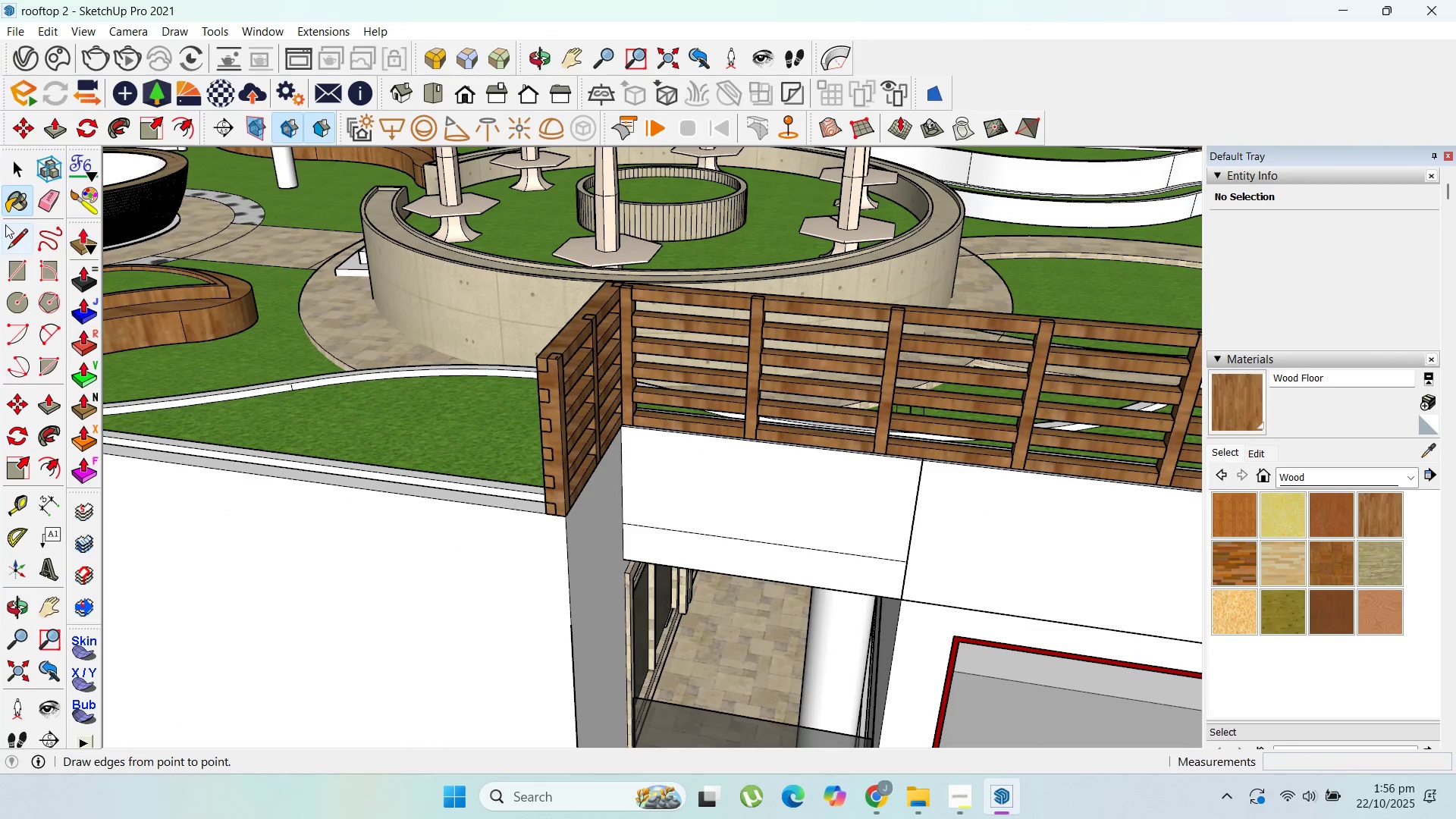 
left_click([19, 175])
 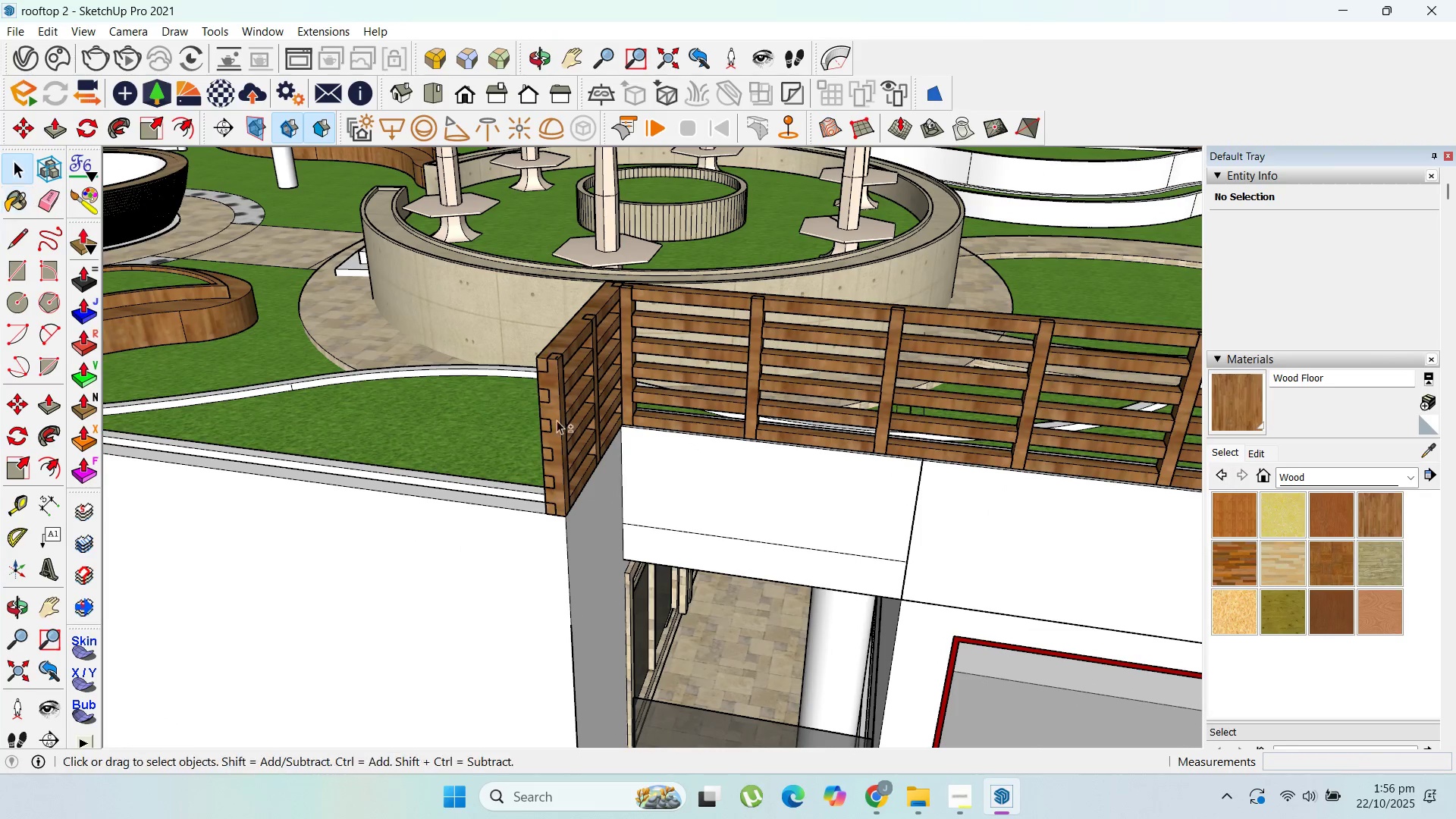 
hold_key(key=ShiftLeft, duration=1.52)
left_click([557, 394])
 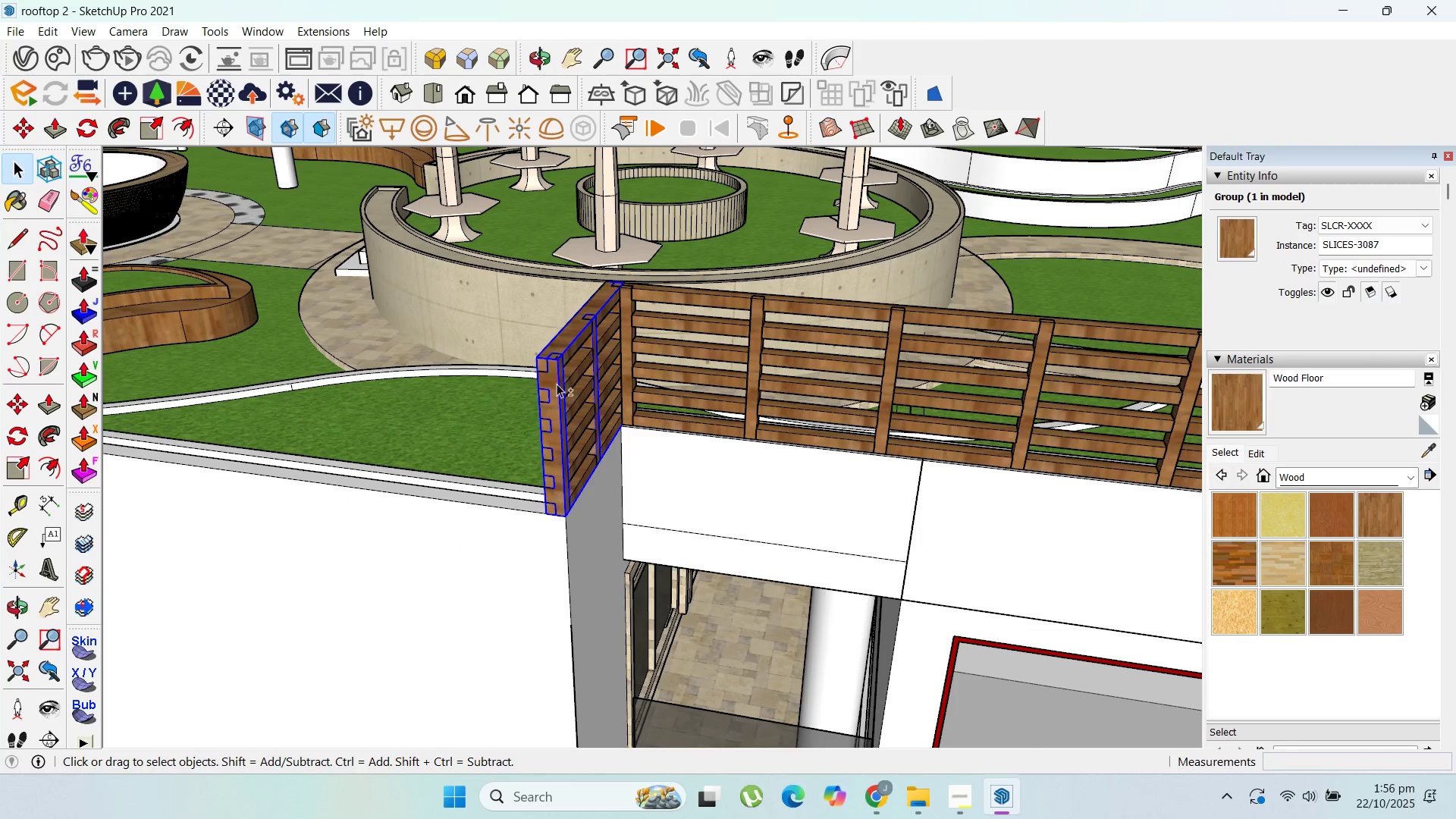 
hold_key(key=ShiftLeft, duration=0.7)
left_click([557, 400])
 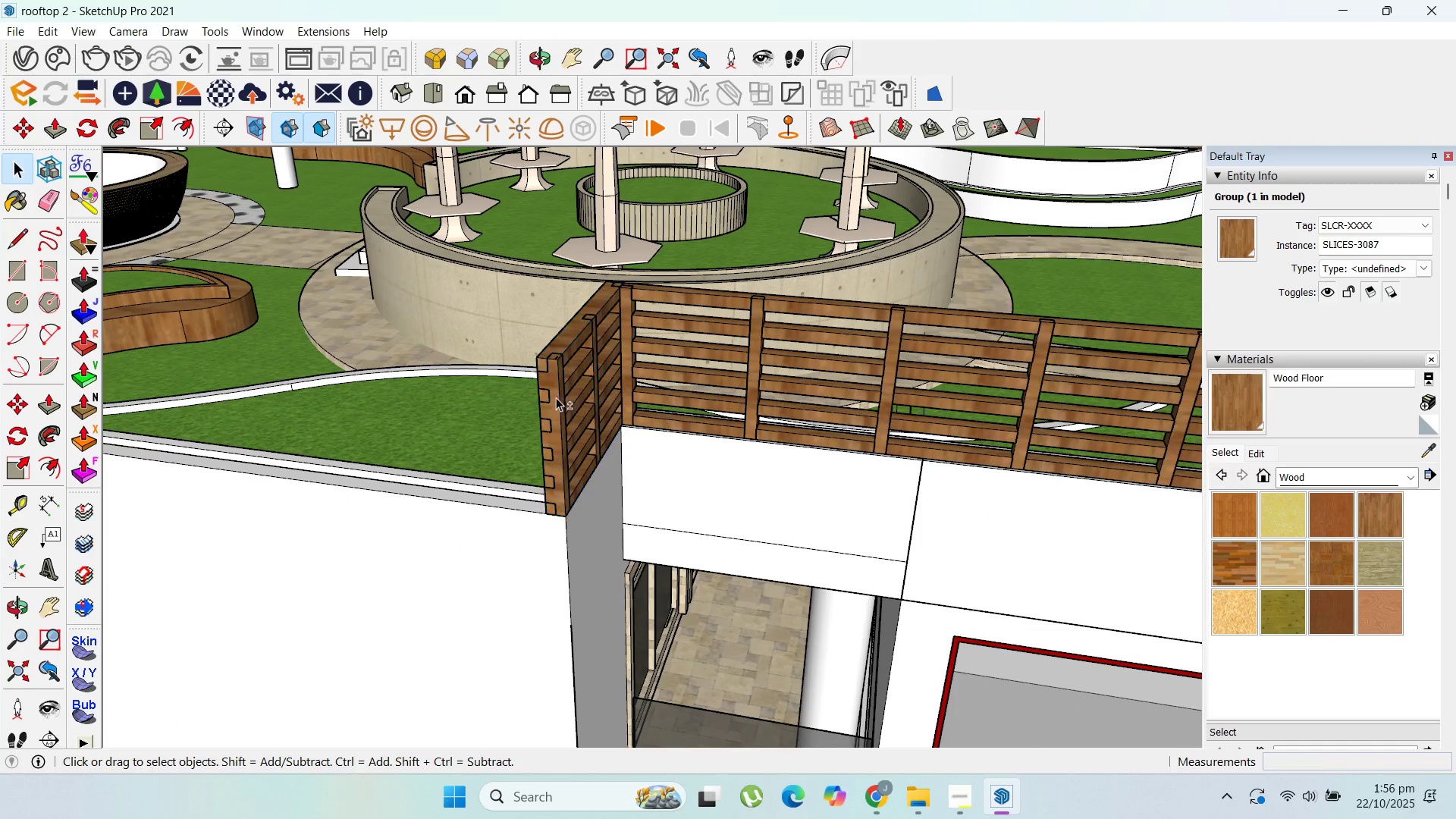 
double_click([551, 370])
 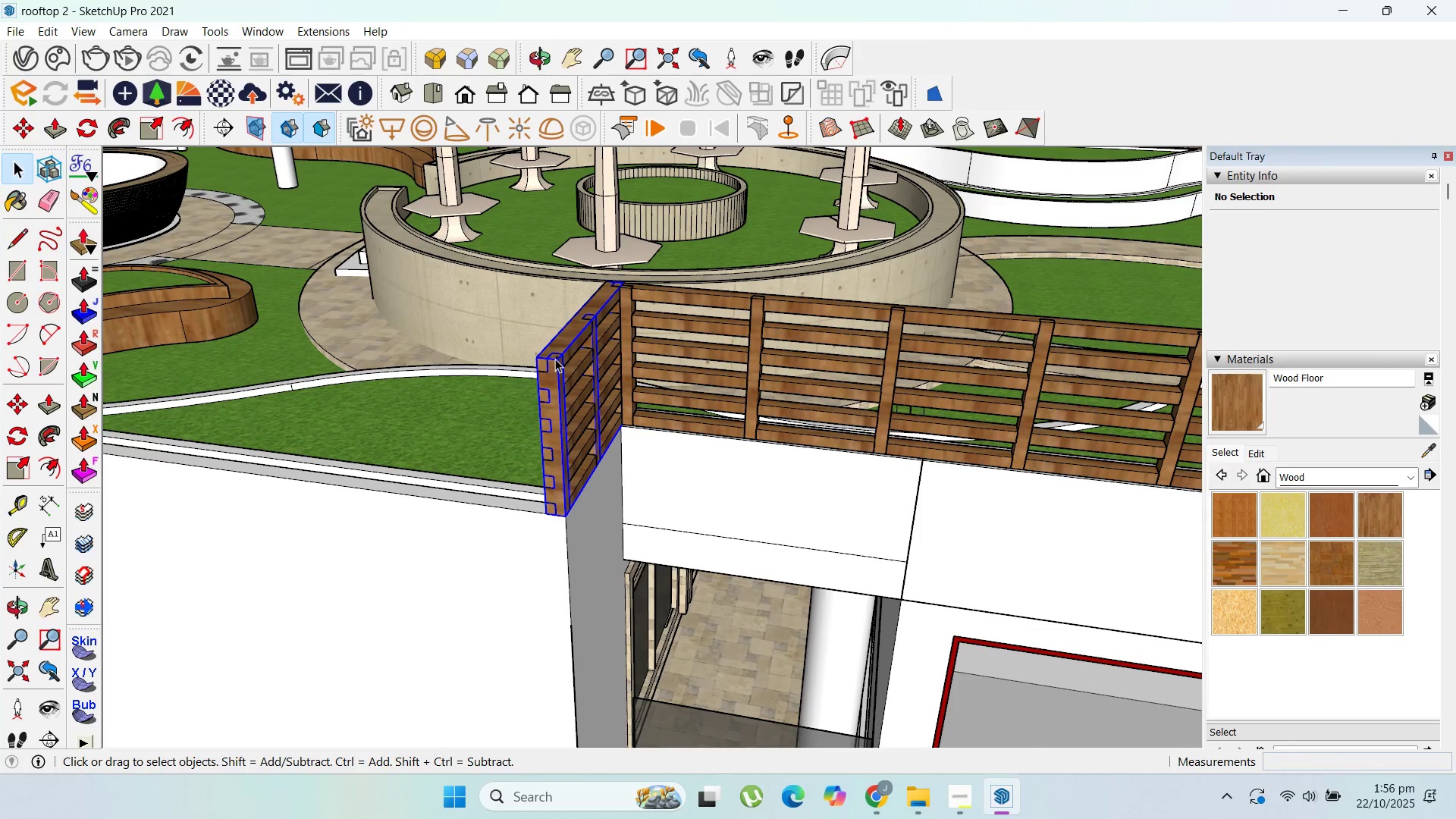 
hold_key(key=ShiftLeft, duration=1.53)
scroll: coordinate [599, 365], scroll_direction: up, amount: 5.0
 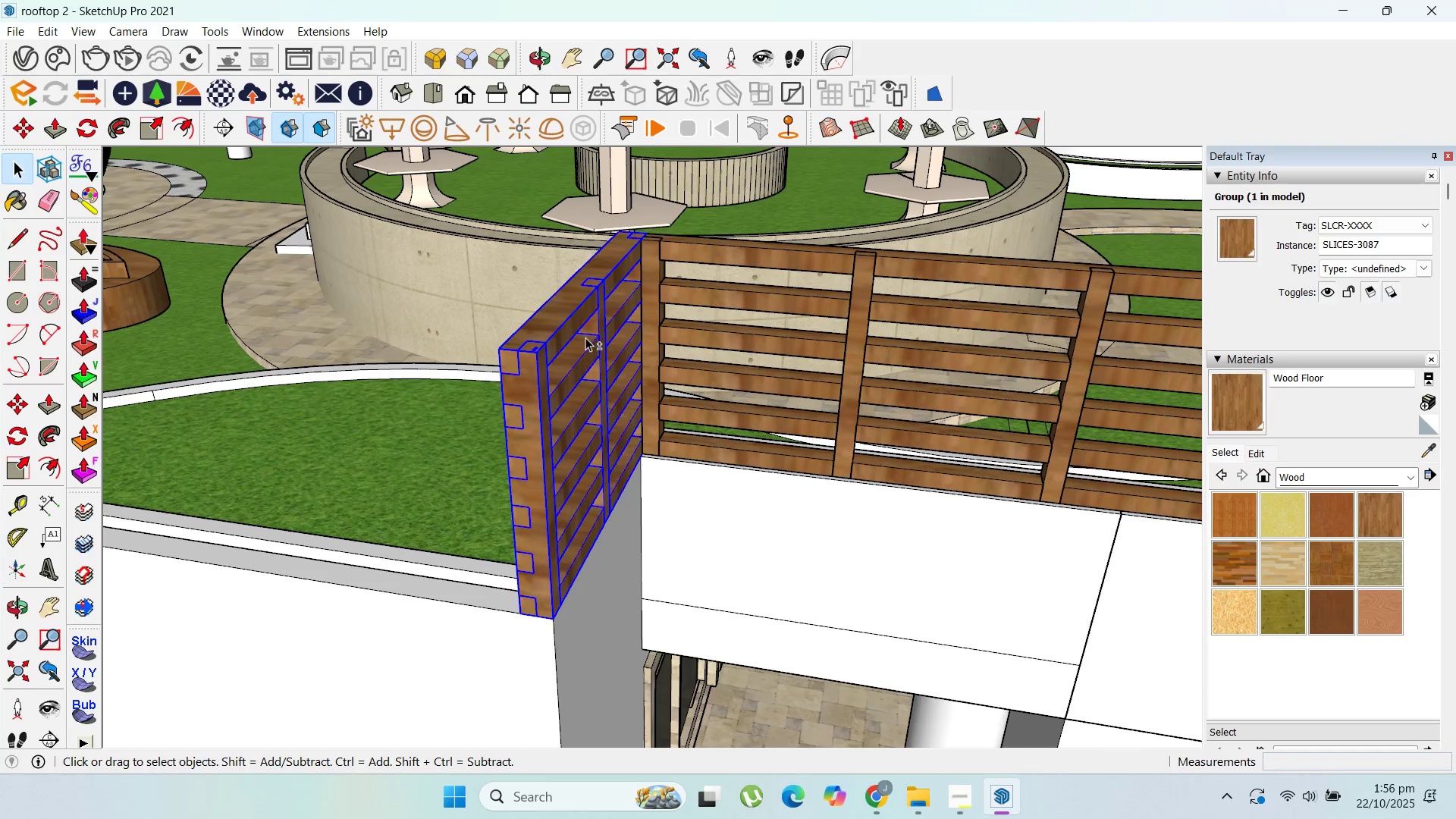 
key(Shift+ShiftLeft)
 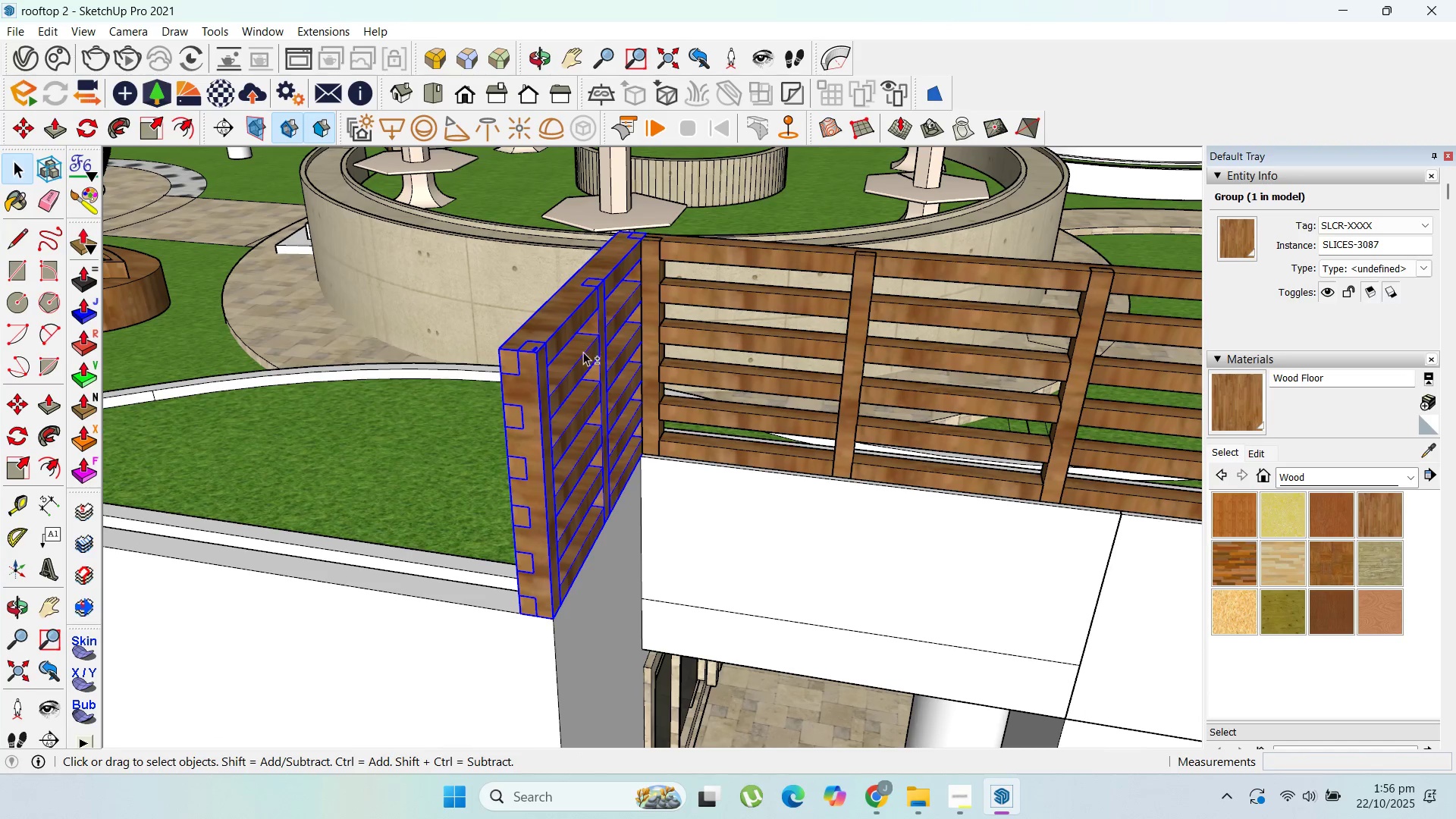 
key(Shift+ShiftLeft)
 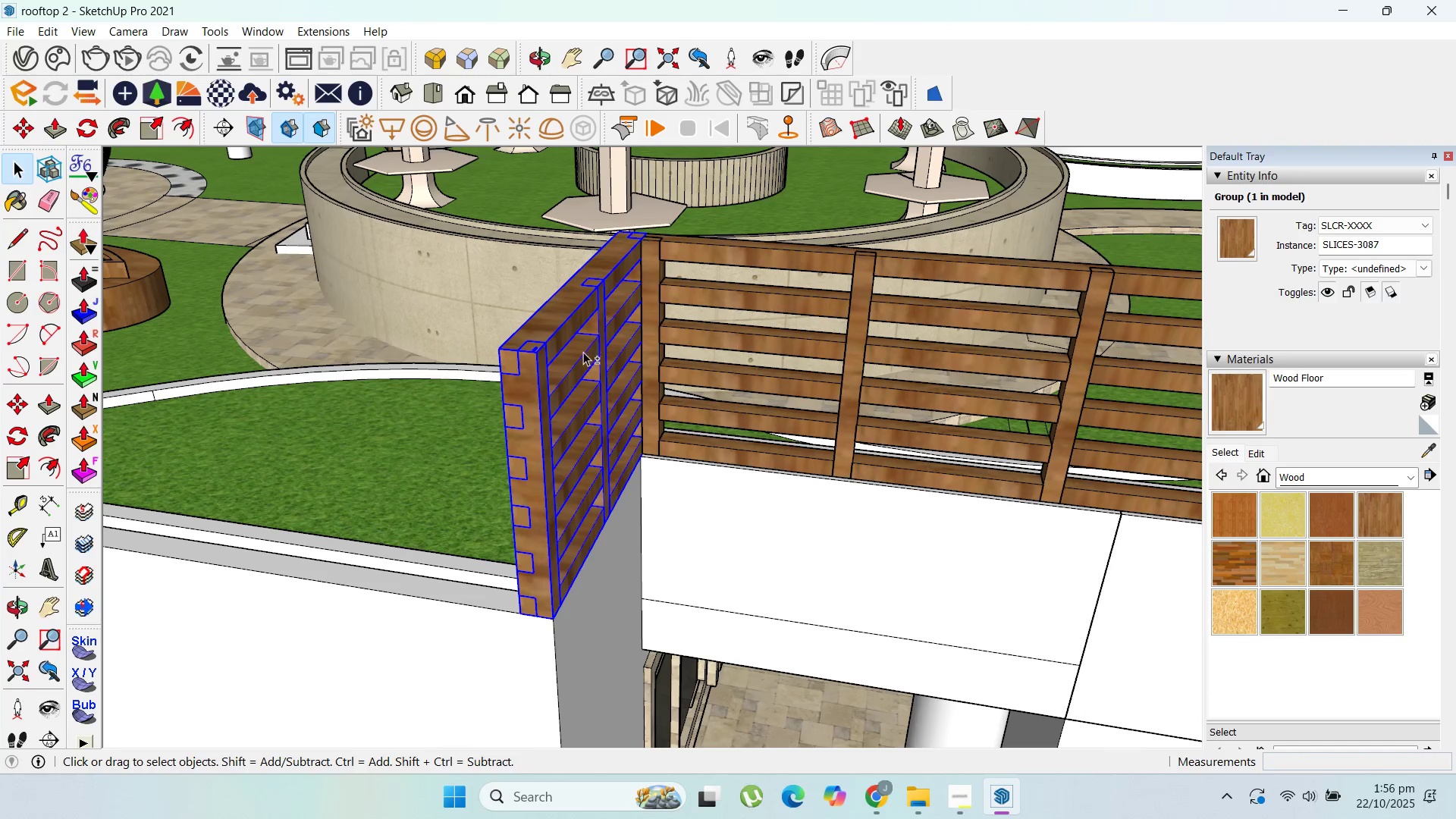 
key(Shift+ShiftLeft)
 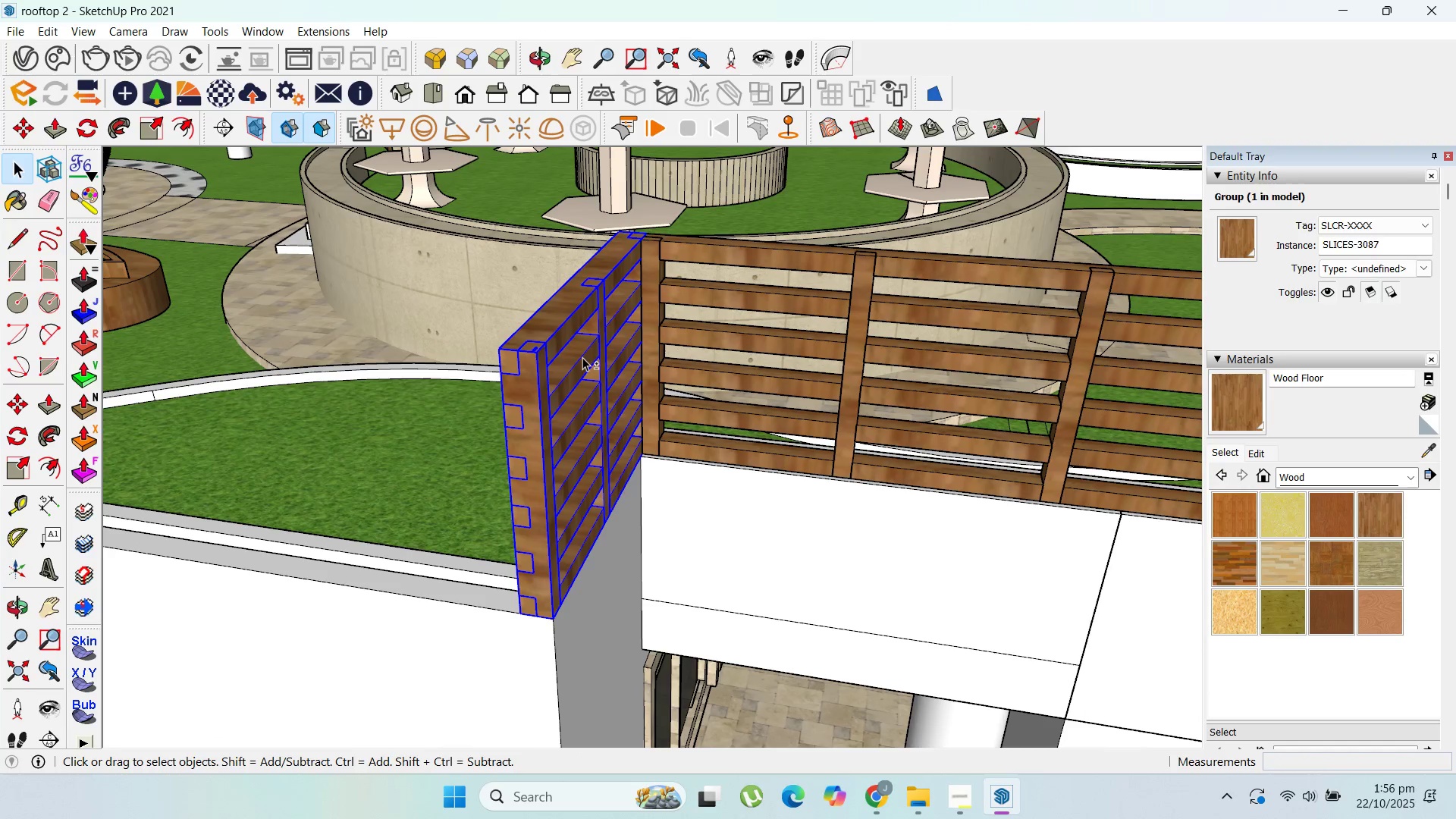 
key(Shift+ShiftLeft)
 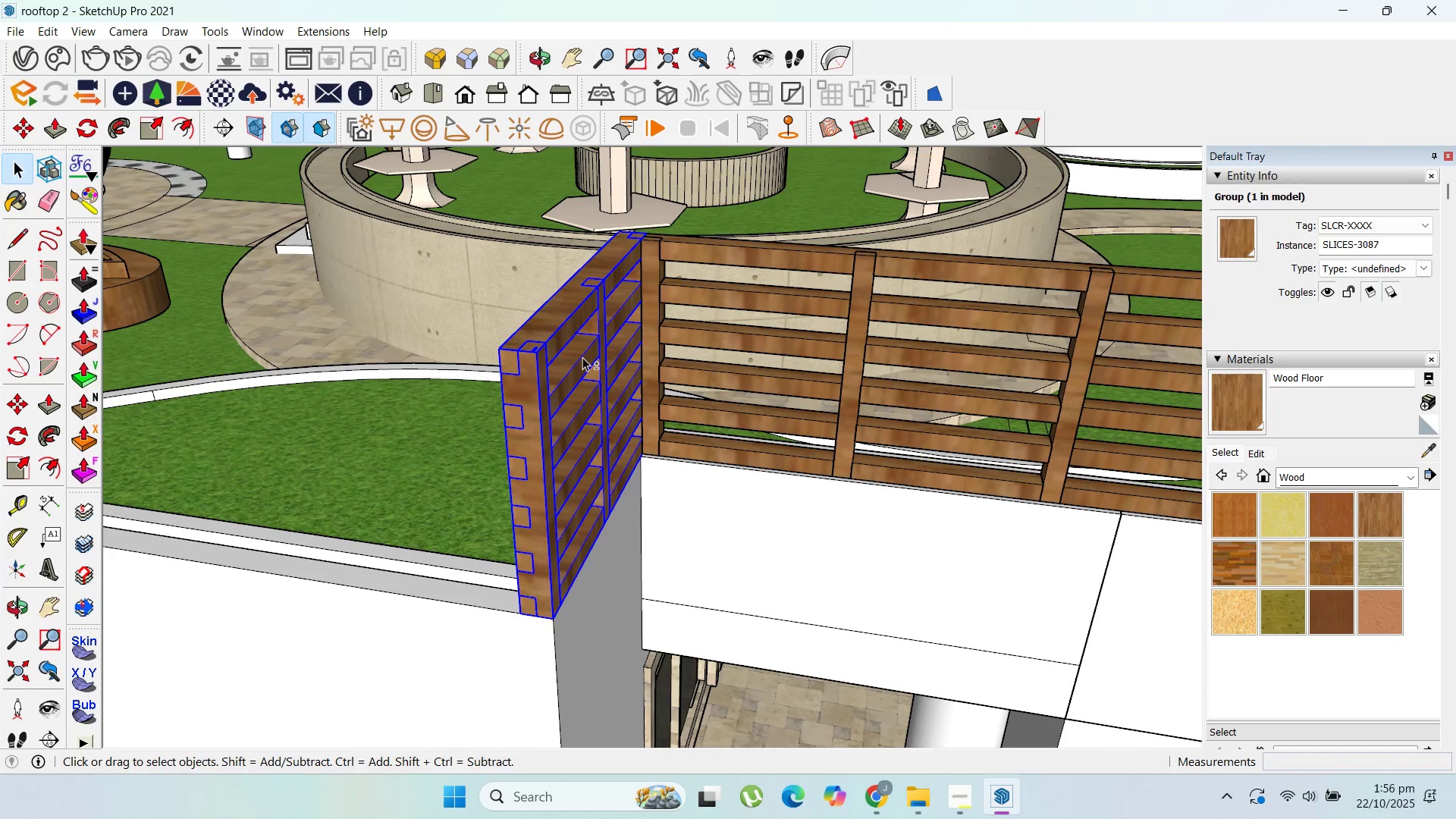 
key(Shift+ShiftLeft)
 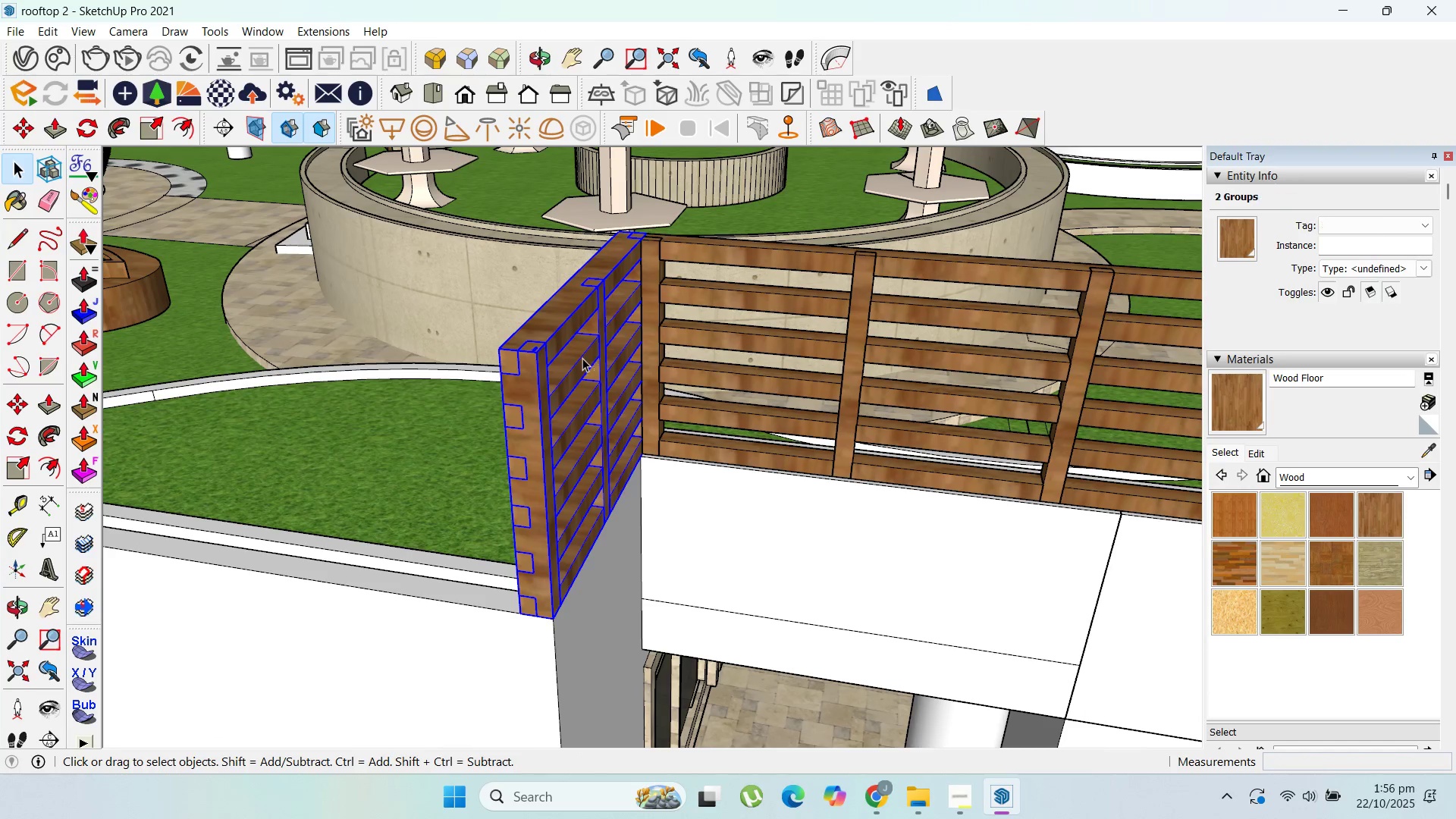 
key(Shift+ShiftLeft)
 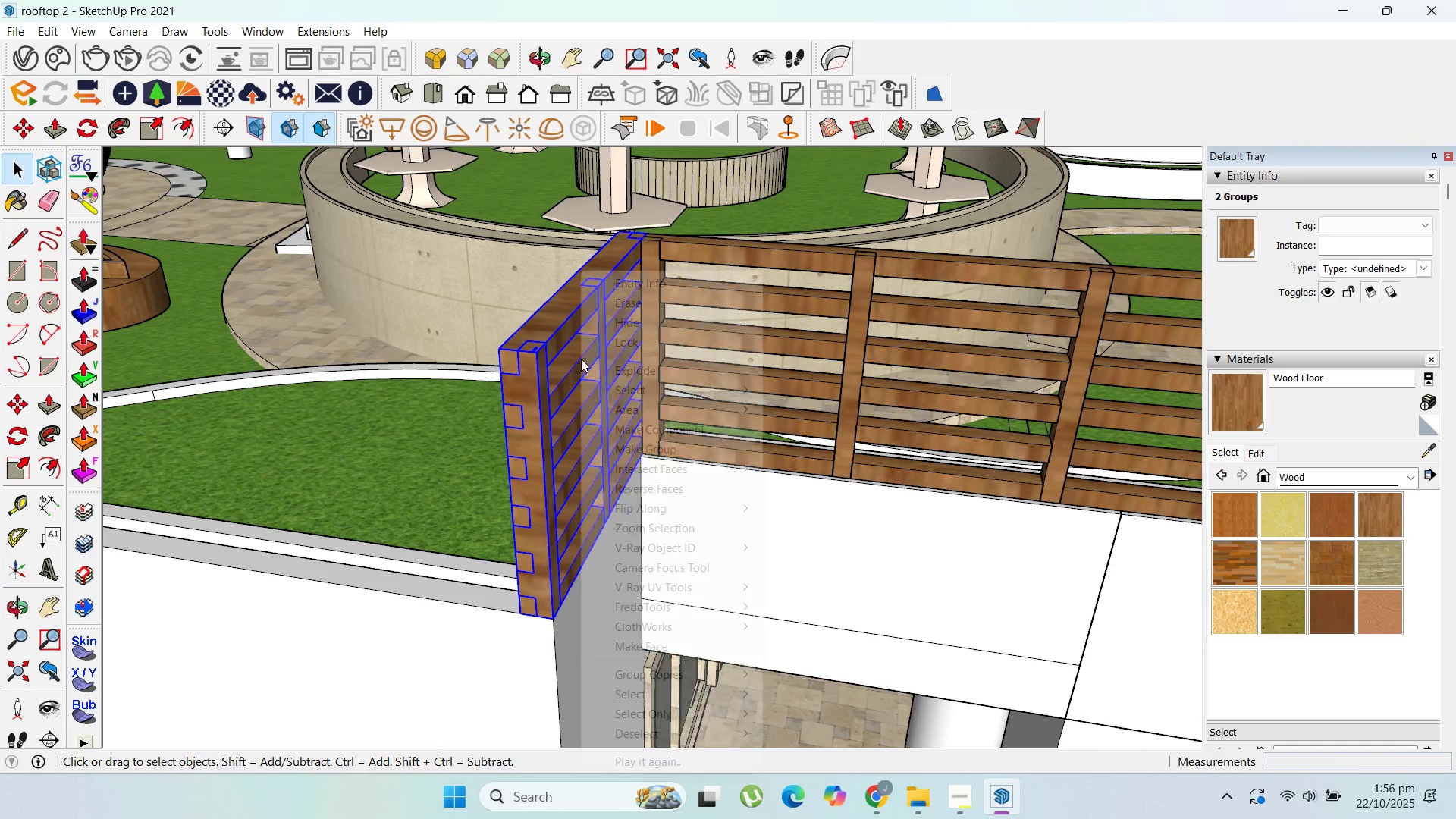 
right_click([581, 359])
 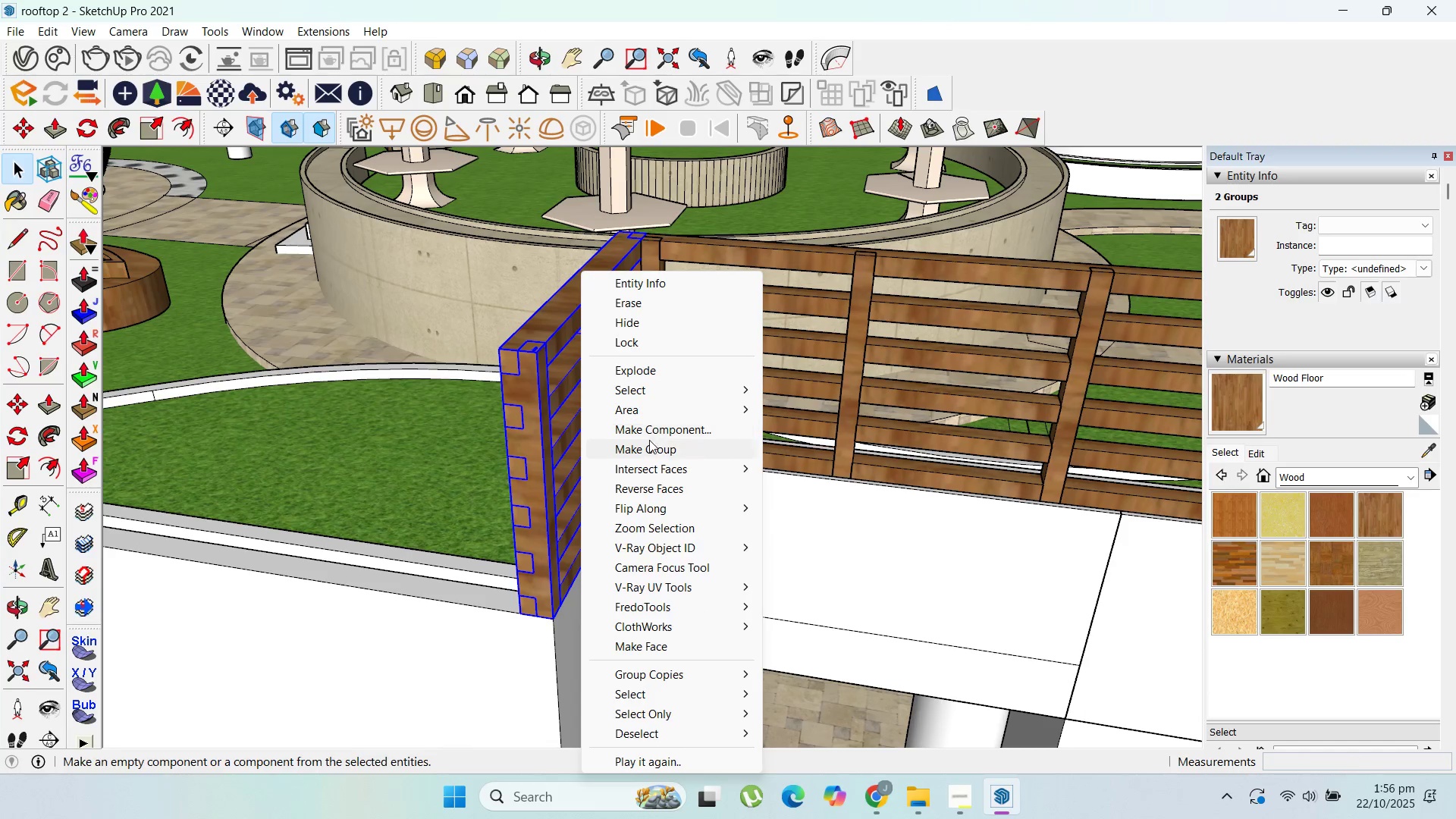 
left_click([651, 444])
 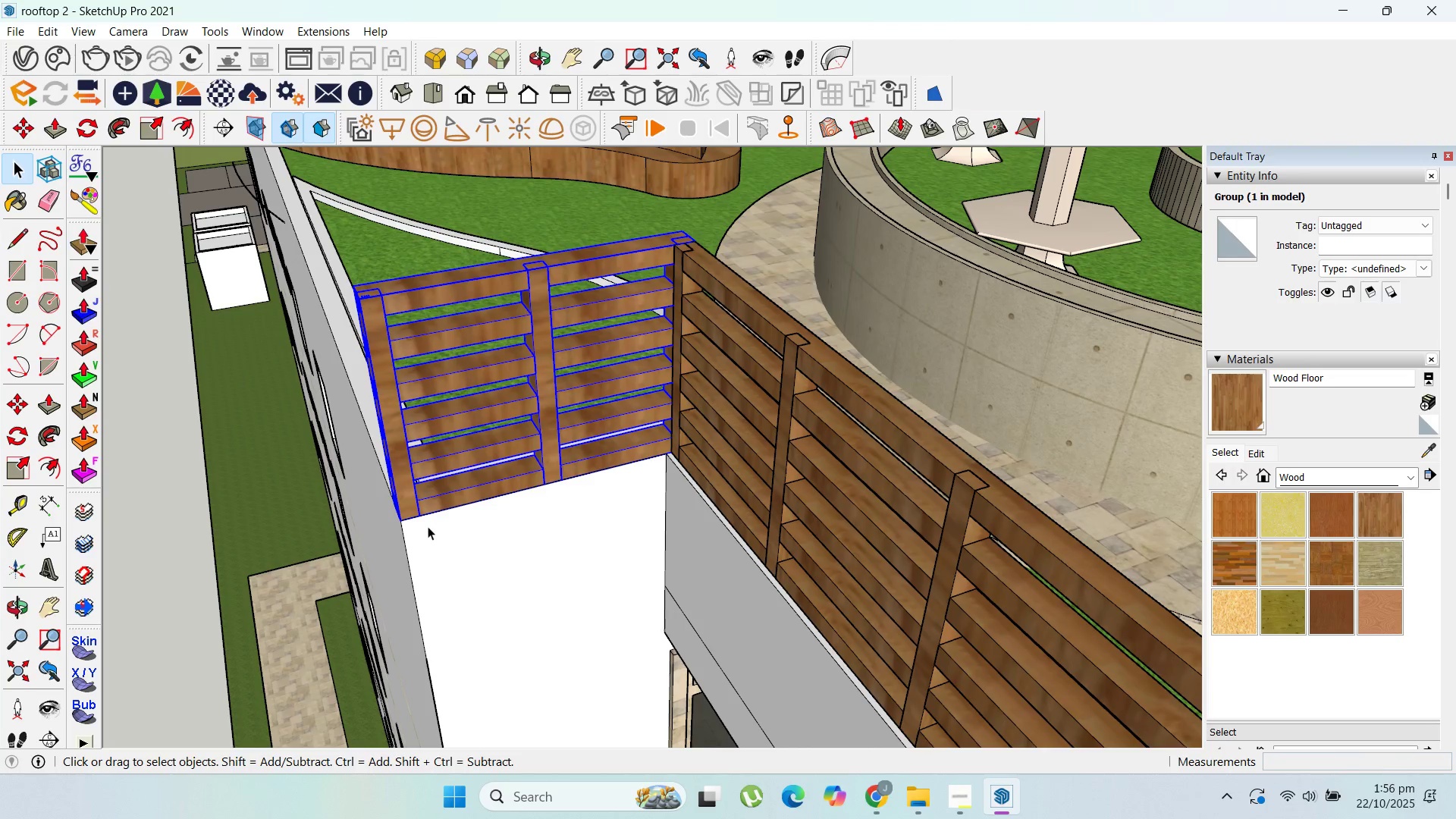 
key(M)
 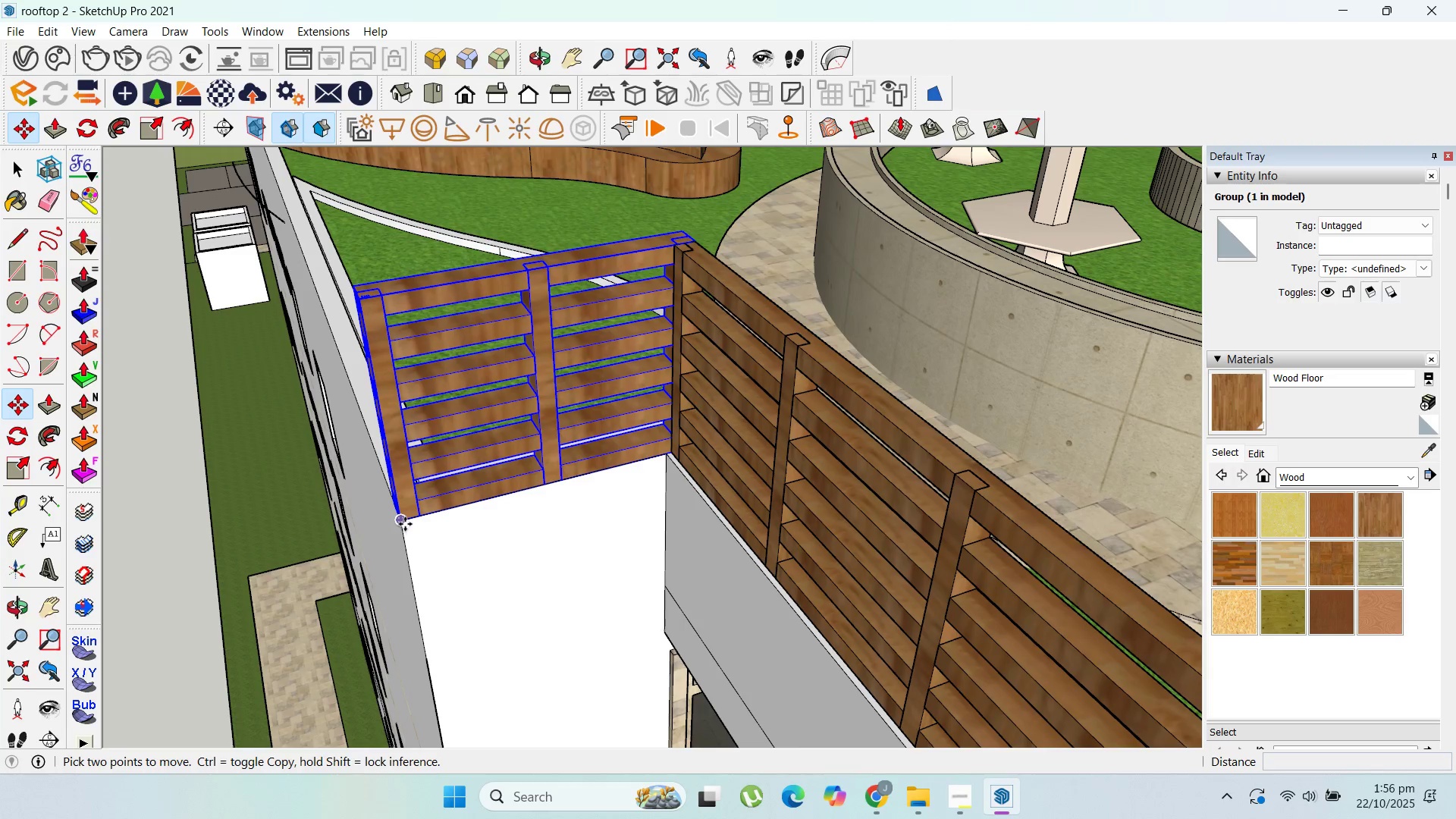 
left_click([405, 524])
 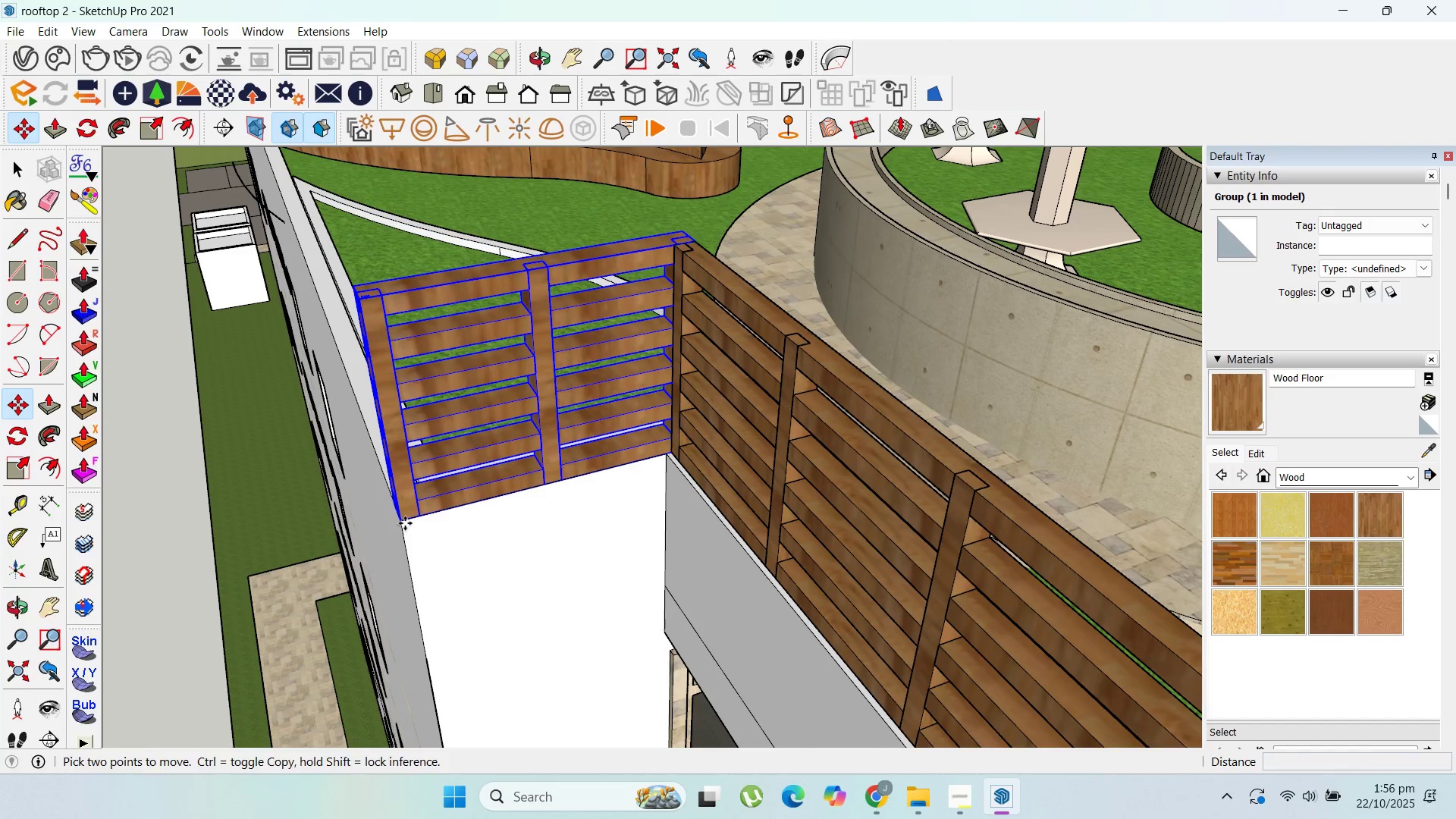 
key(Control+ControlLeft)
 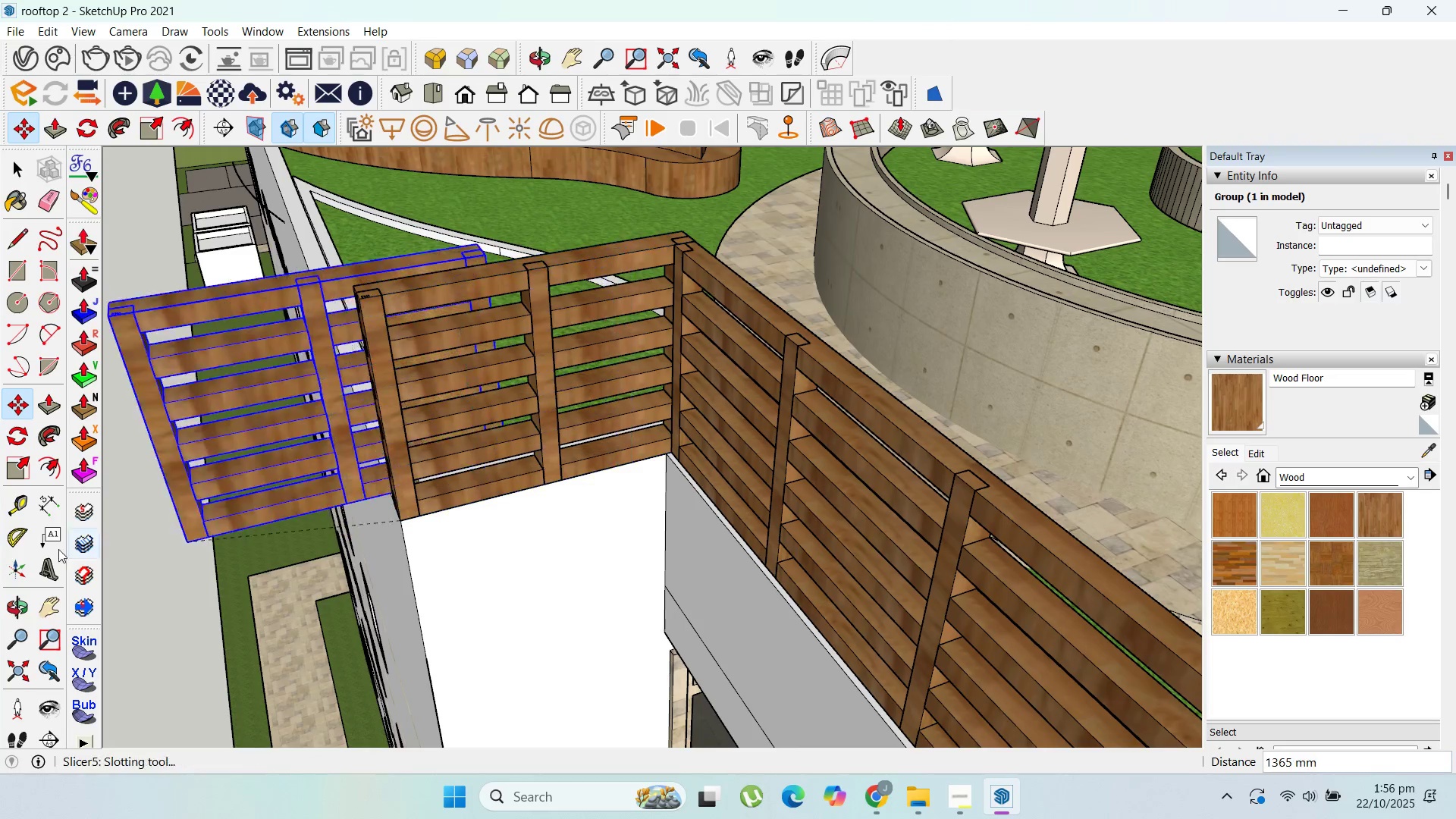 
scroll: coordinate [219, 548], scroll_direction: down, amount: 18.0
 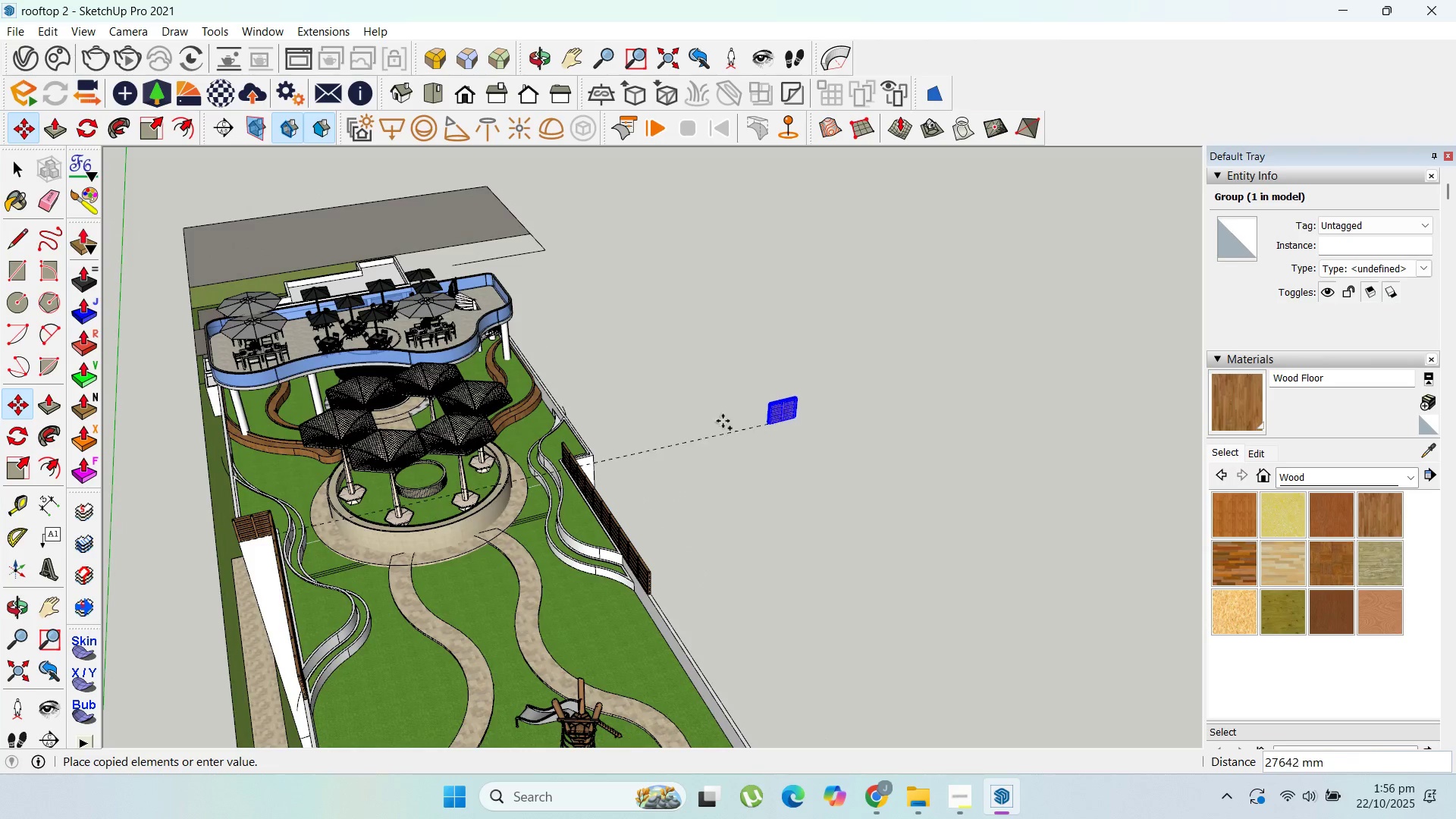 
scroll: coordinate [626, 551], scroll_direction: up, amount: 20.0
 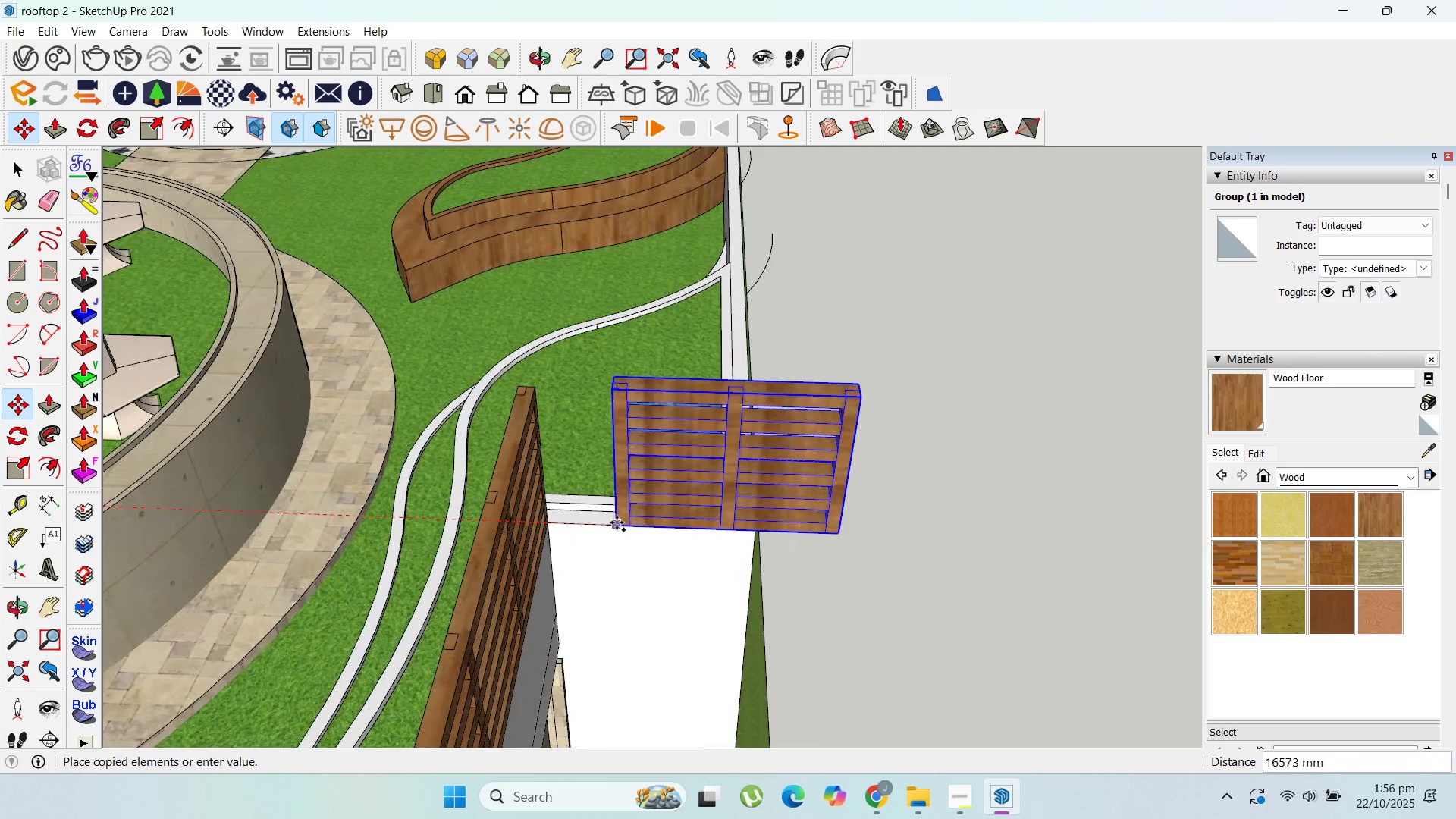 
hold_key(key=ShiftLeft, duration=1.19)
left_click([518, 385])
 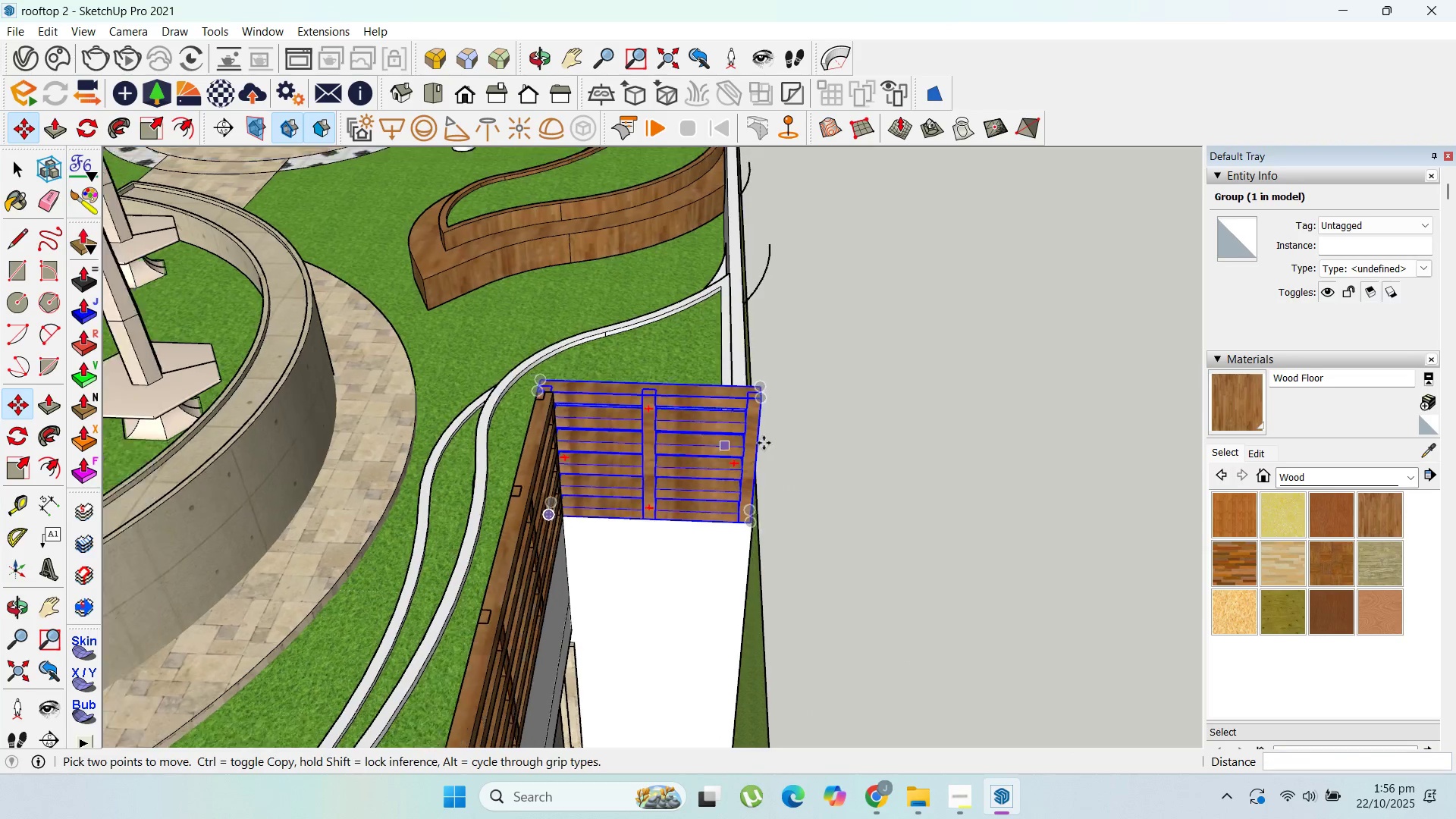 
scroll: coordinate [781, 534], scroll_direction: down, amount: 18.0
 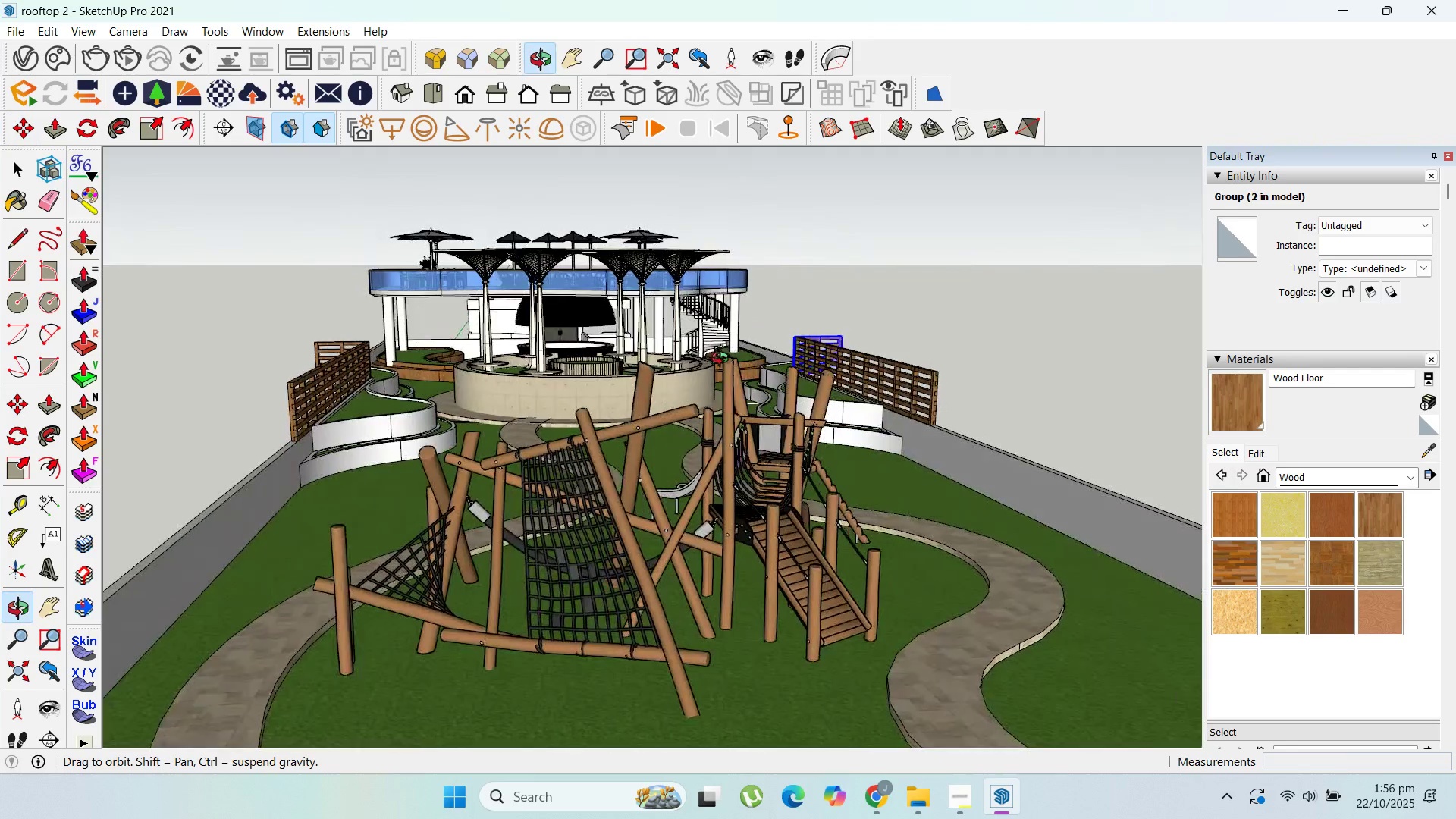 
scroll: coordinate [739, 358], scroll_direction: up, amount: 4.0
 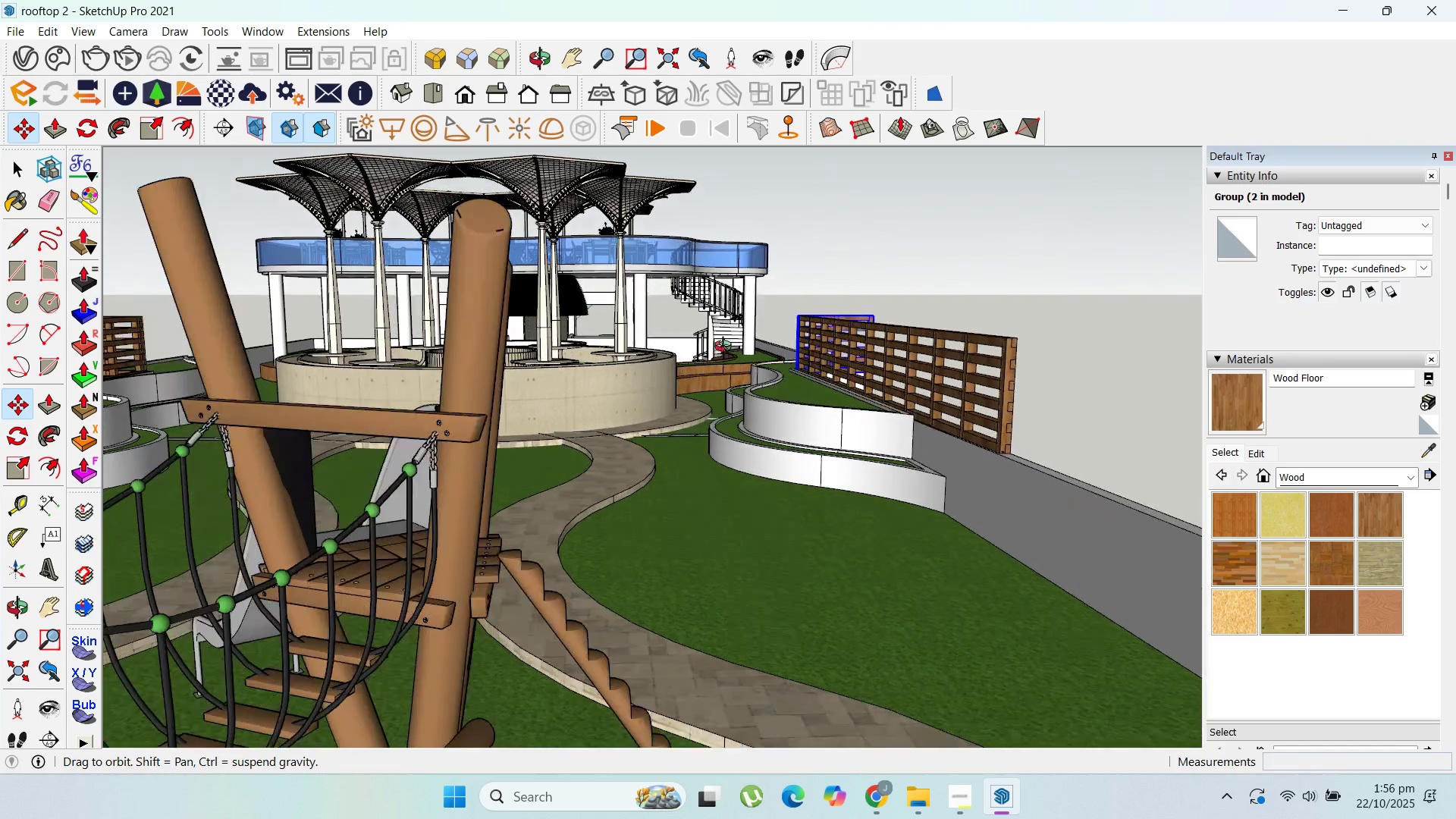 
mouse_move([695, 348])
 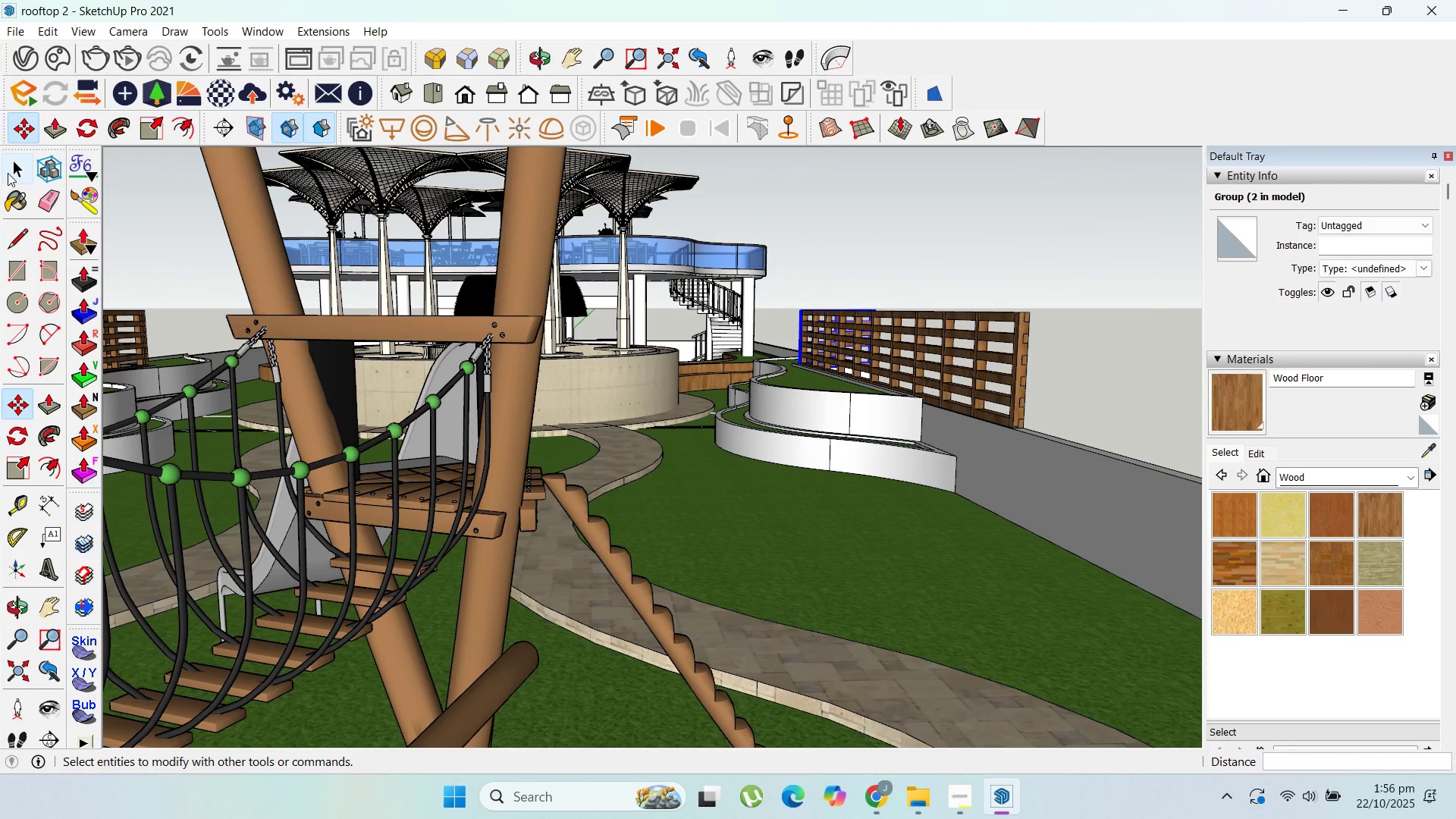 
left_click([8, 173])
 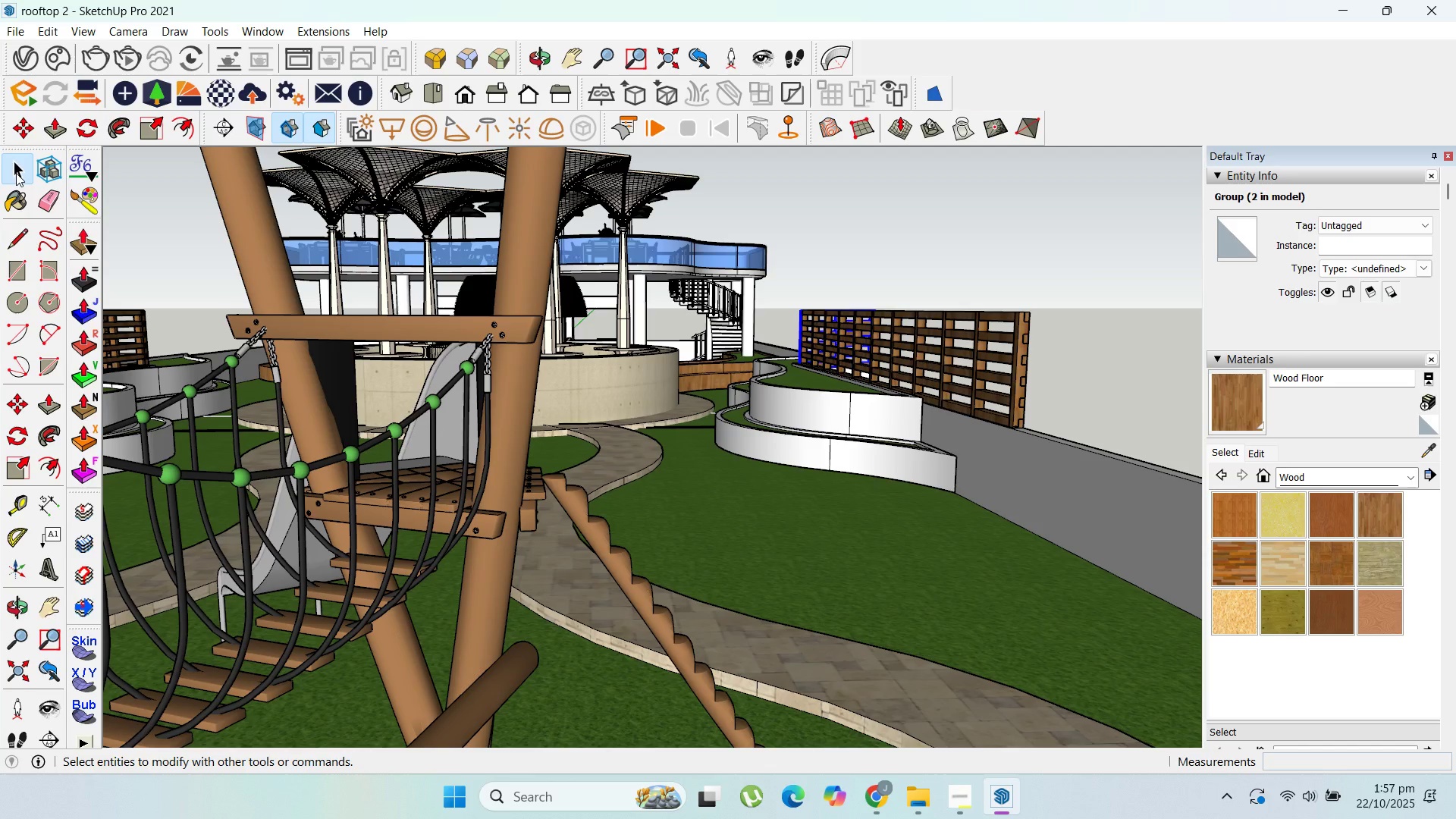 
wait(9.38)
 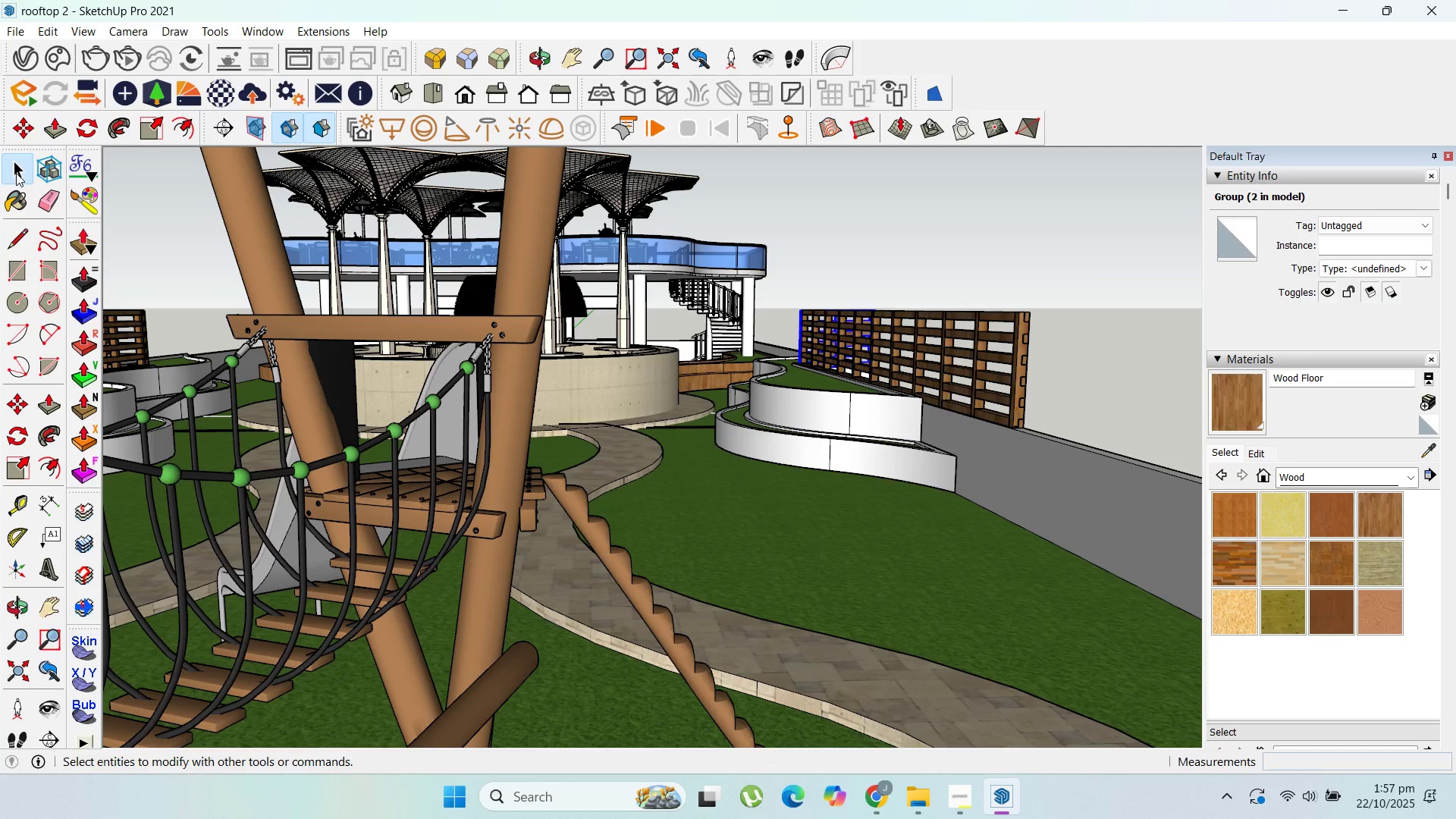 
scroll: coordinate [279, 549], scroll_direction: down, amount: 8.0
 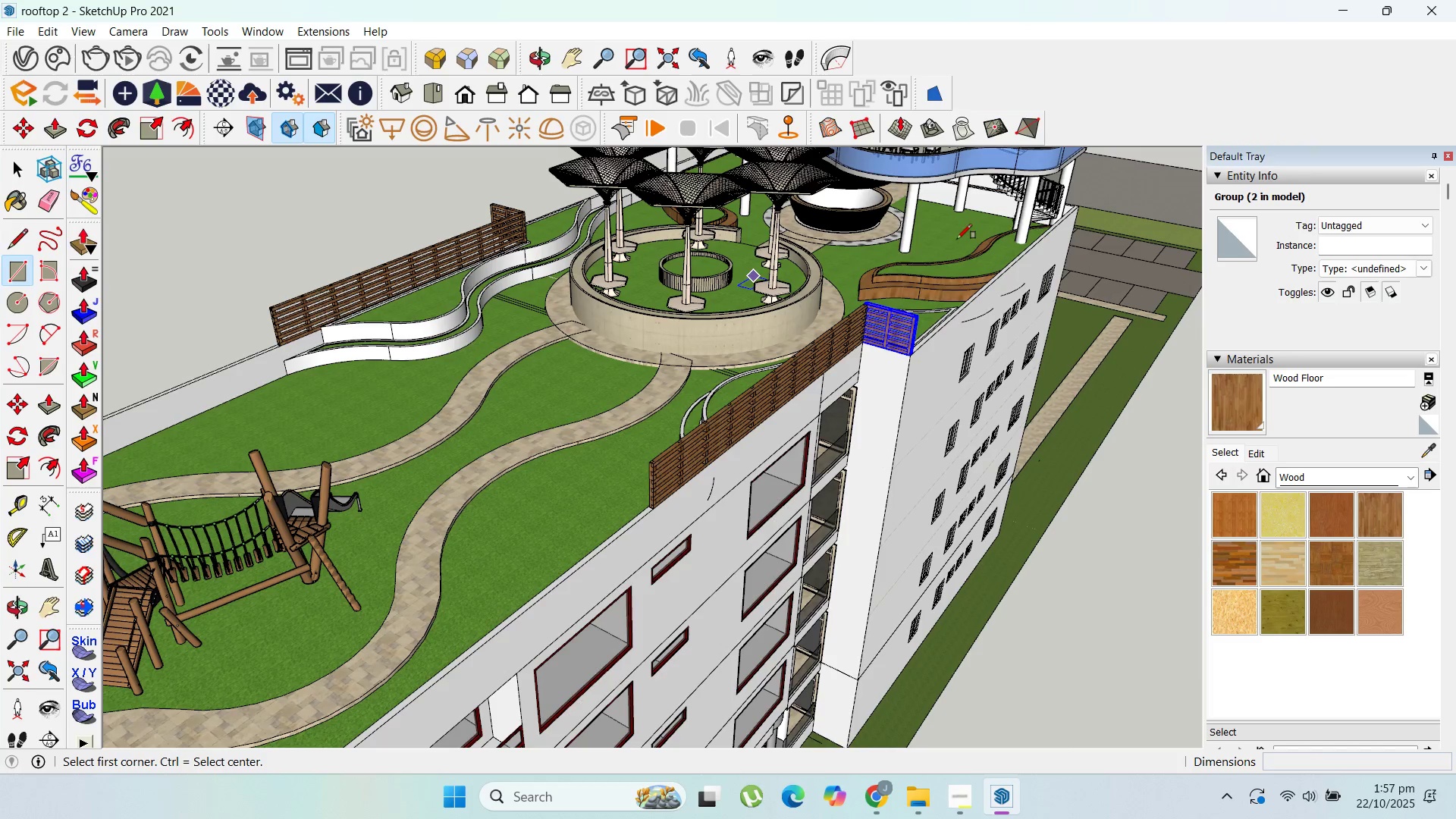 
scroll: coordinate [1092, 211], scroll_direction: up, amount: 8.0
 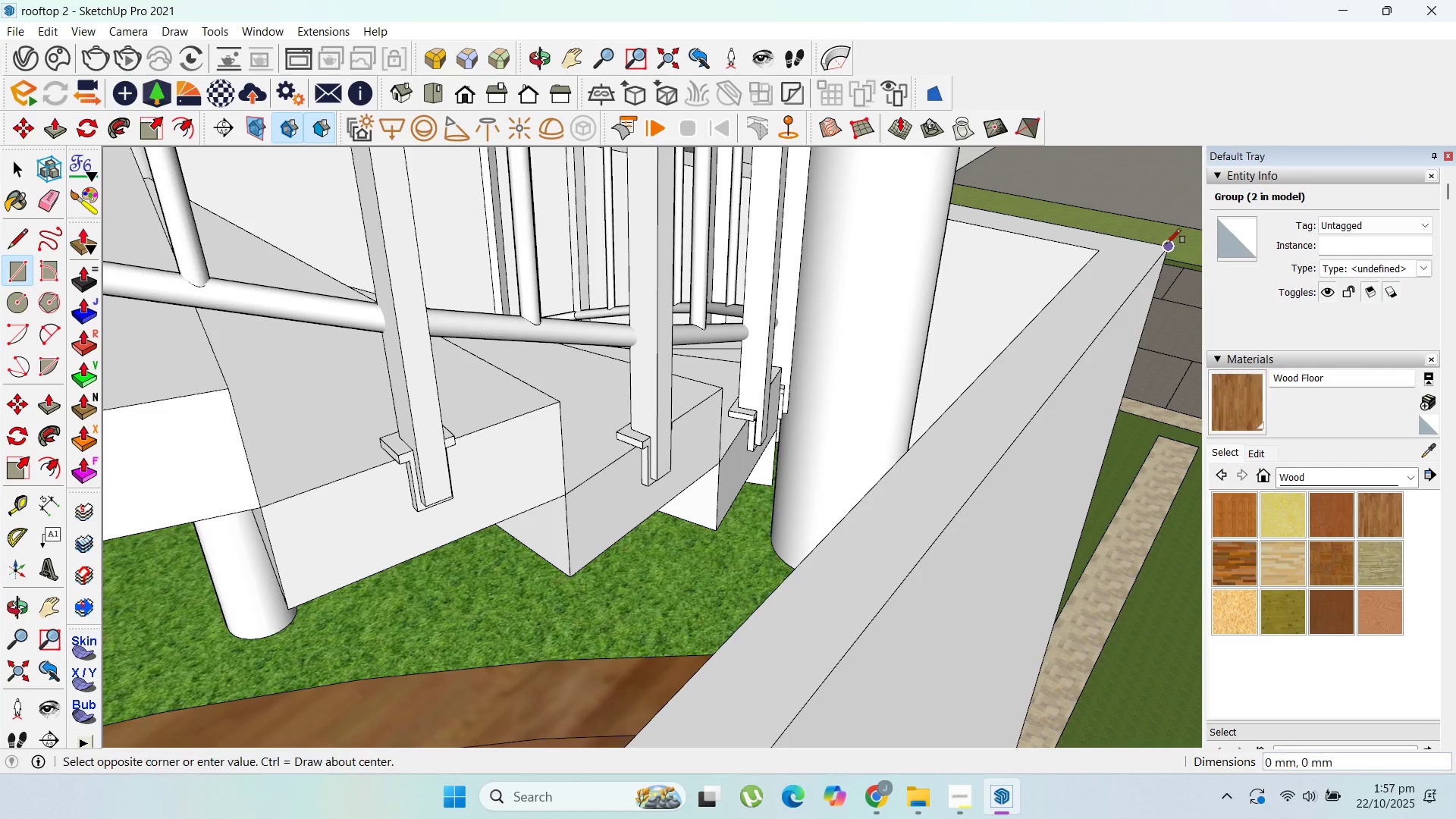 
scroll: coordinate [1160, 157], scroll_direction: down, amount: 8.0
 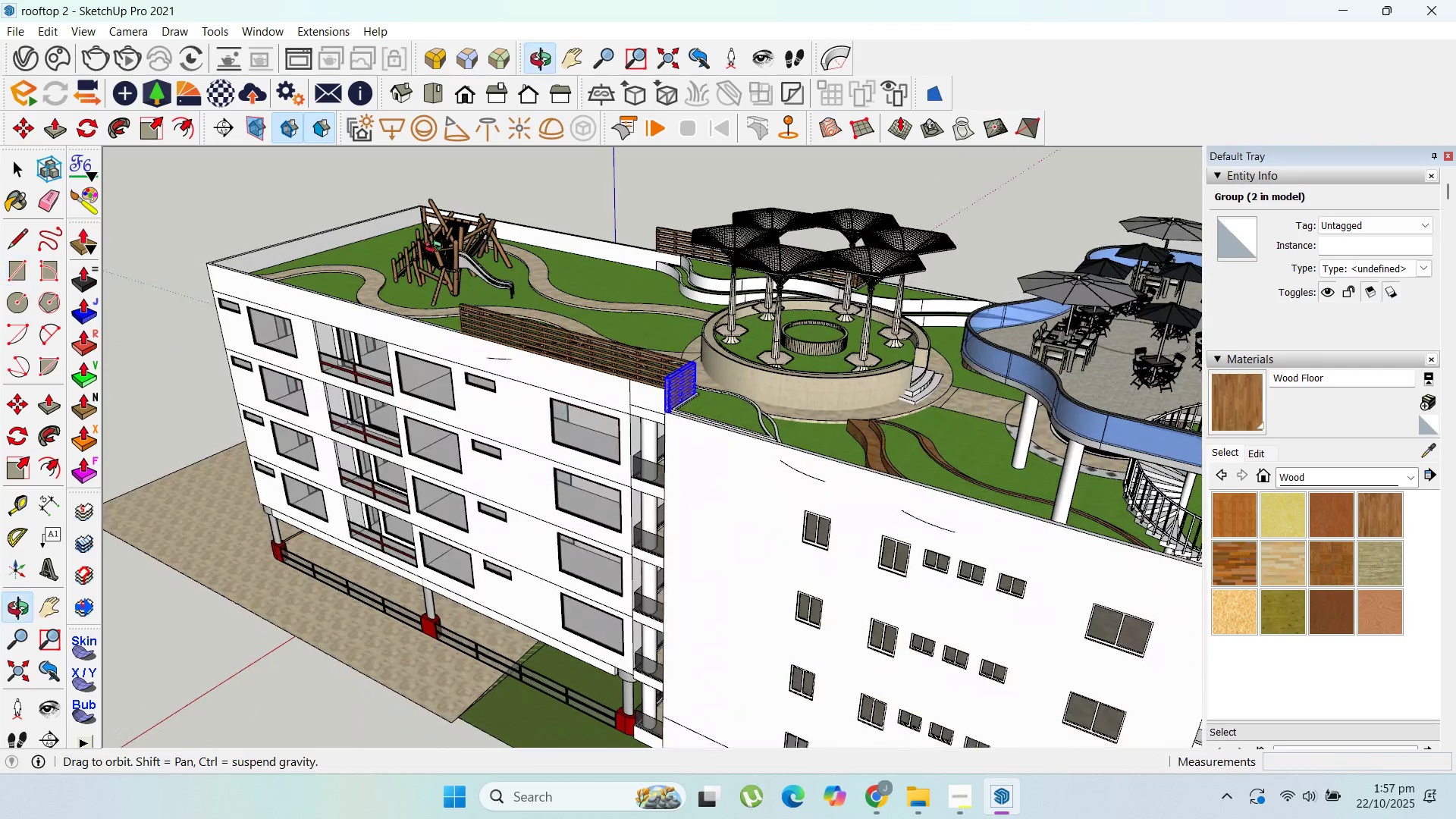 
scroll: coordinate [720, 425], scroll_direction: up, amount: 24.0
 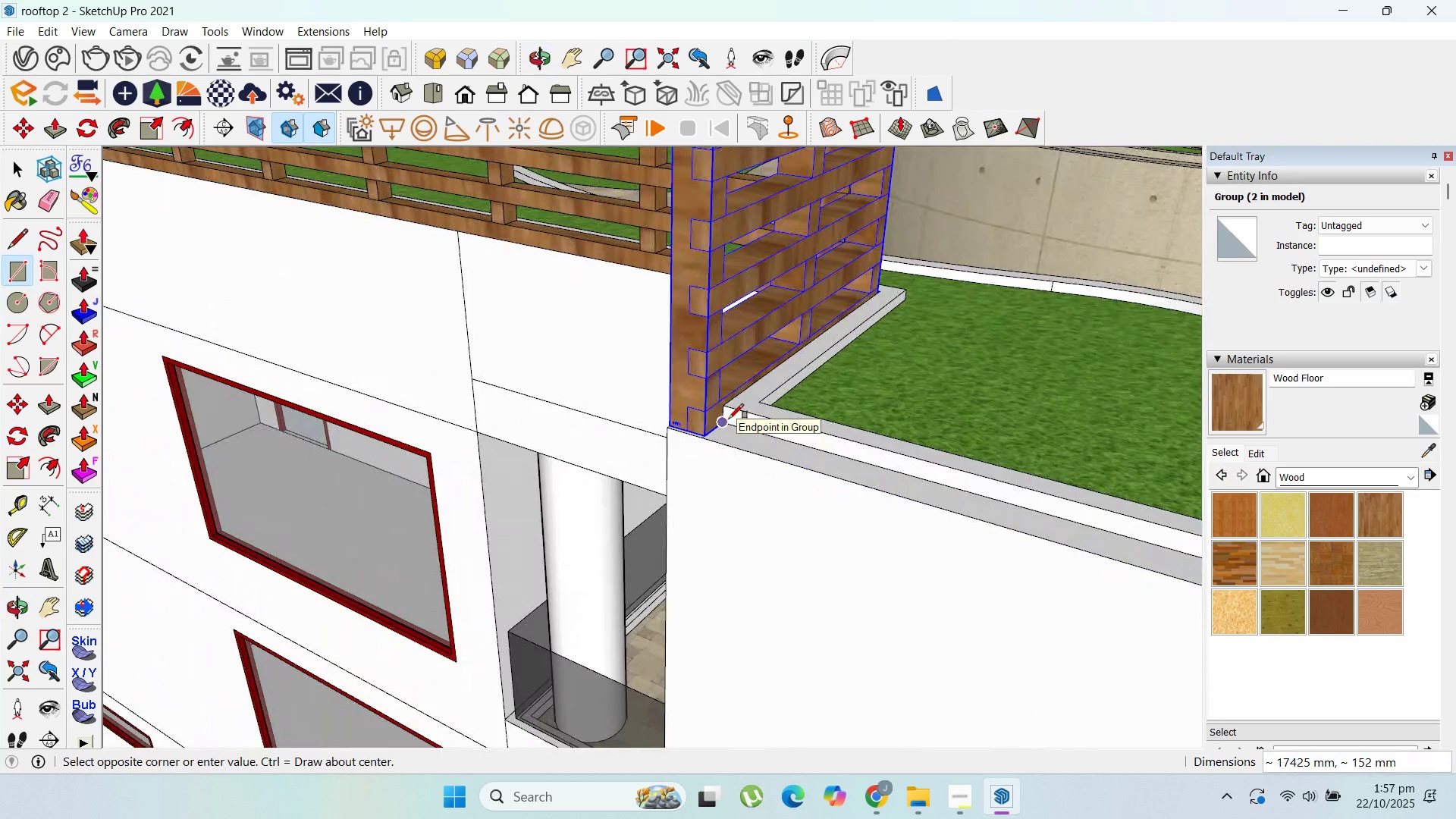 
left_click([729, 419])
 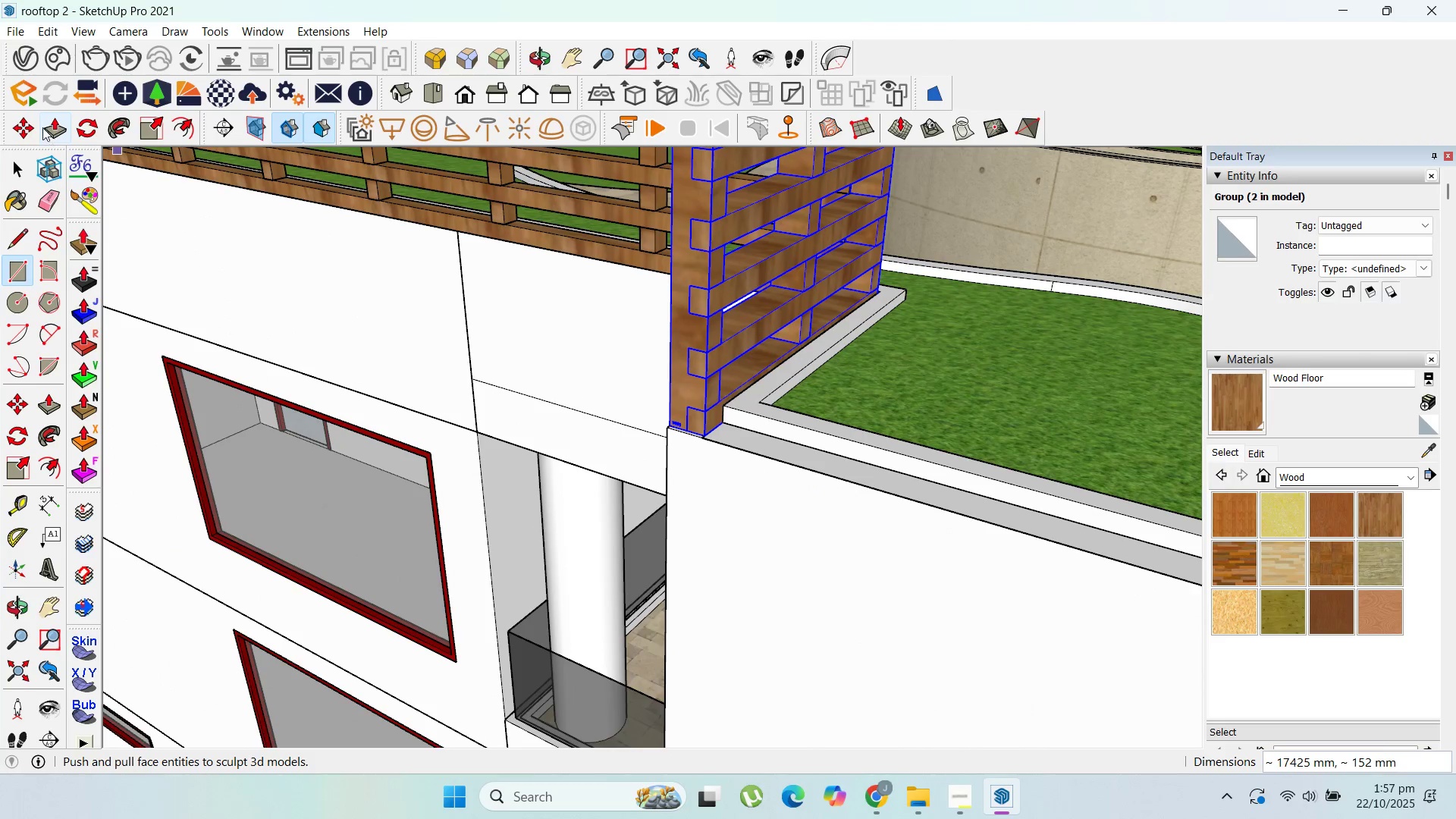 
left_click([29, 164])
 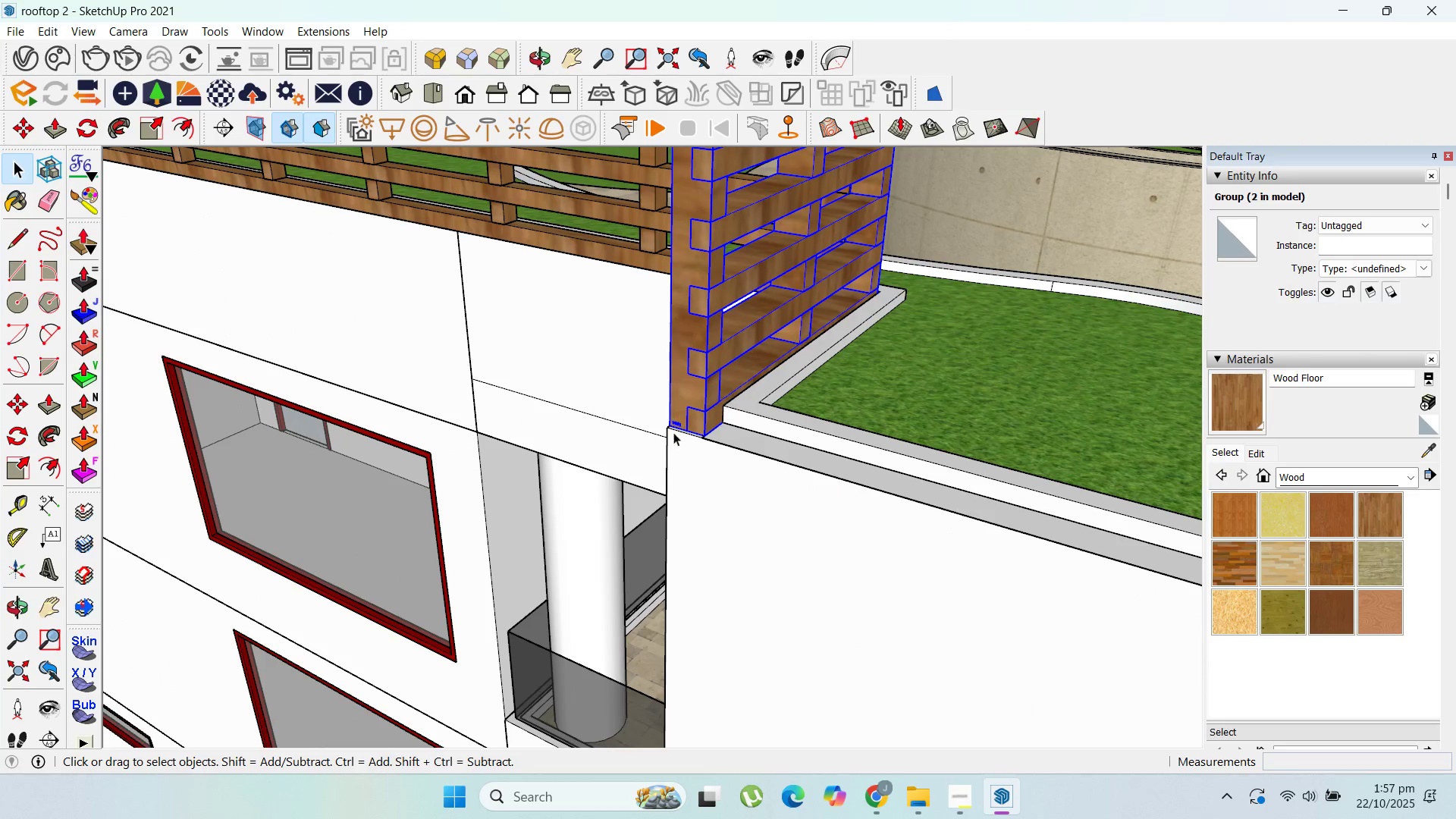 
double_click([724, 434])
 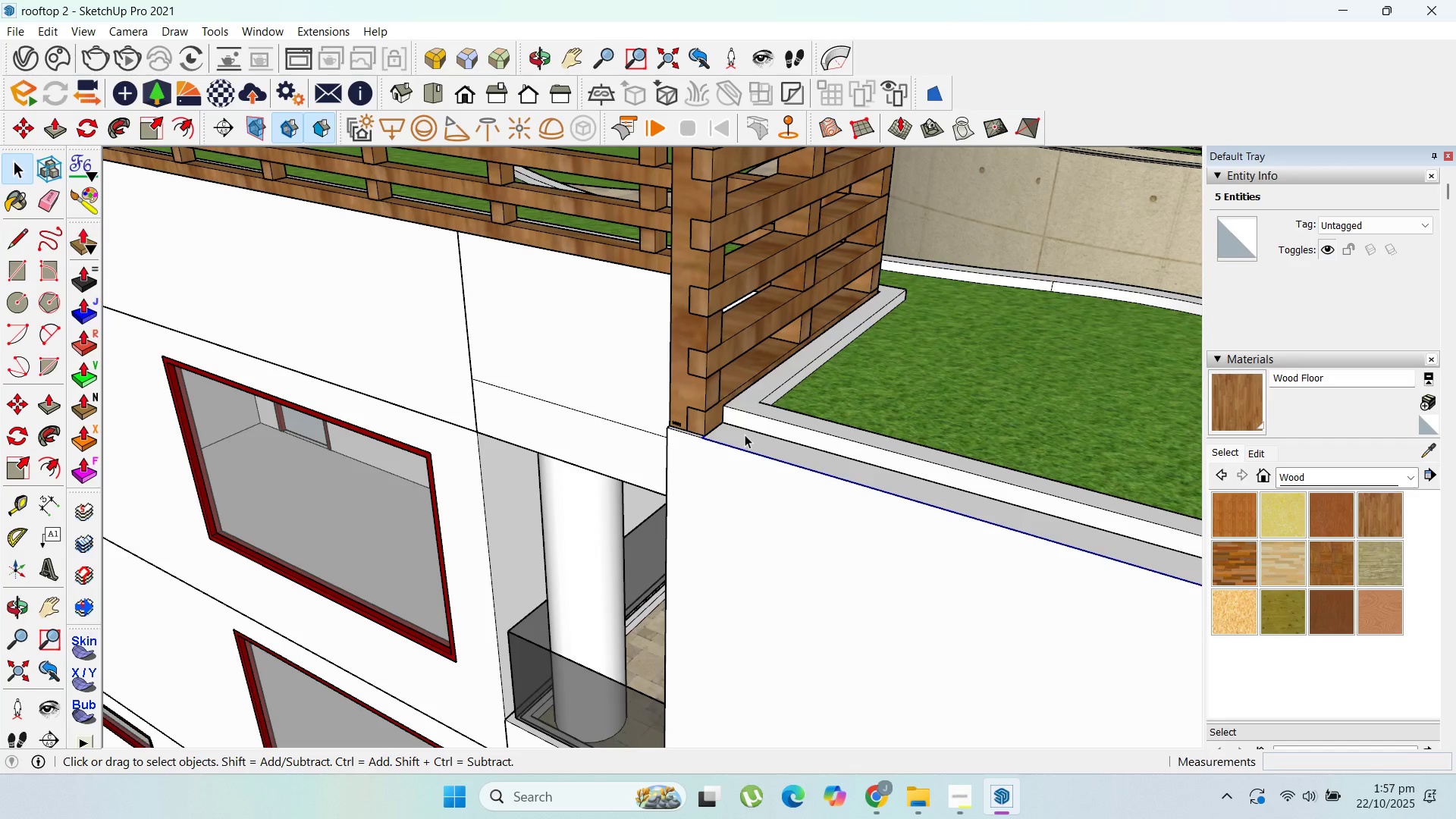 
right_click([750, 435])
 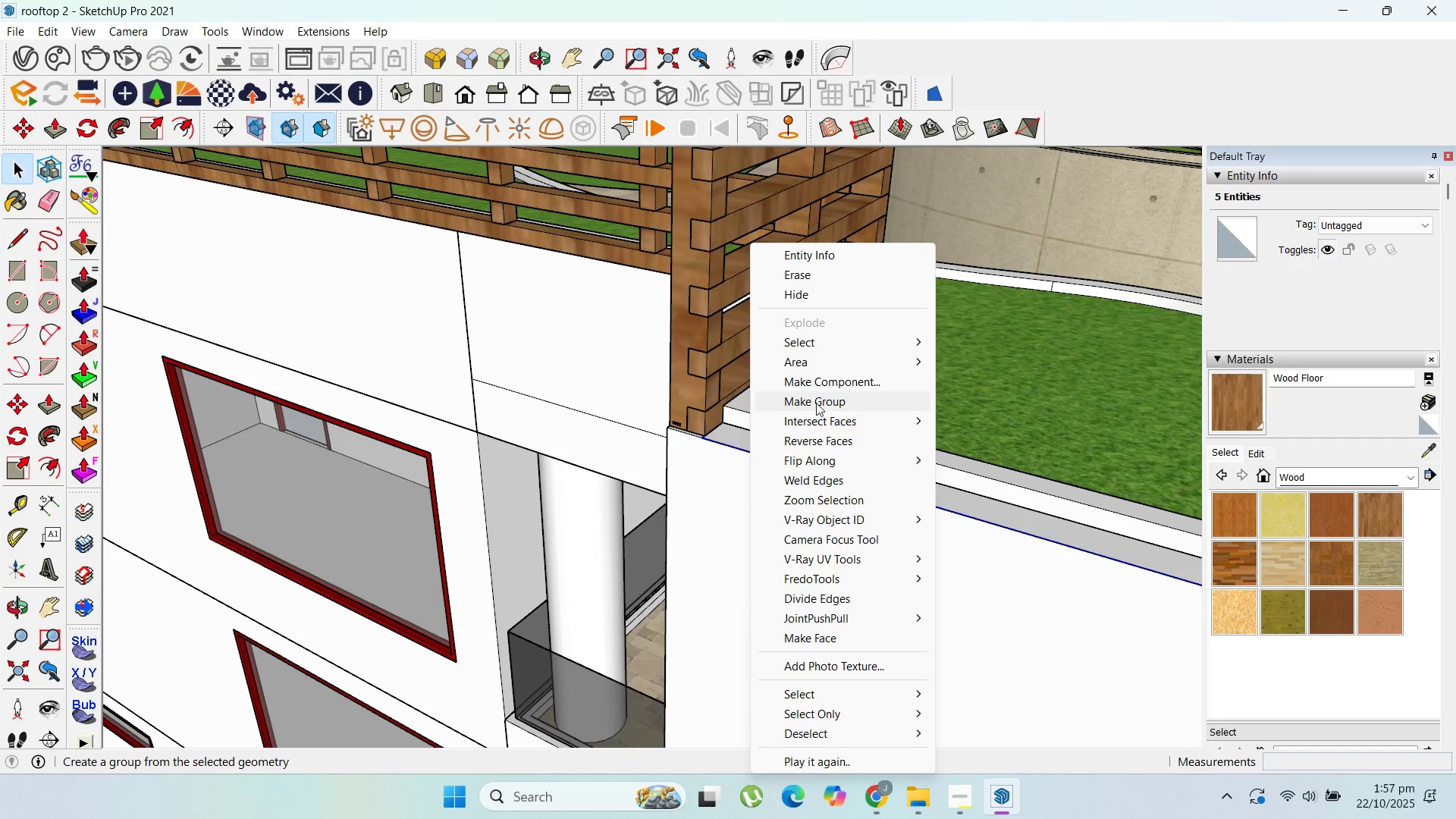 
left_click([817, 401])
 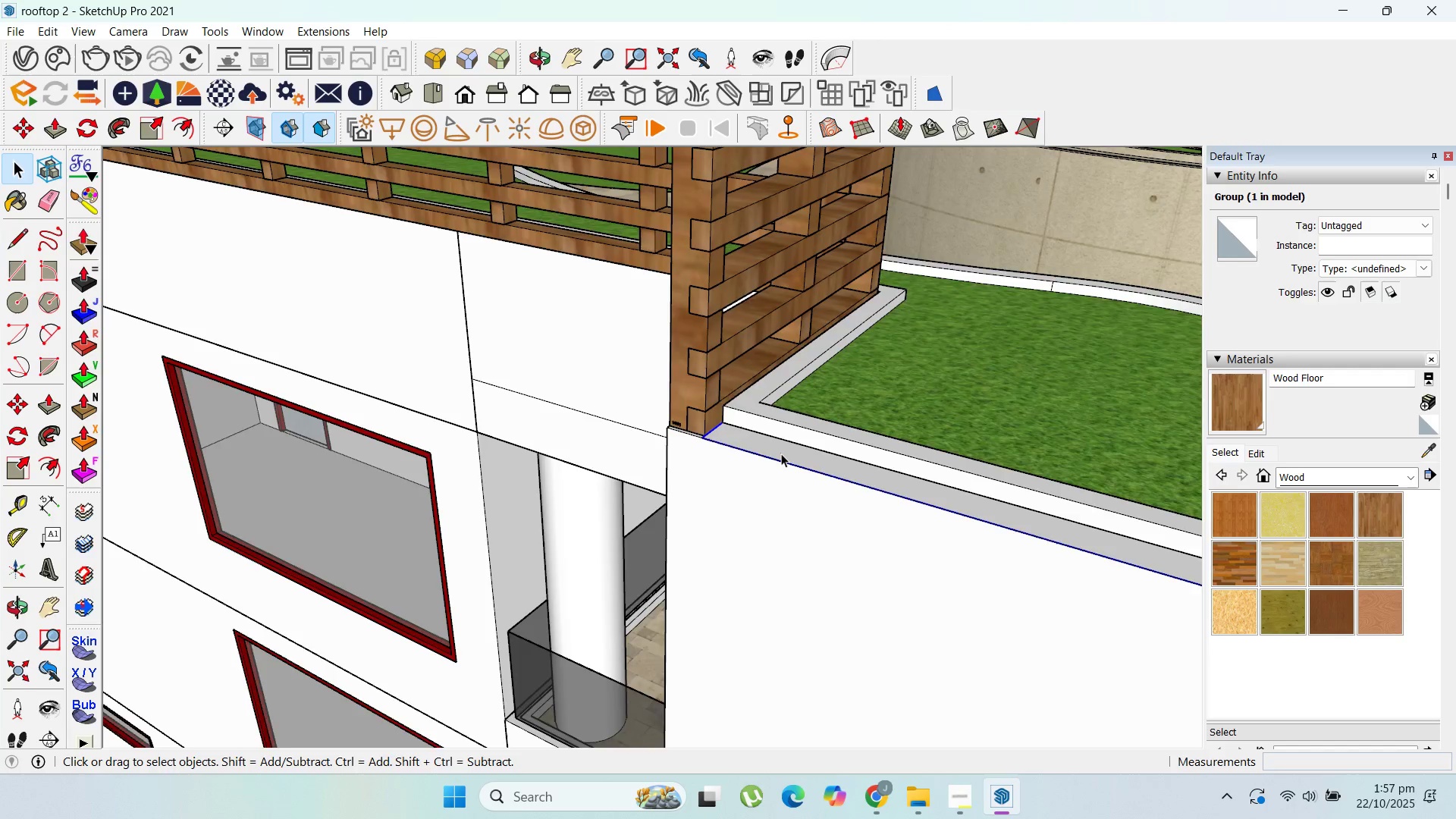 
double_click([781, 453])
 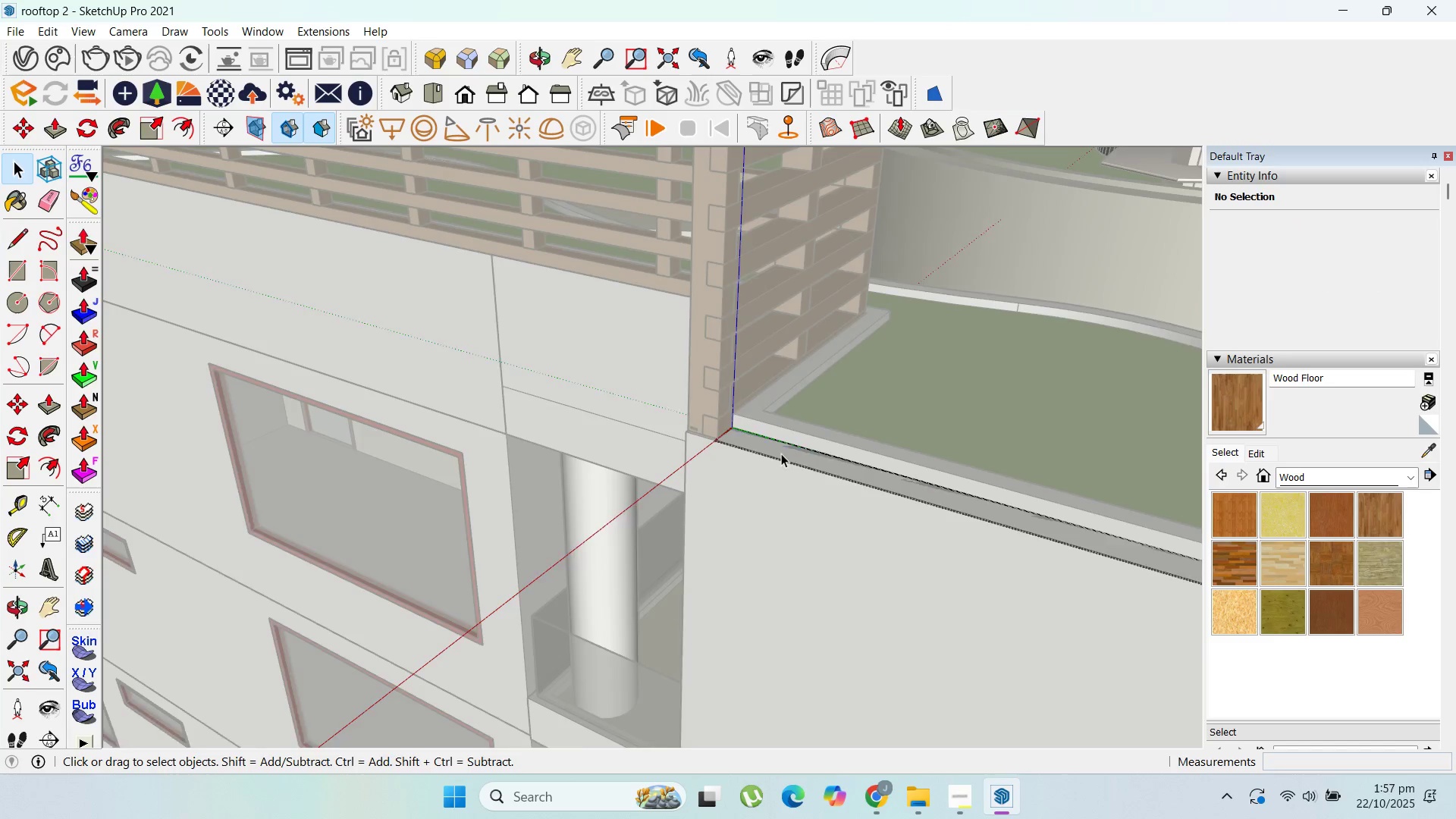 
scroll: coordinate [781, 453], scroll_direction: down, amount: 4.0
 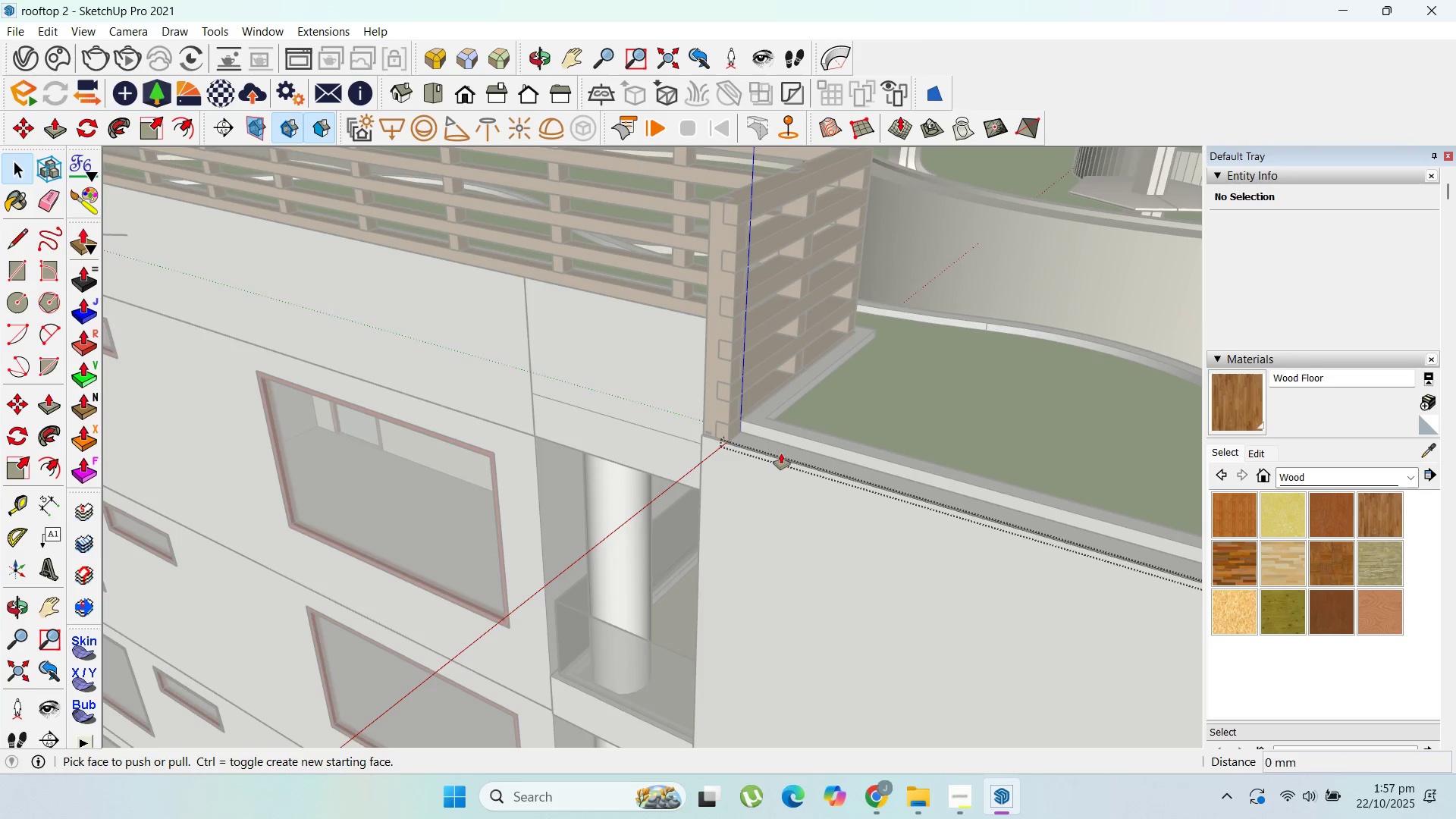 
key(P)
 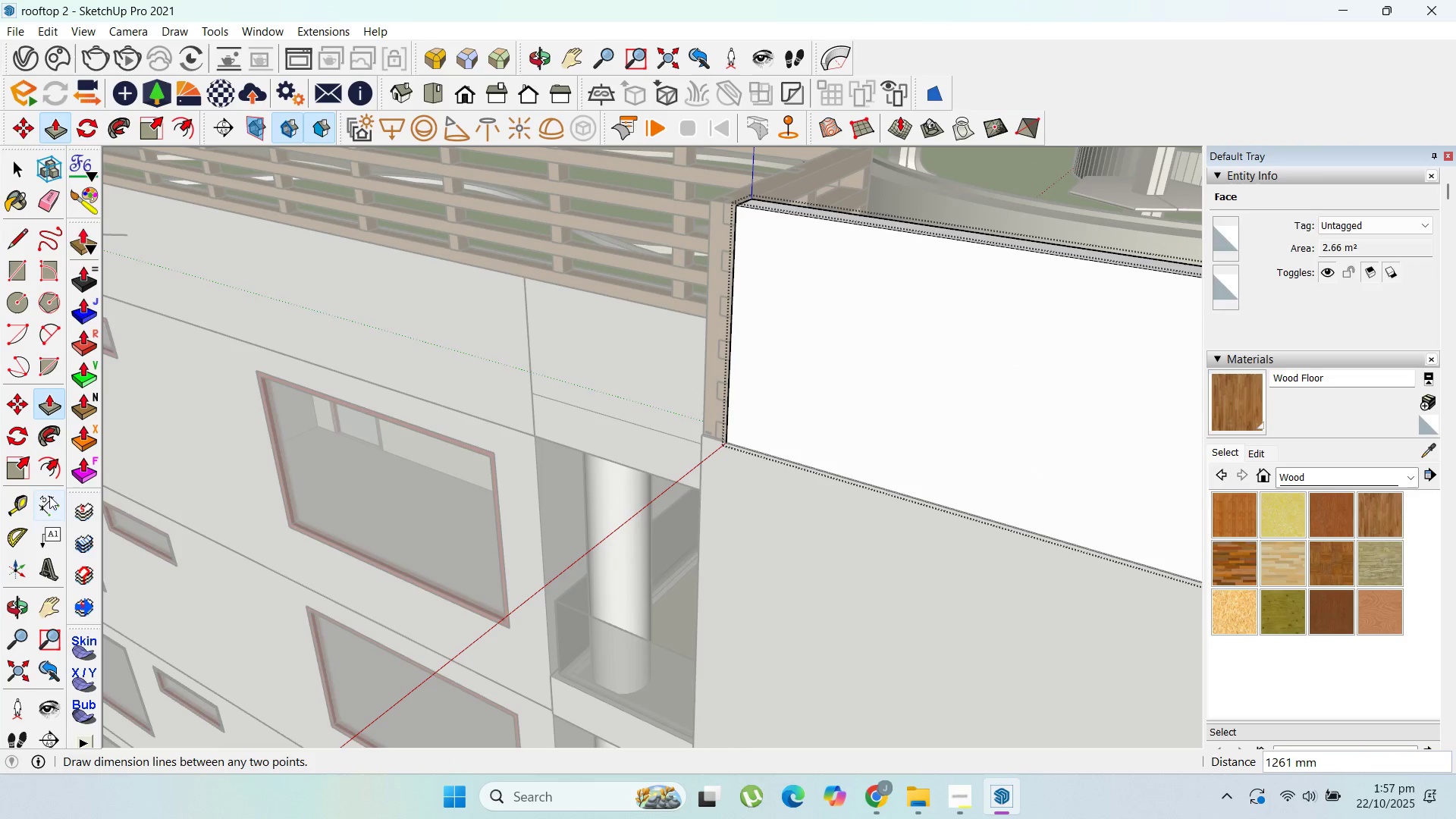 
left_click([77, 508])
 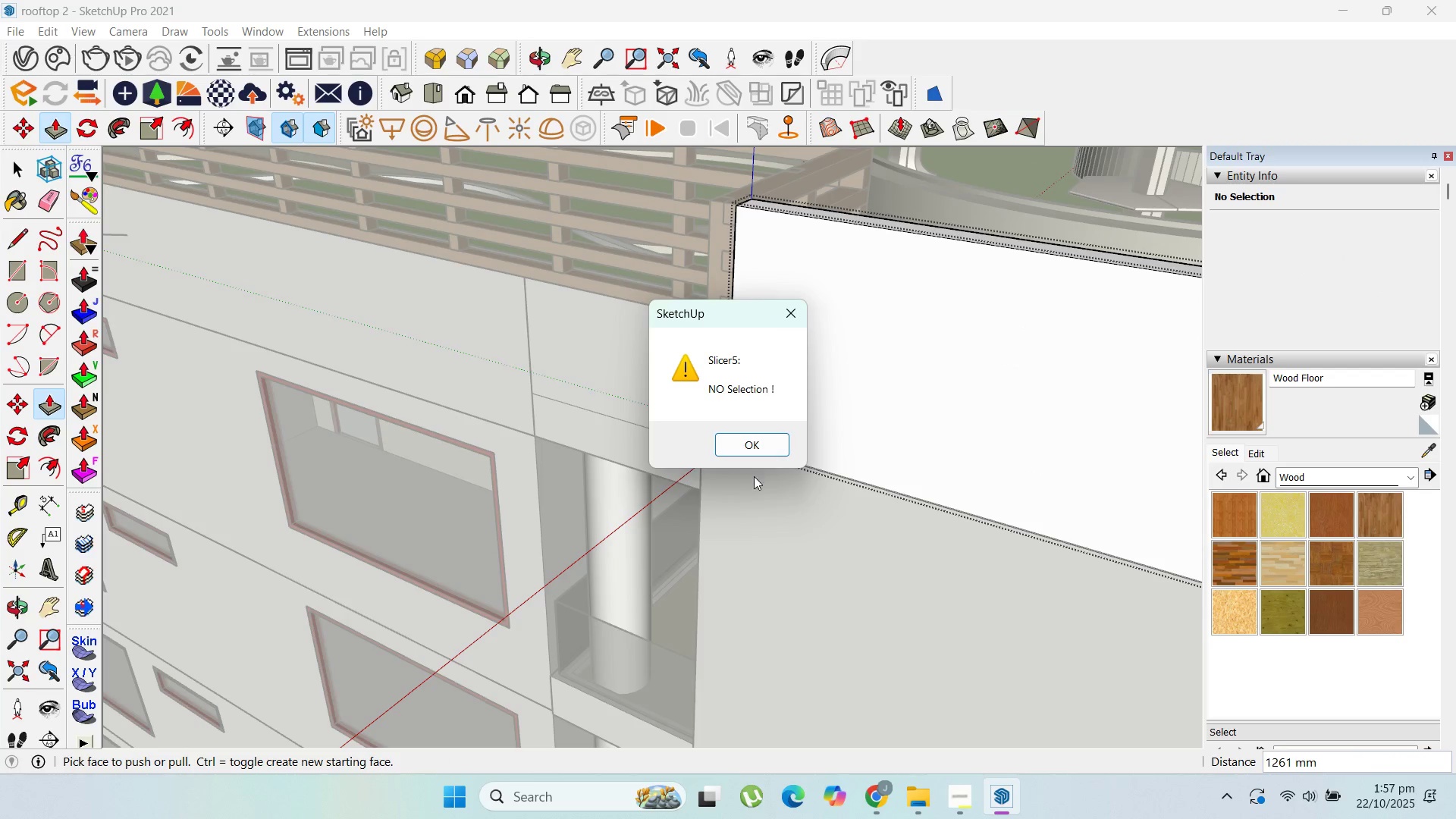 
left_click([773, 450])
 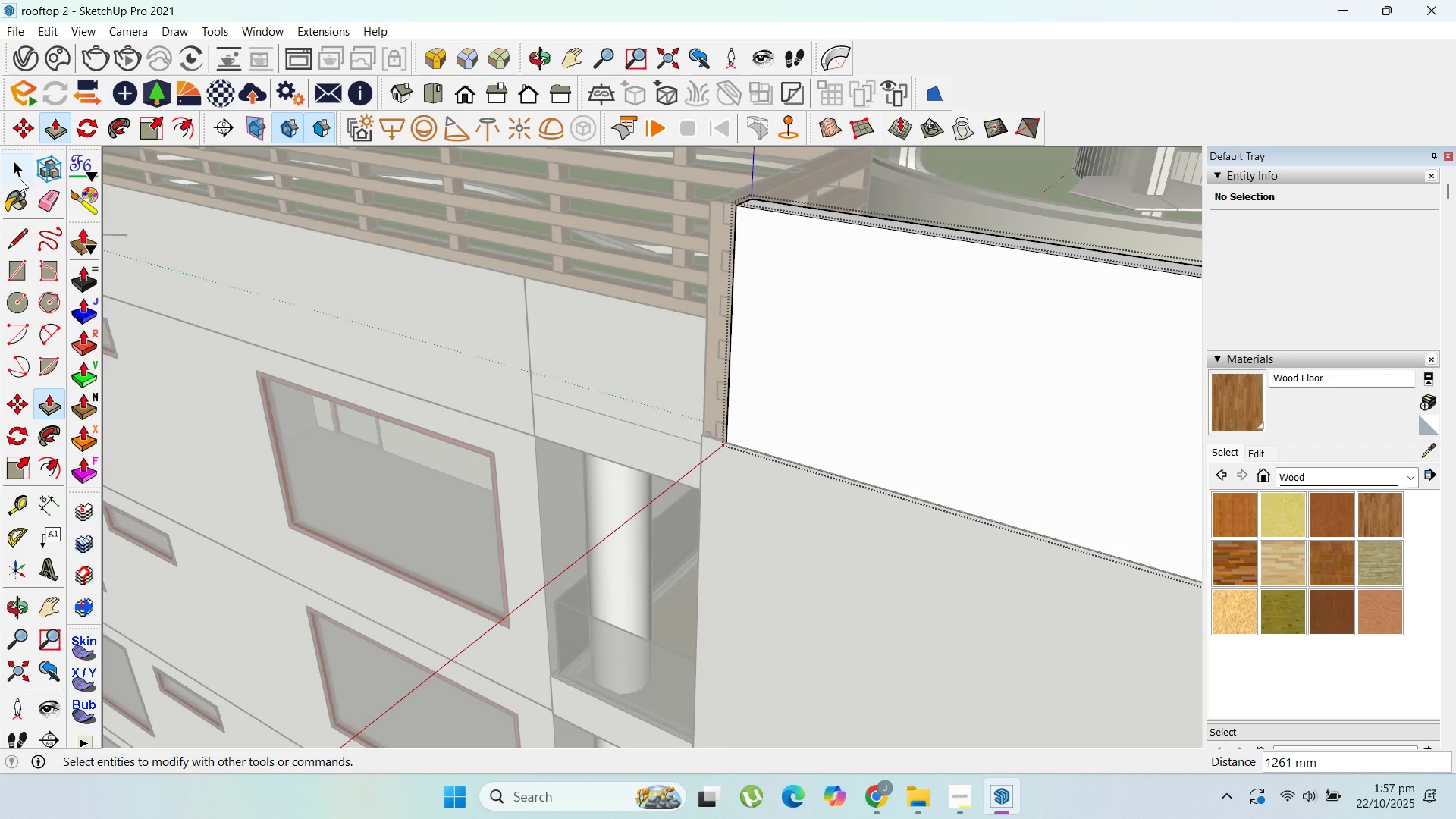 
left_click([16, 155])
 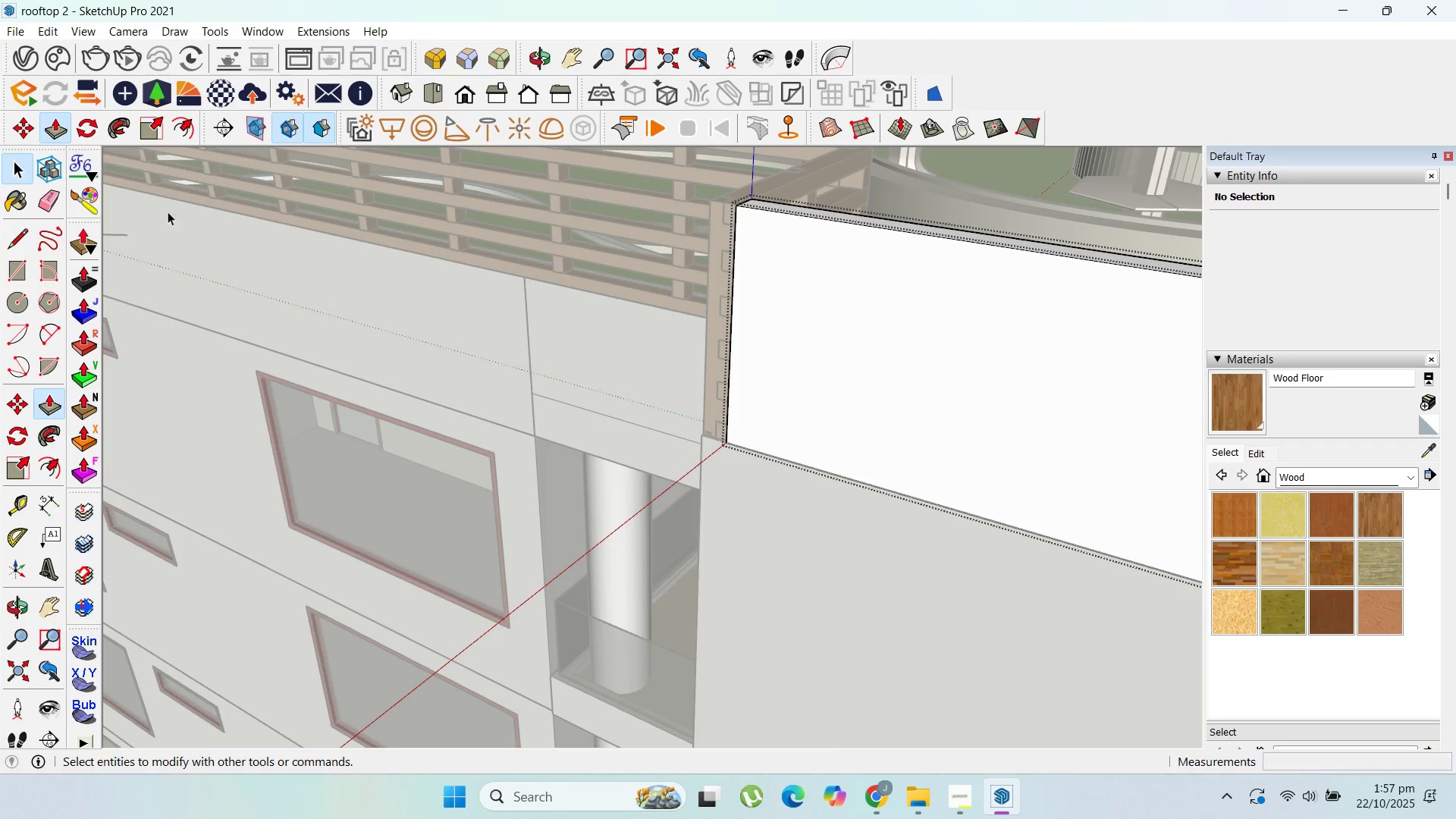 
key(Escape)
 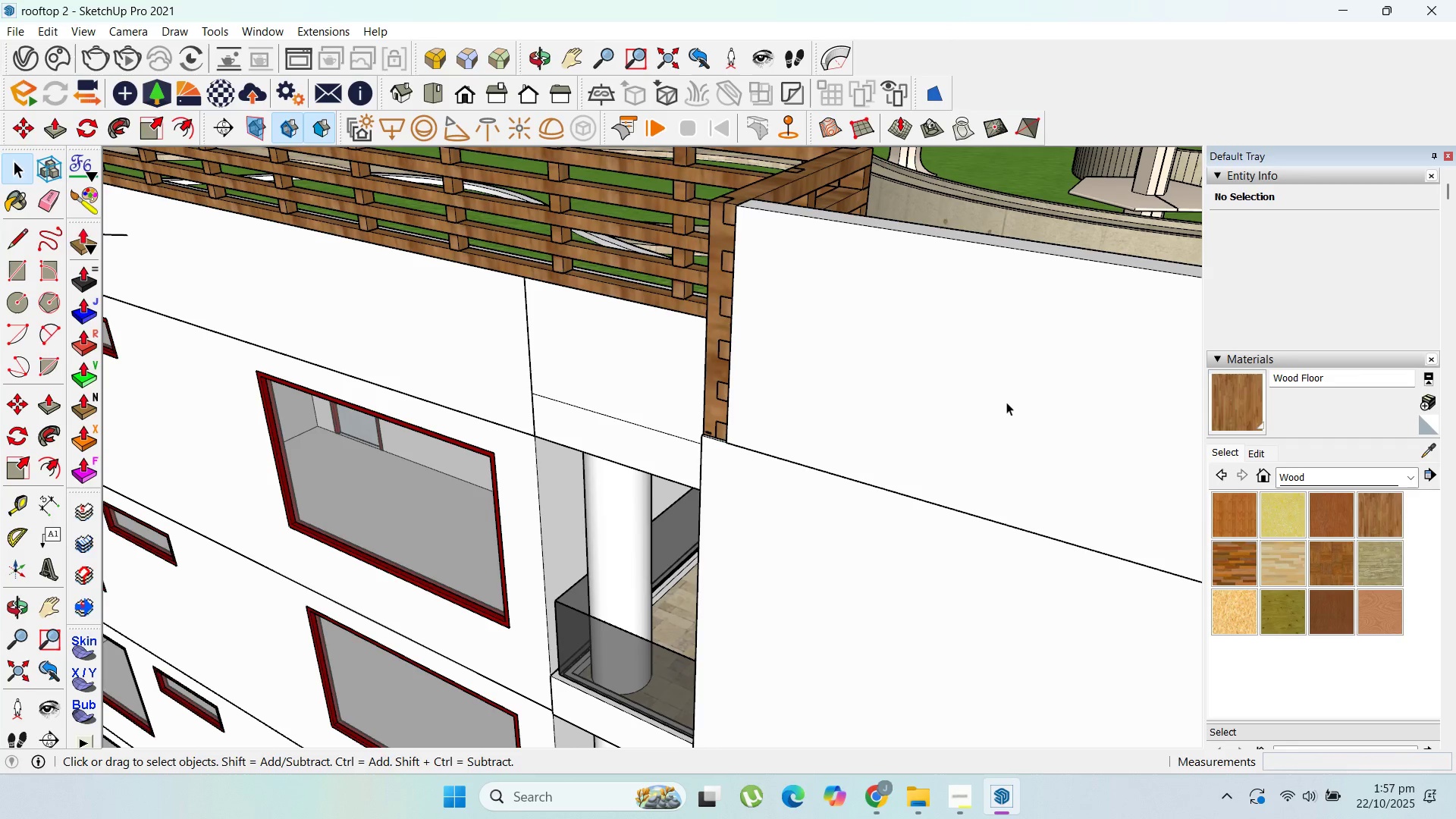 
left_click([1006, 402])
 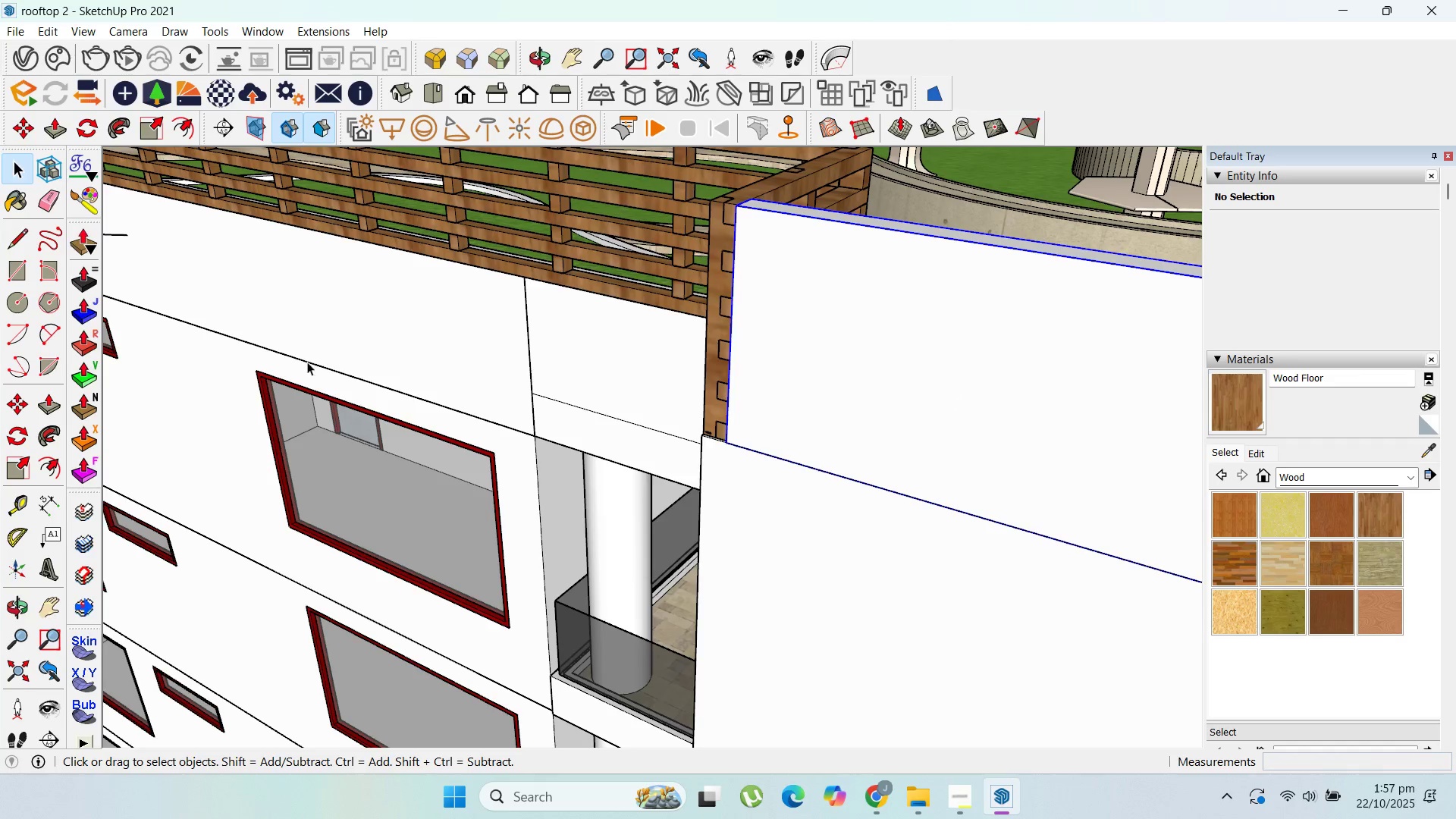 
scroll: coordinate [221, 378], scroll_direction: down, amount: 1.0
 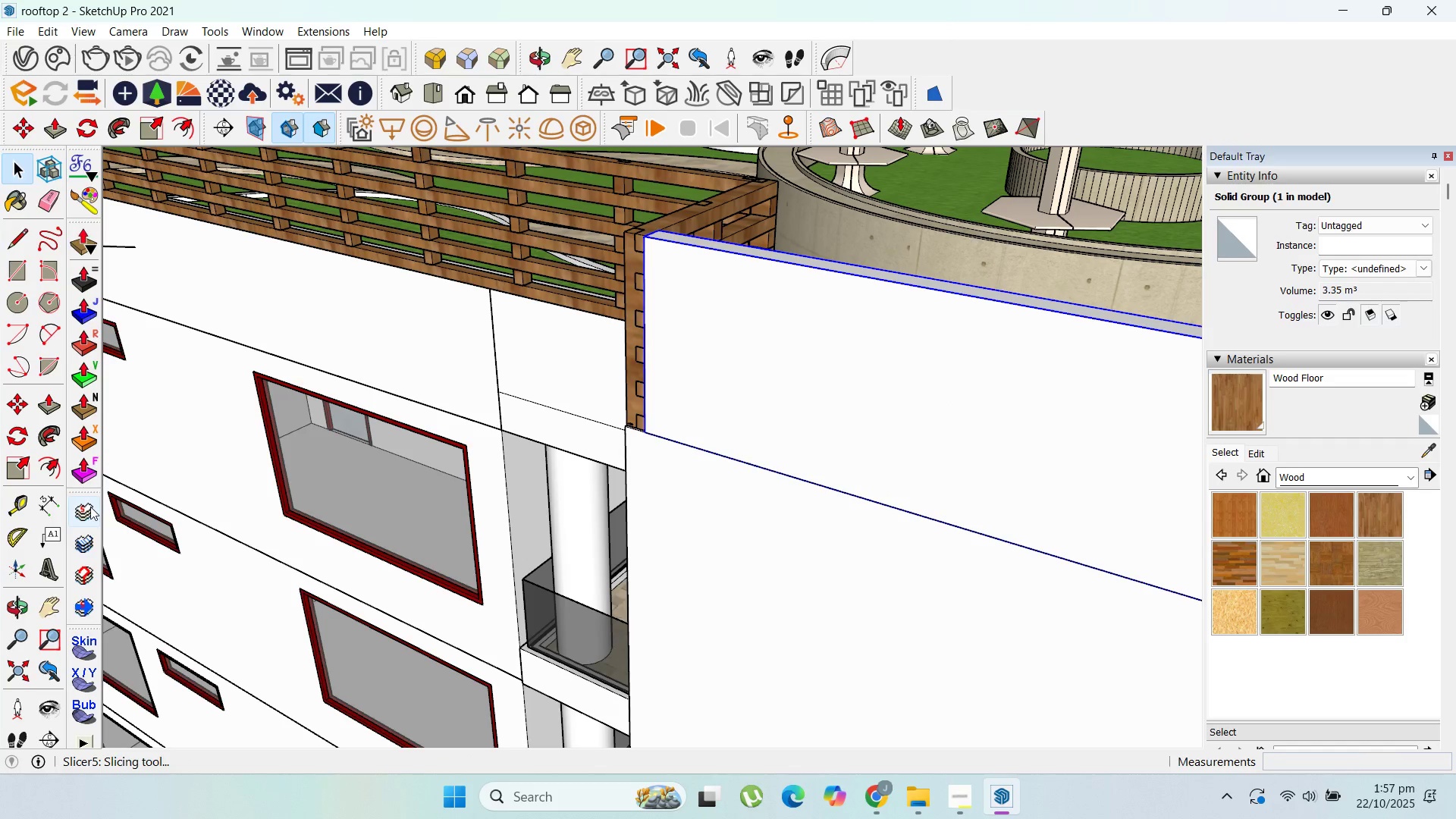 
left_click([90, 507])
 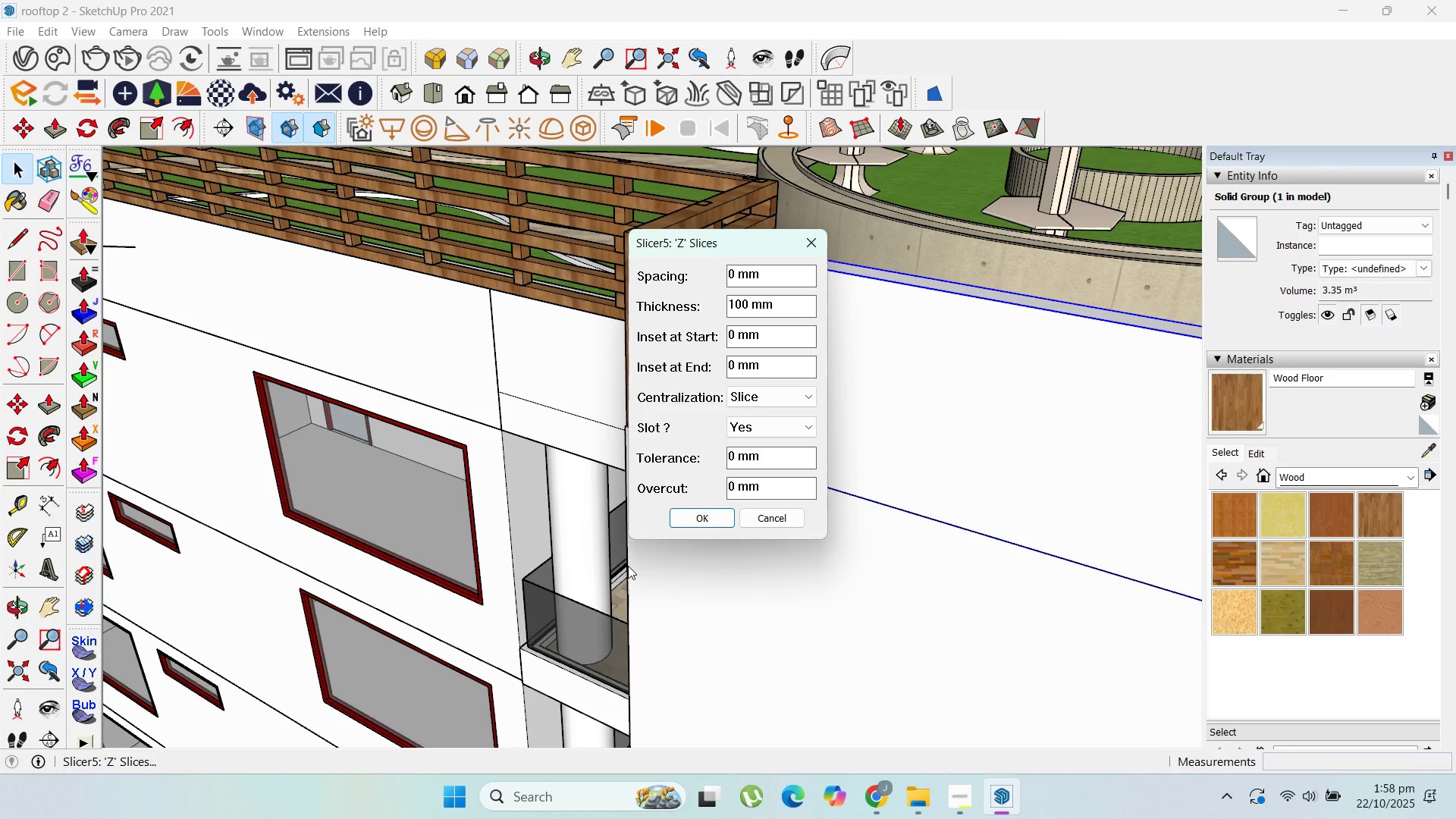 
wait(28.17)
 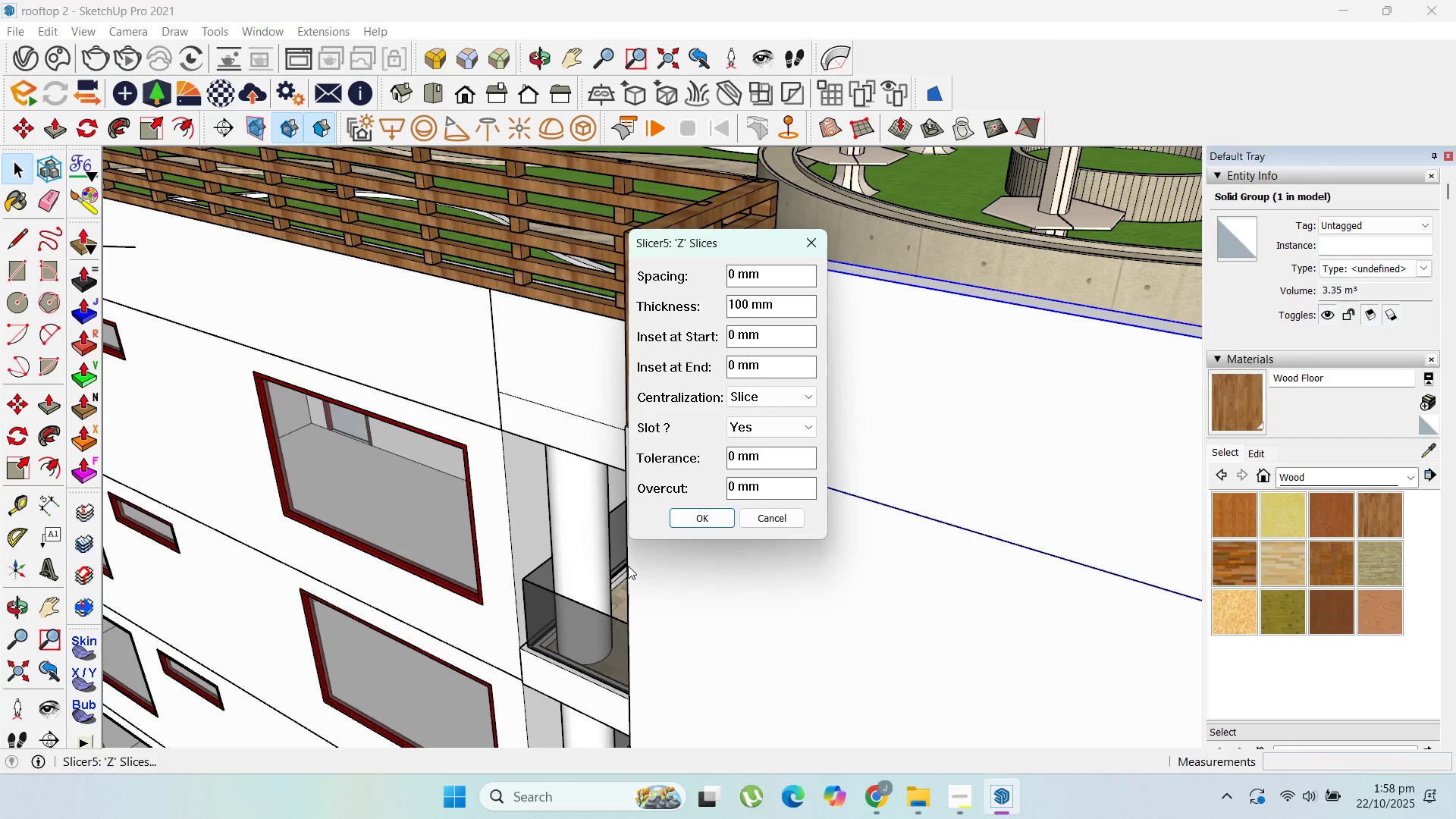 
left_click([704, 518])
 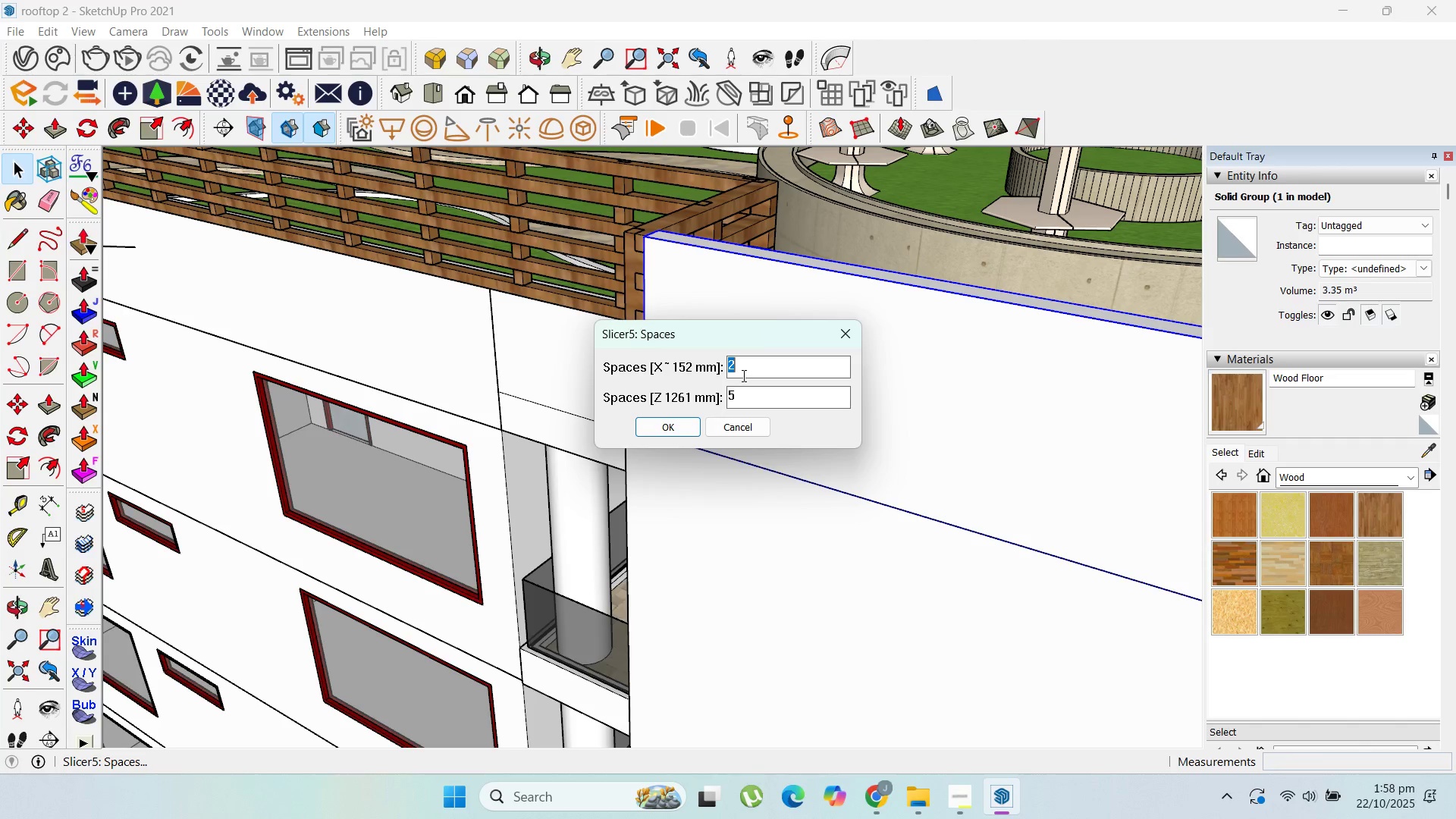 
key(Numpad1)
 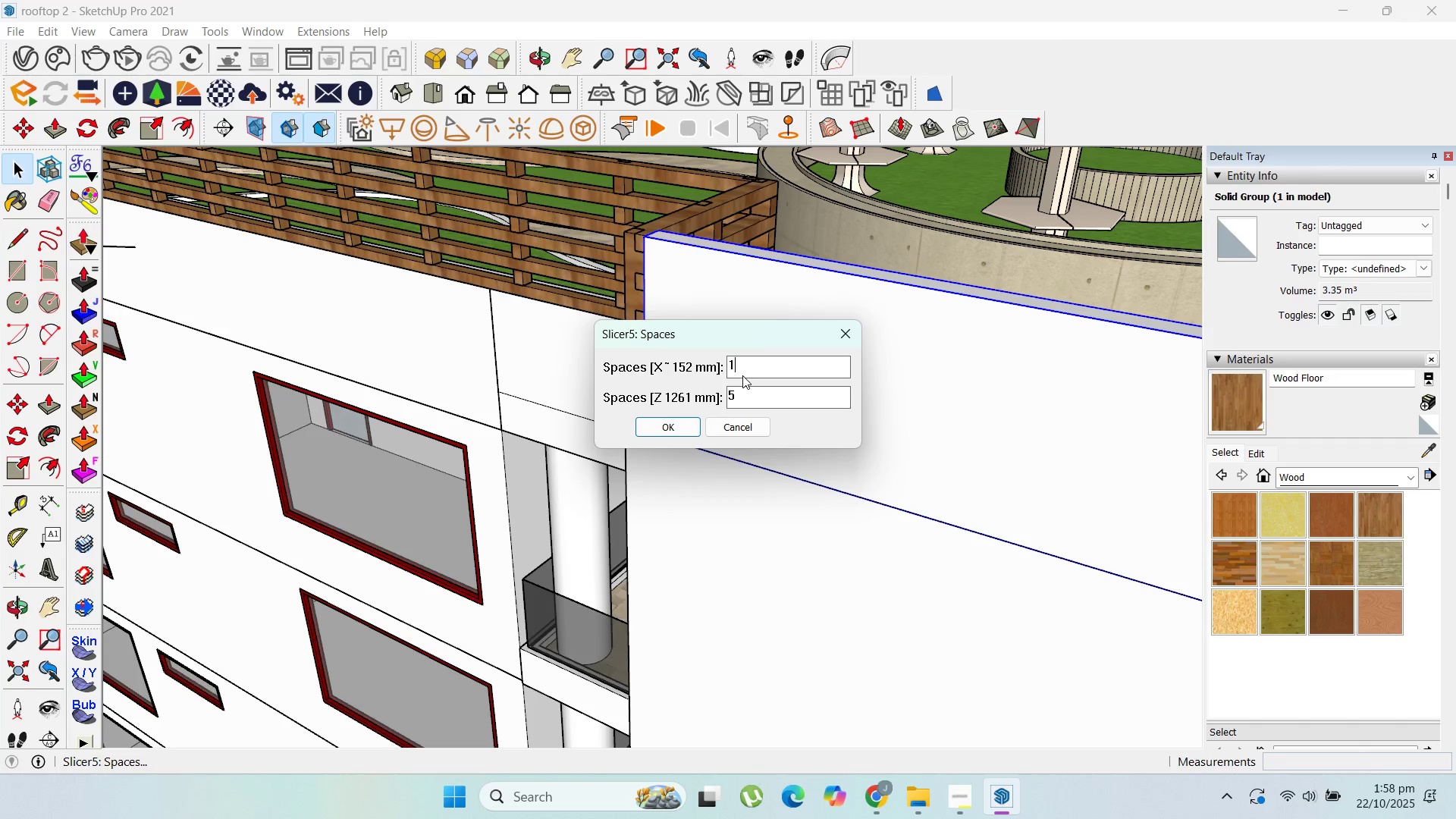 
key(Numpad5)
 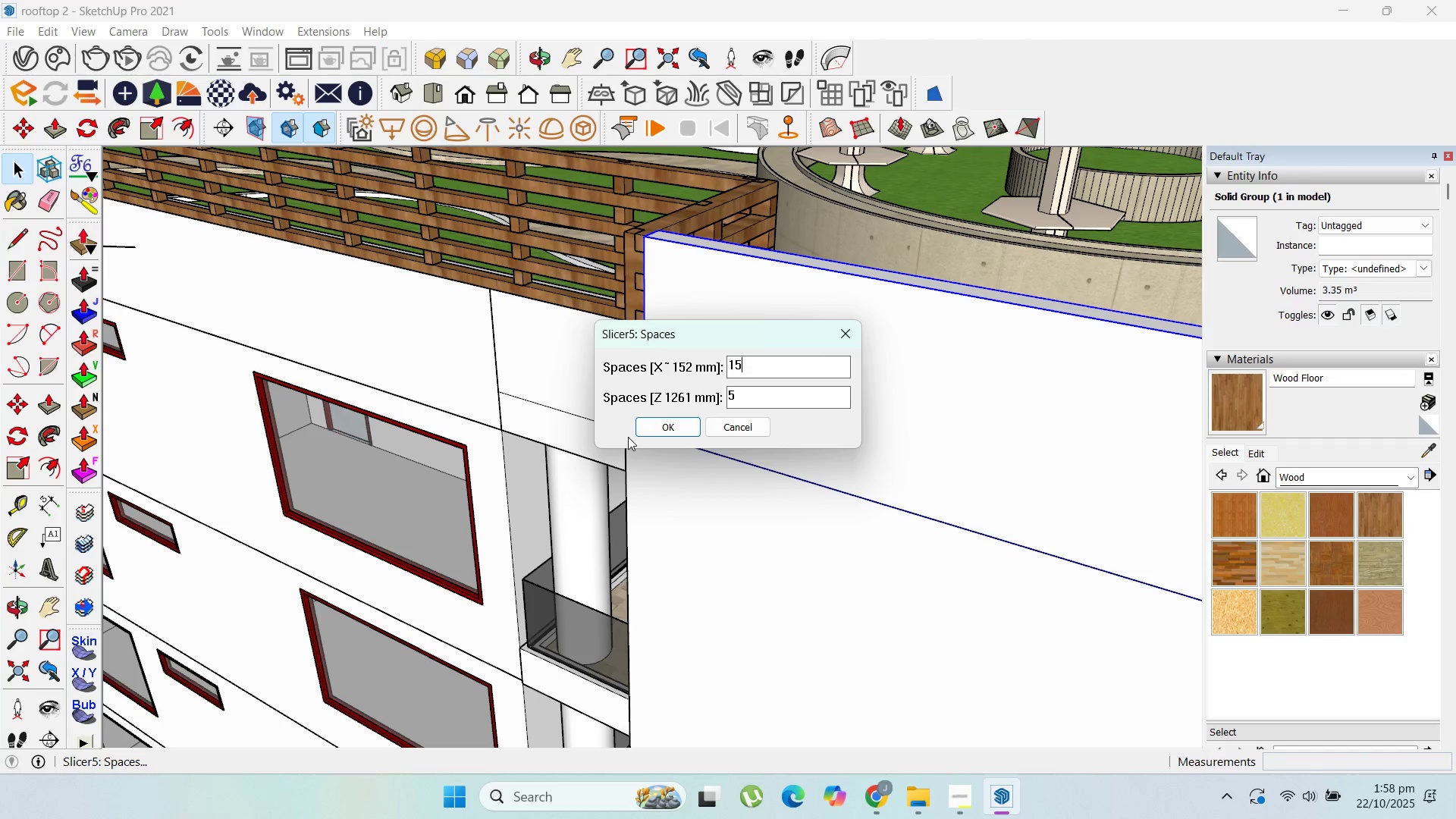 
left_click([640, 434])
 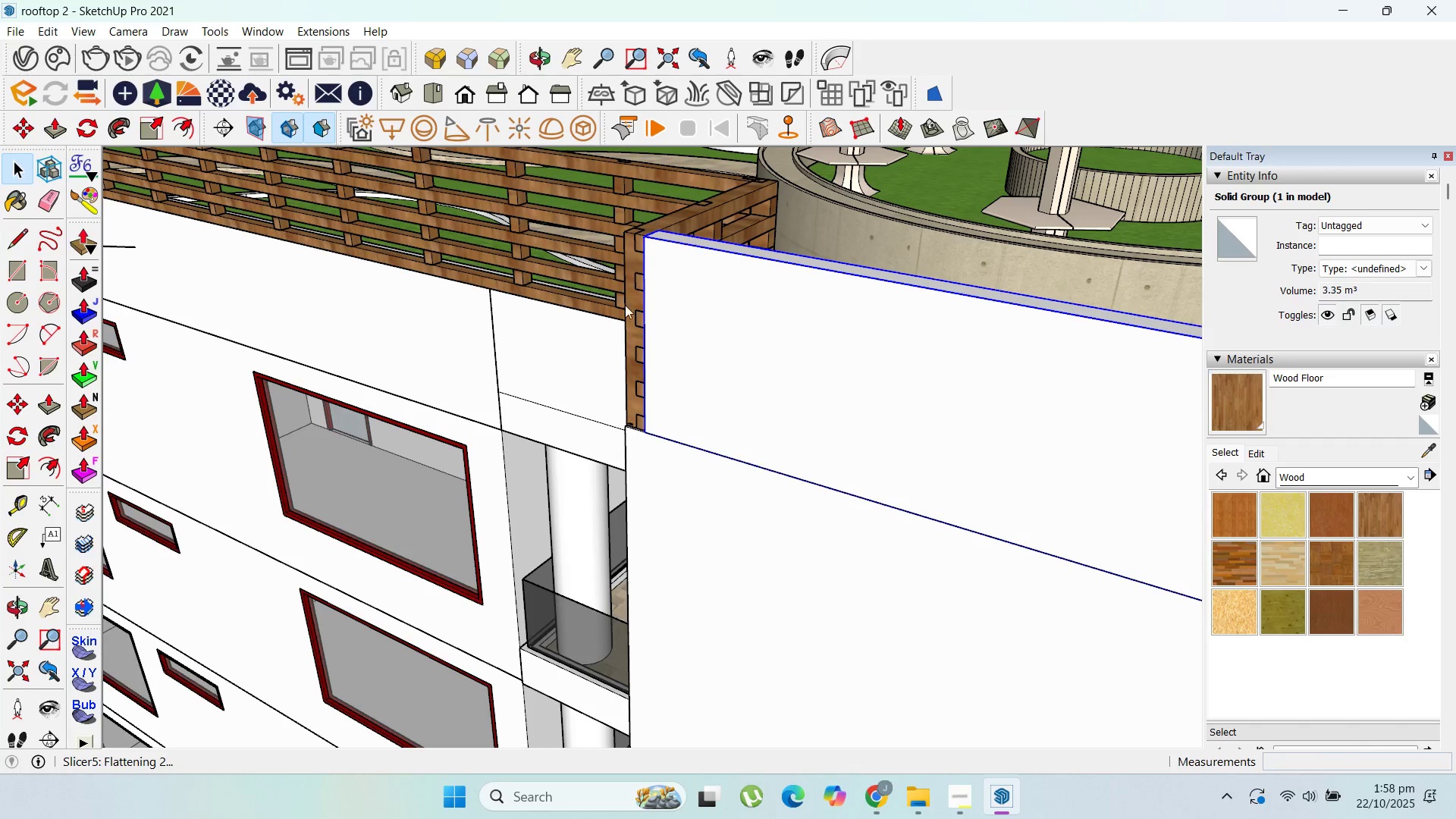 
scroll: coordinate [558, 400], scroll_direction: down, amount: 8.0
 